 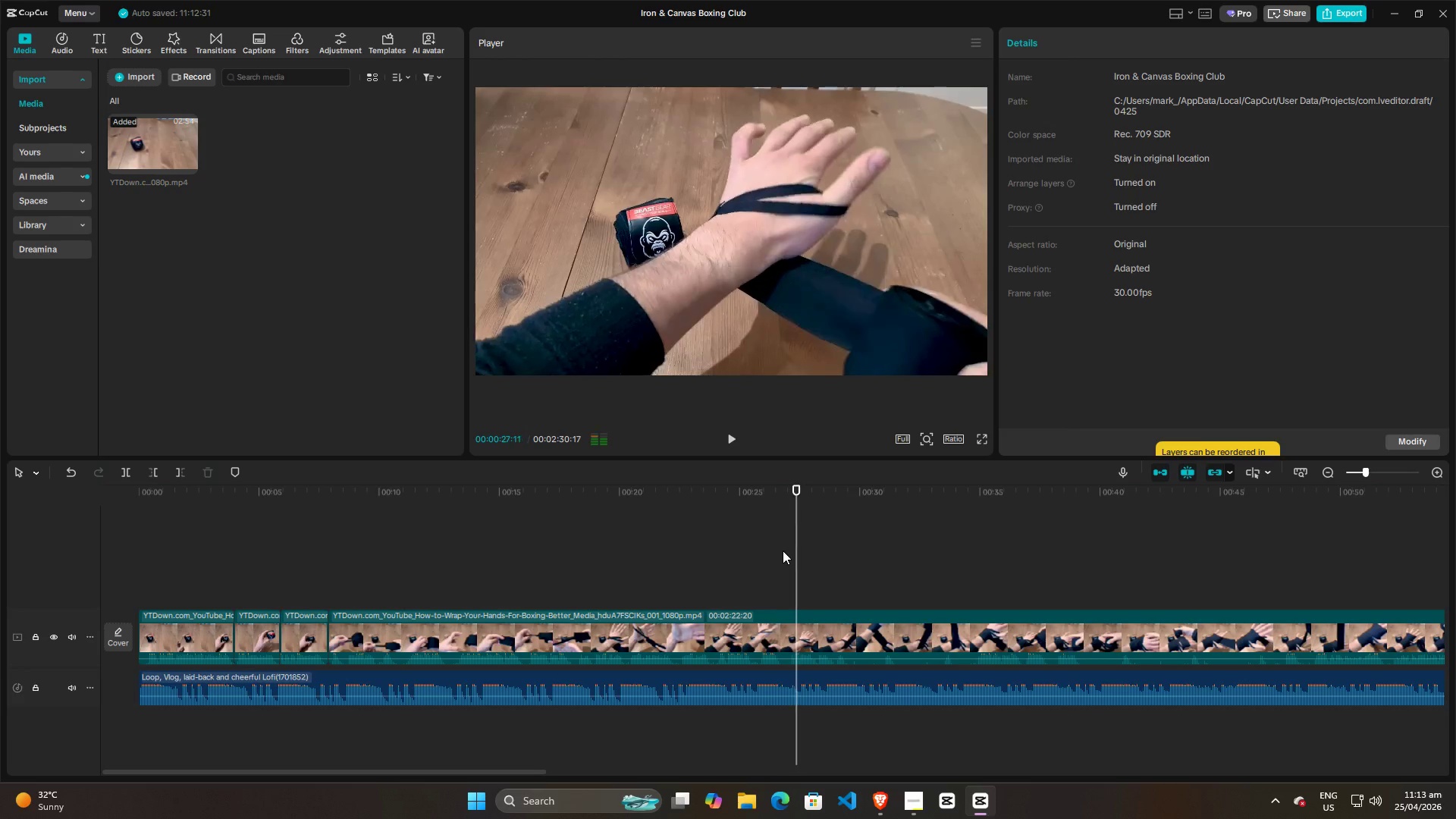 
key(Space)
 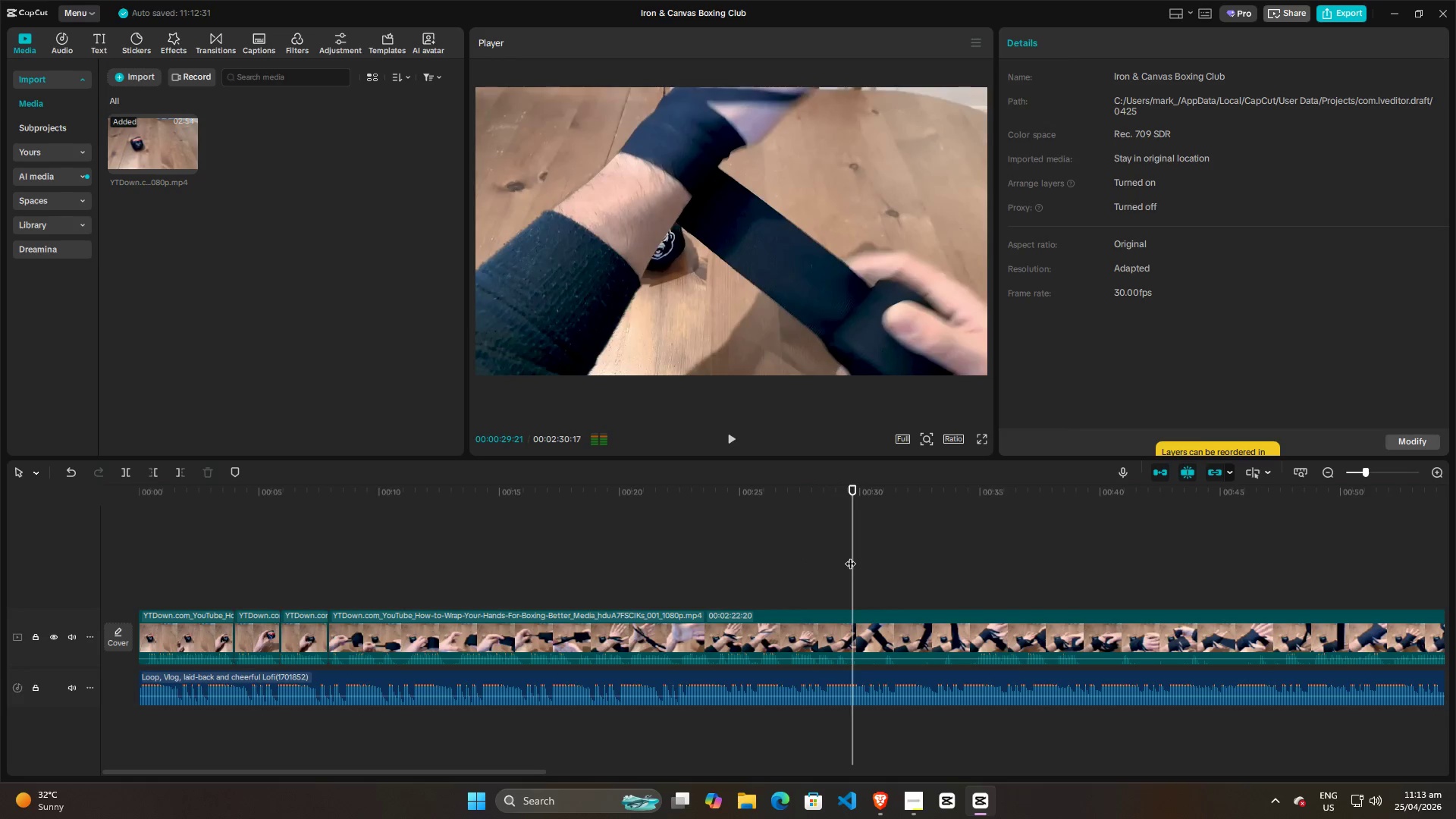 
left_click_drag(start_coordinate=[851, 556], to_coordinate=[937, 554])
 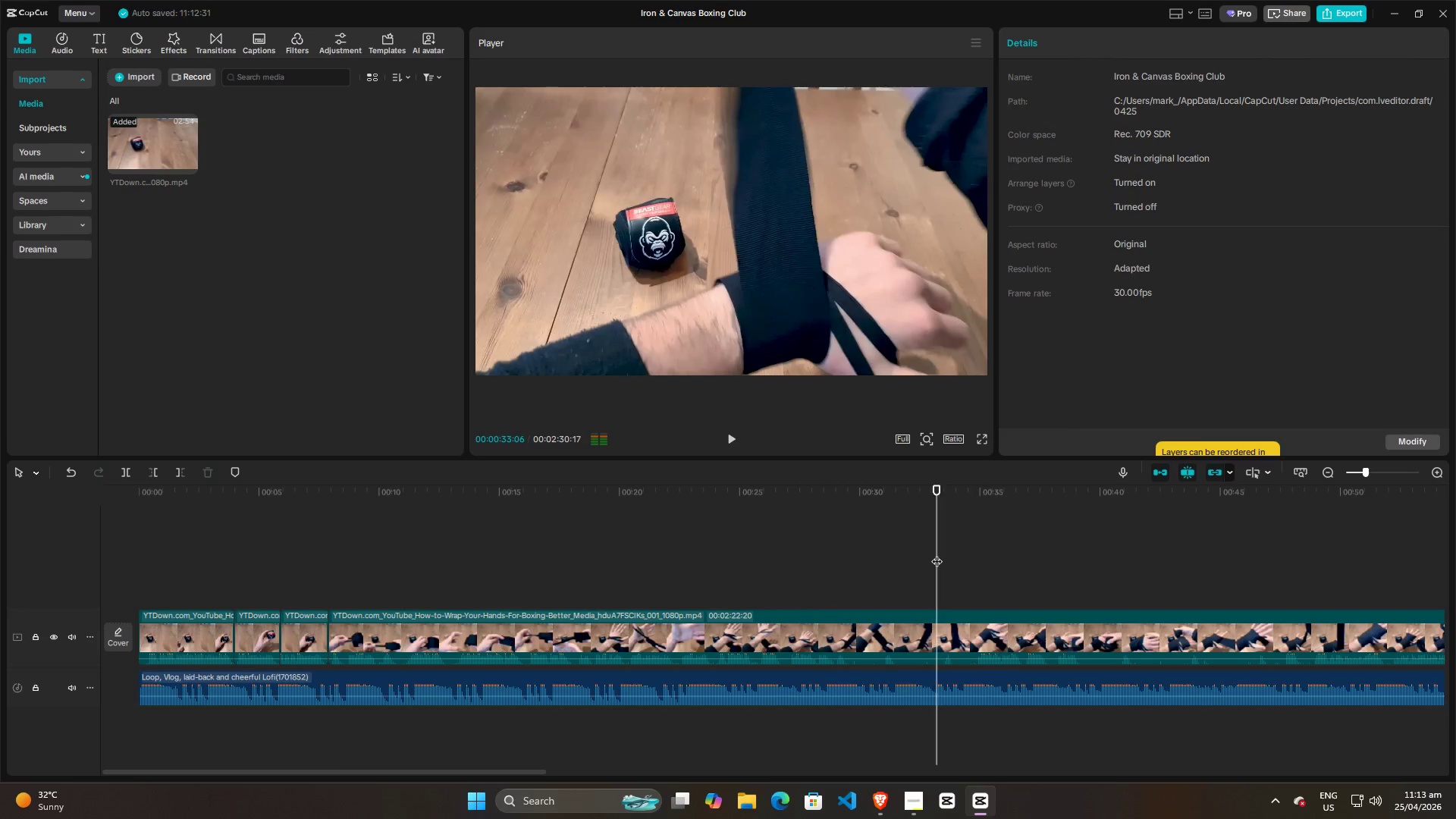 
key(Space)
 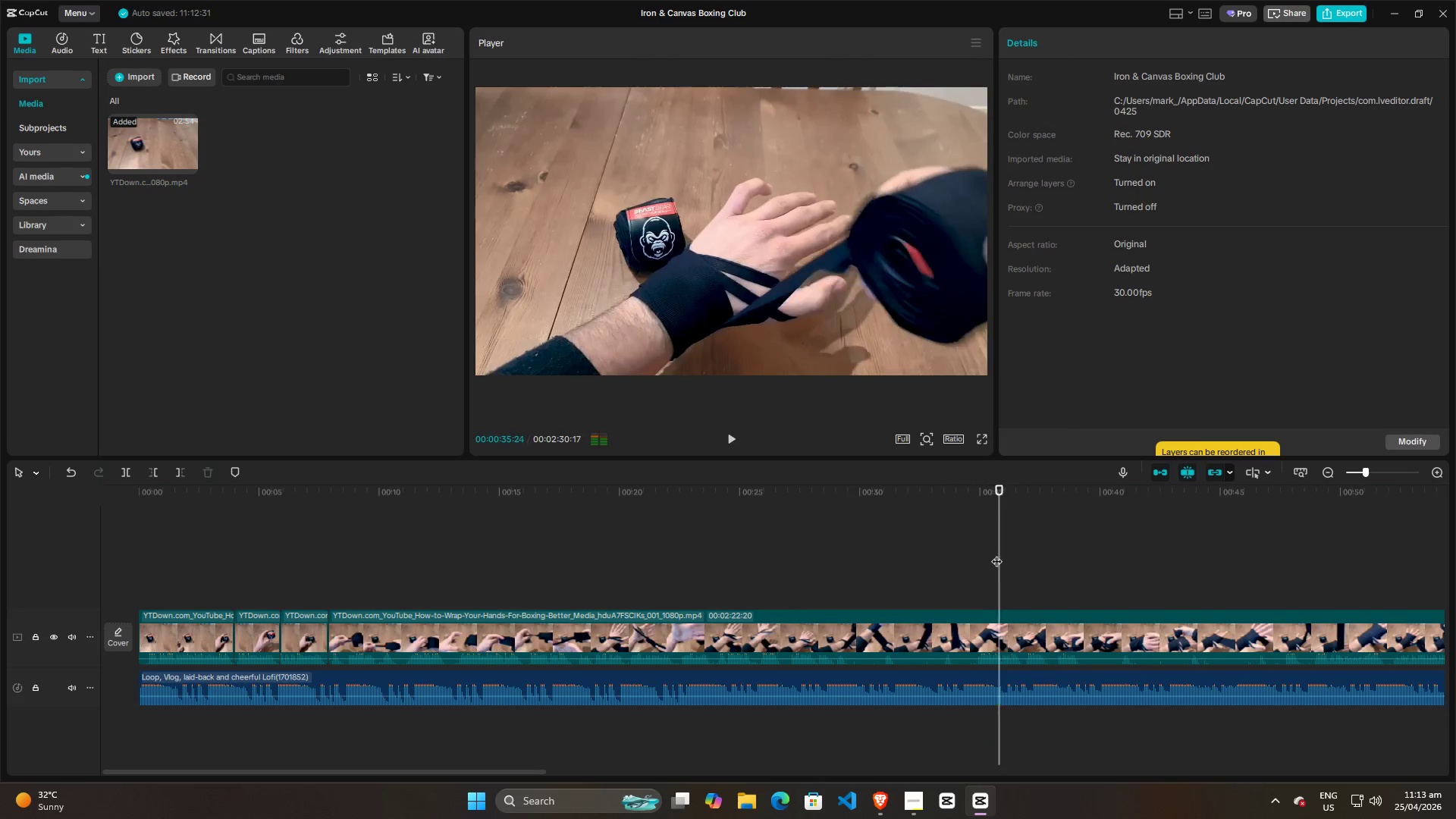 
key(Space)
 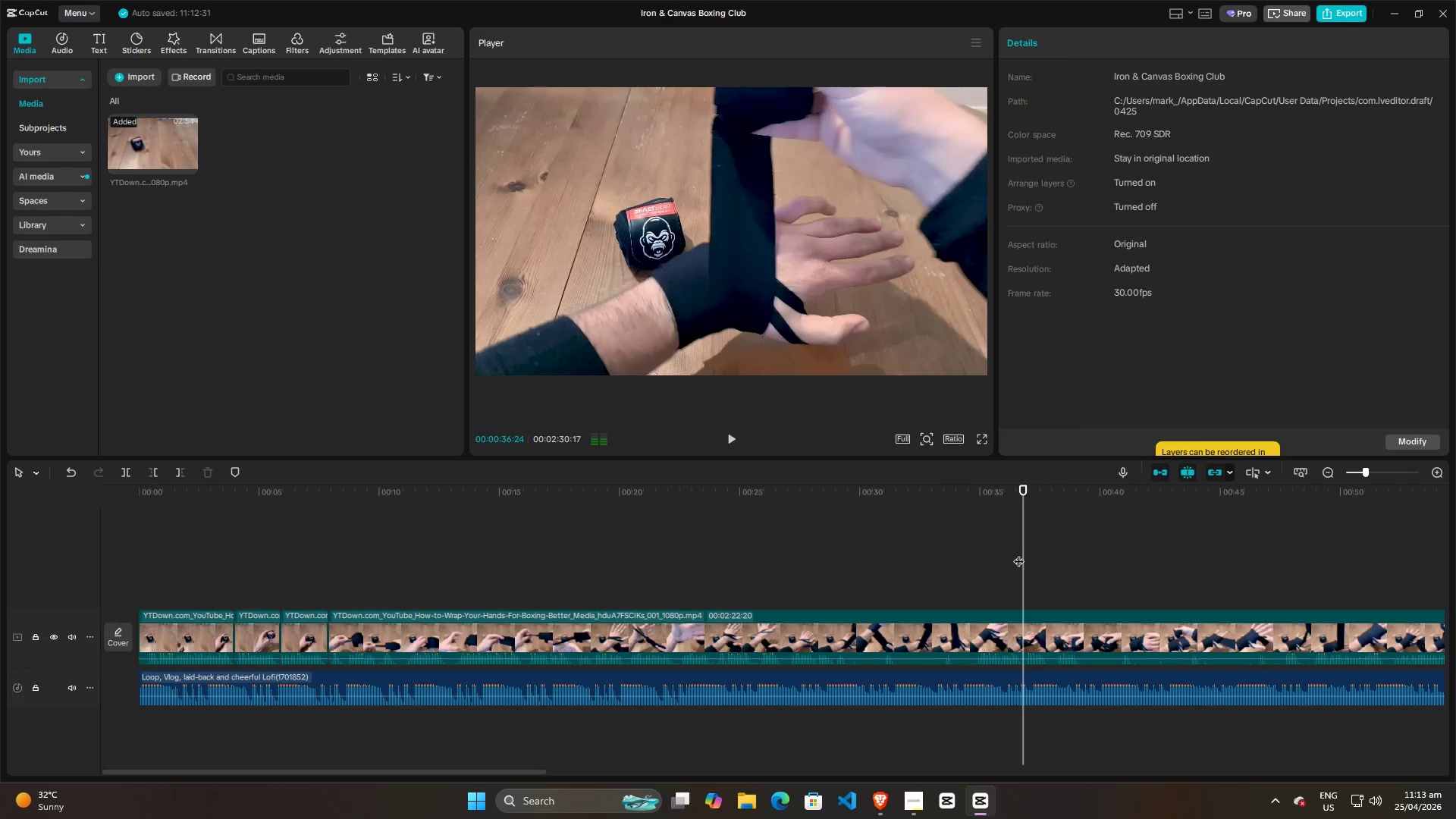 
left_click_drag(start_coordinate=[1018, 554], to_coordinate=[977, 557])
 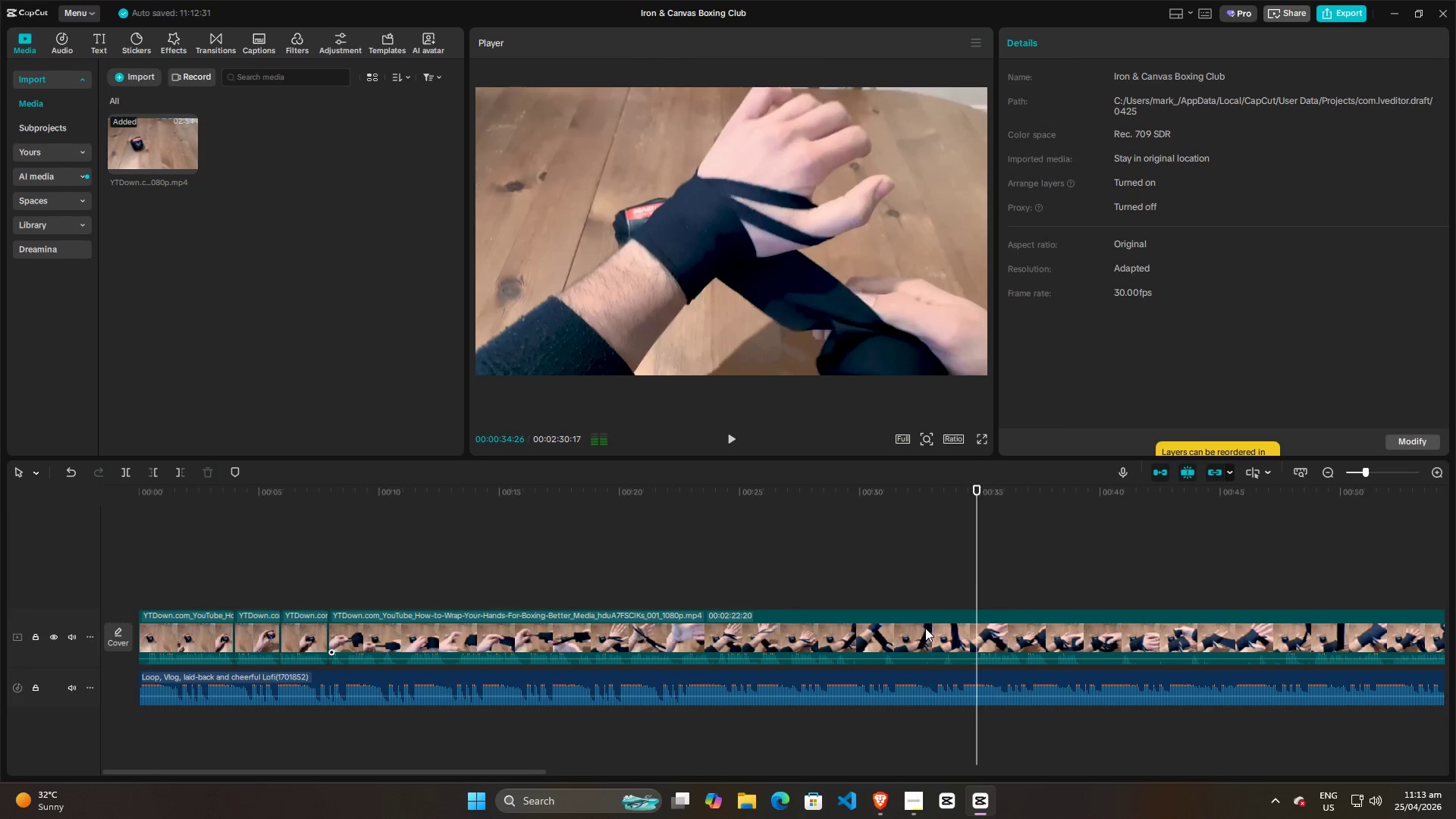 
left_click([924, 630])
 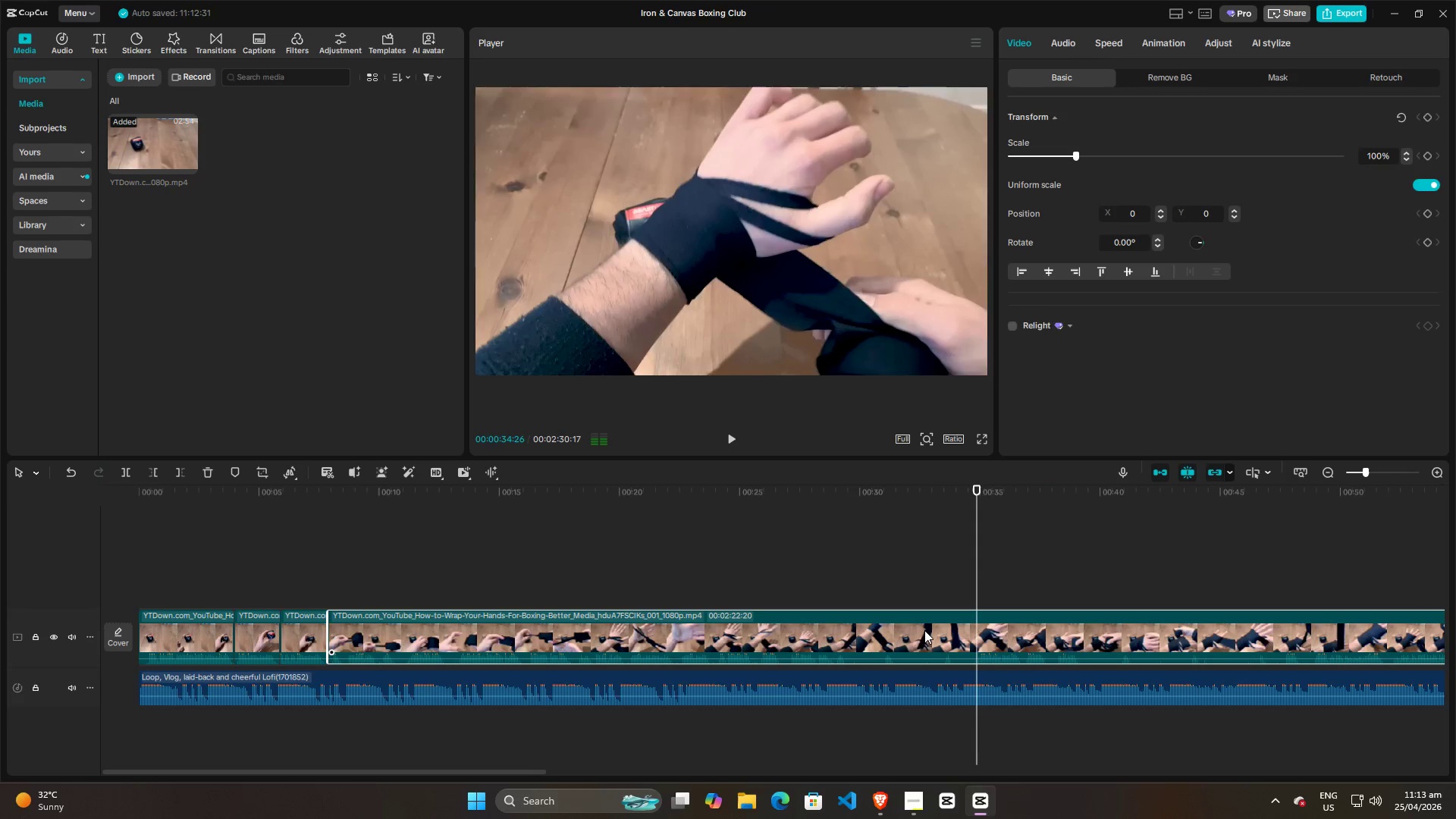 
key(Control+B)
 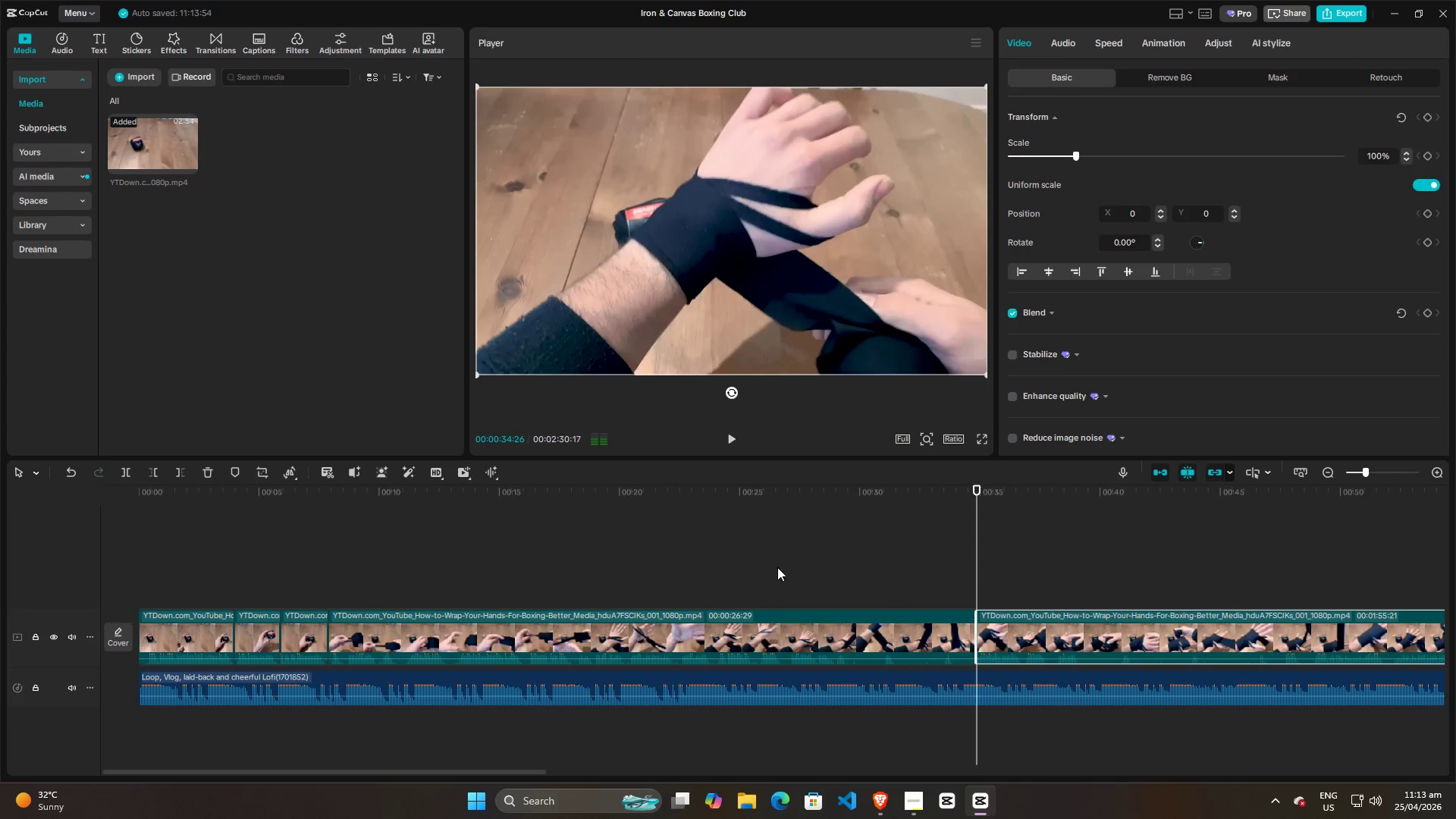 
double_click([732, 632])
 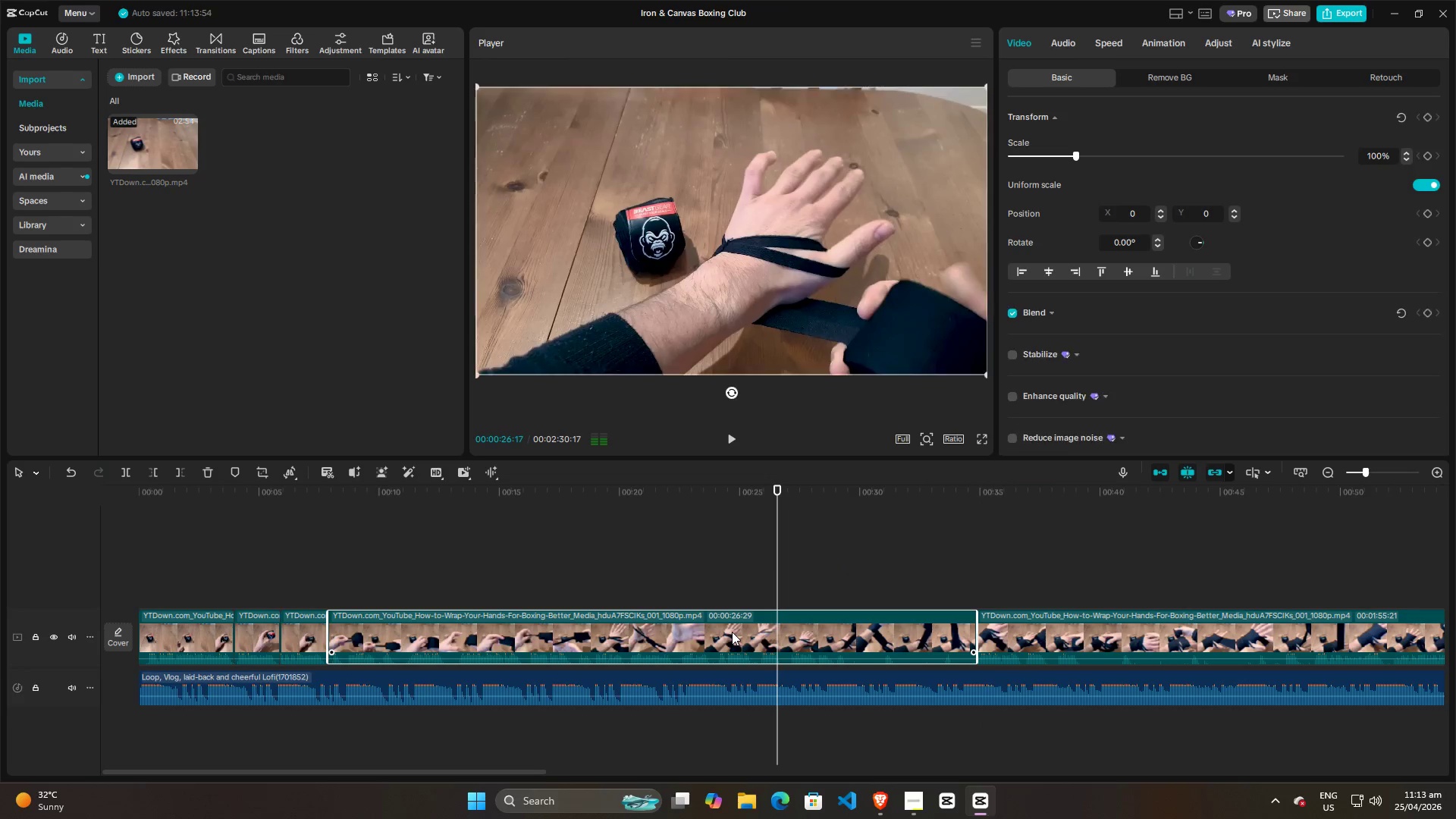 
key(Control+ControlLeft)
 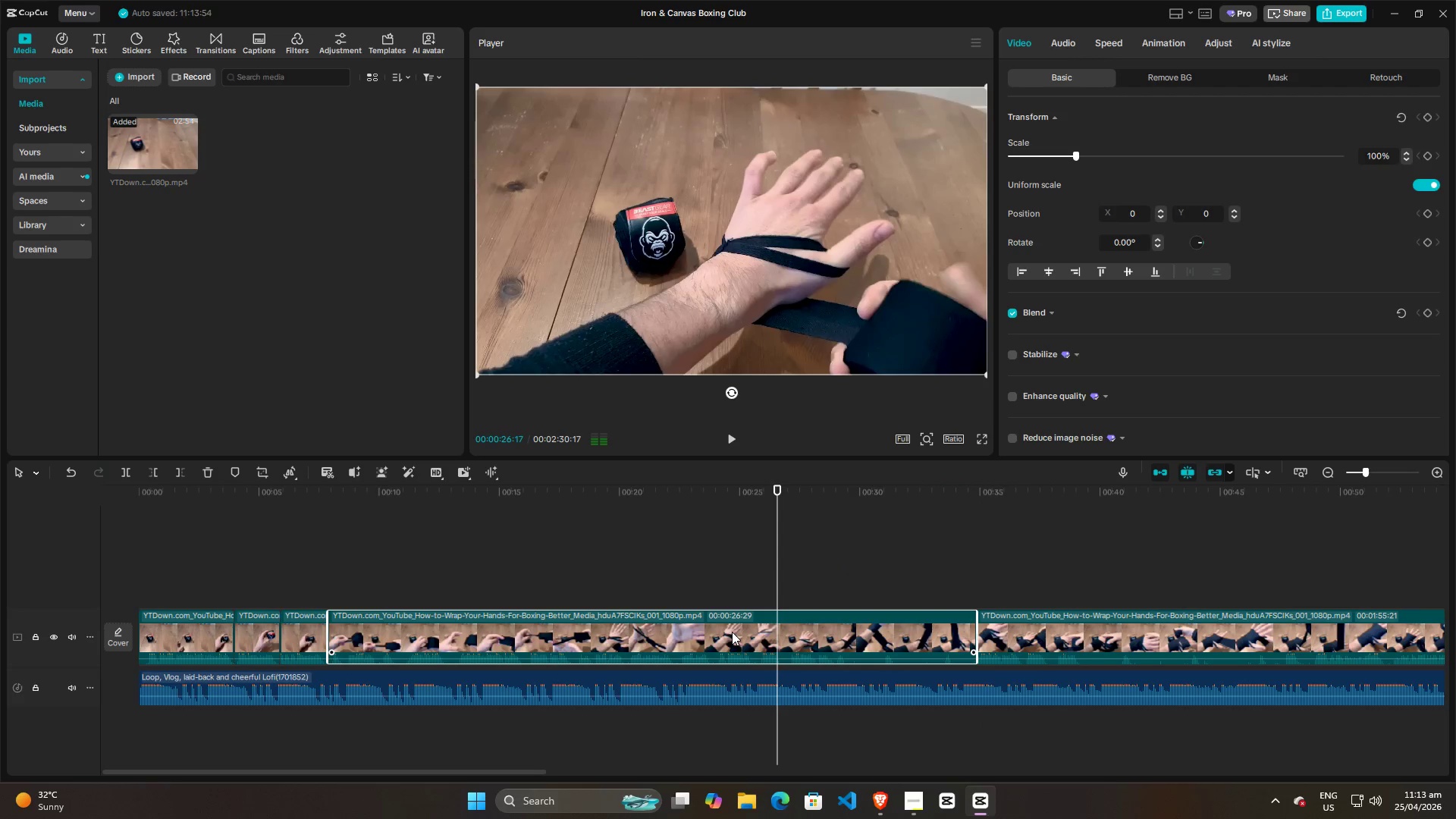 
key(Control+R)
 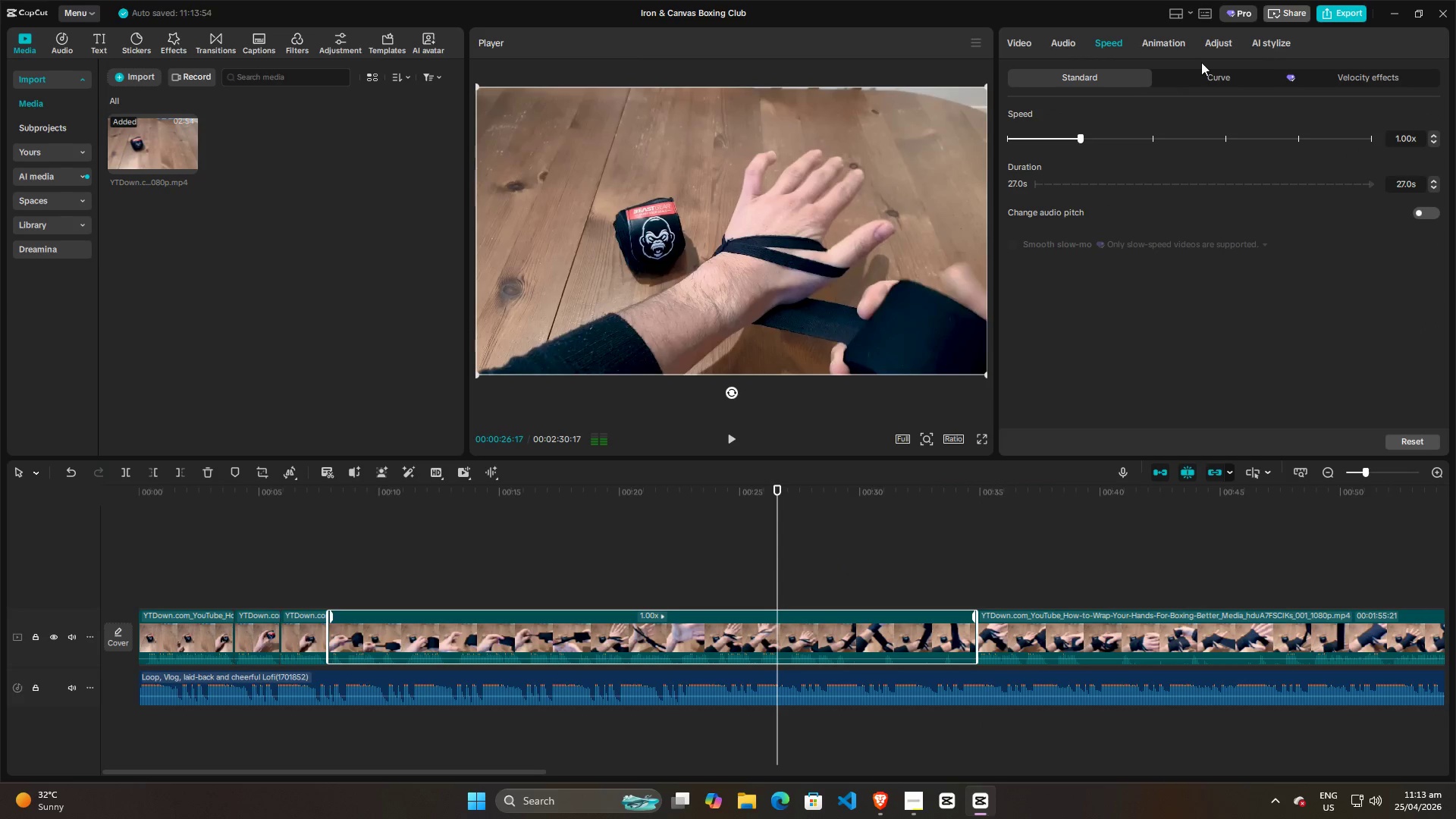 
left_click([1207, 78])
 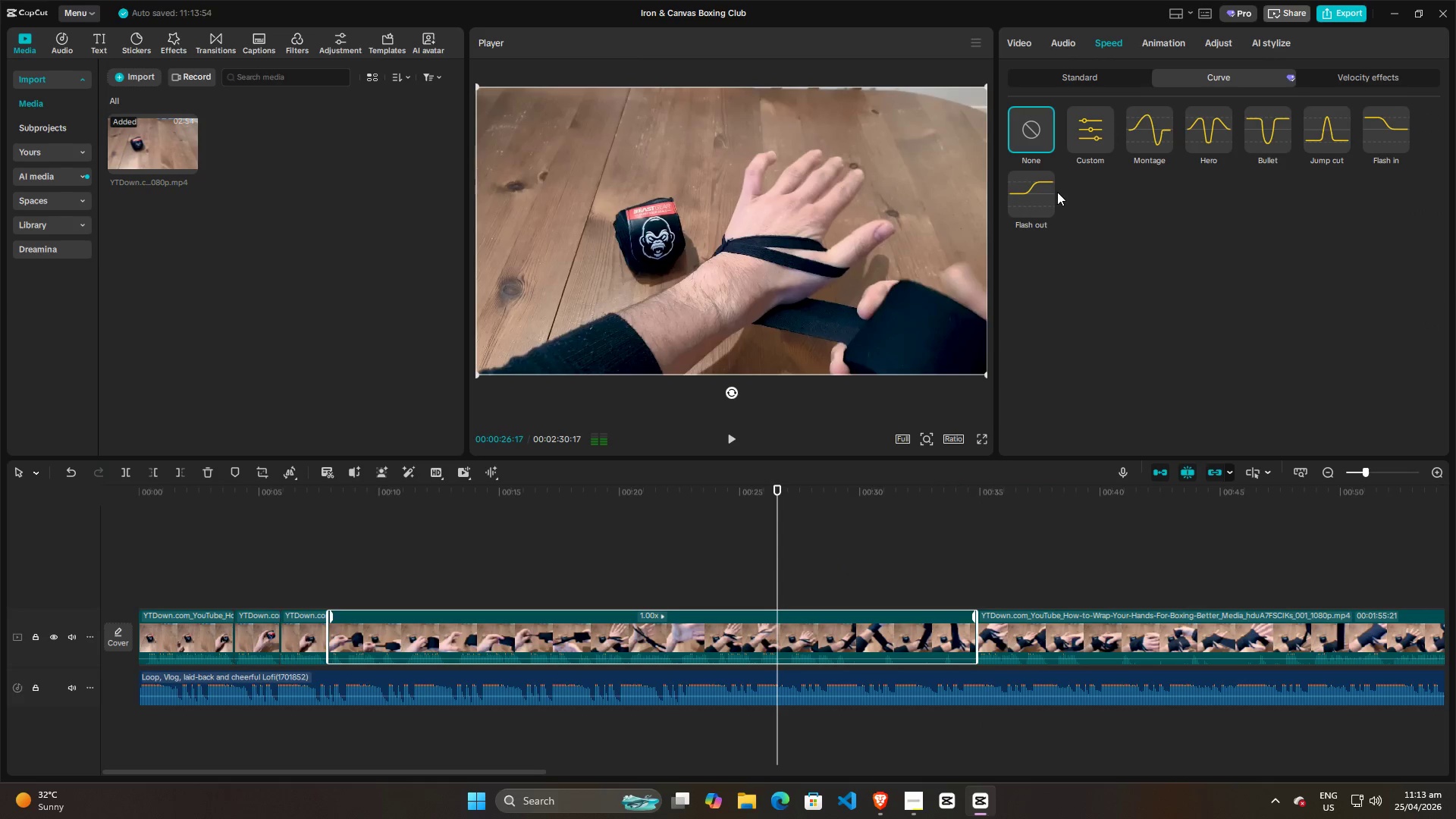 
left_click([1045, 194])
 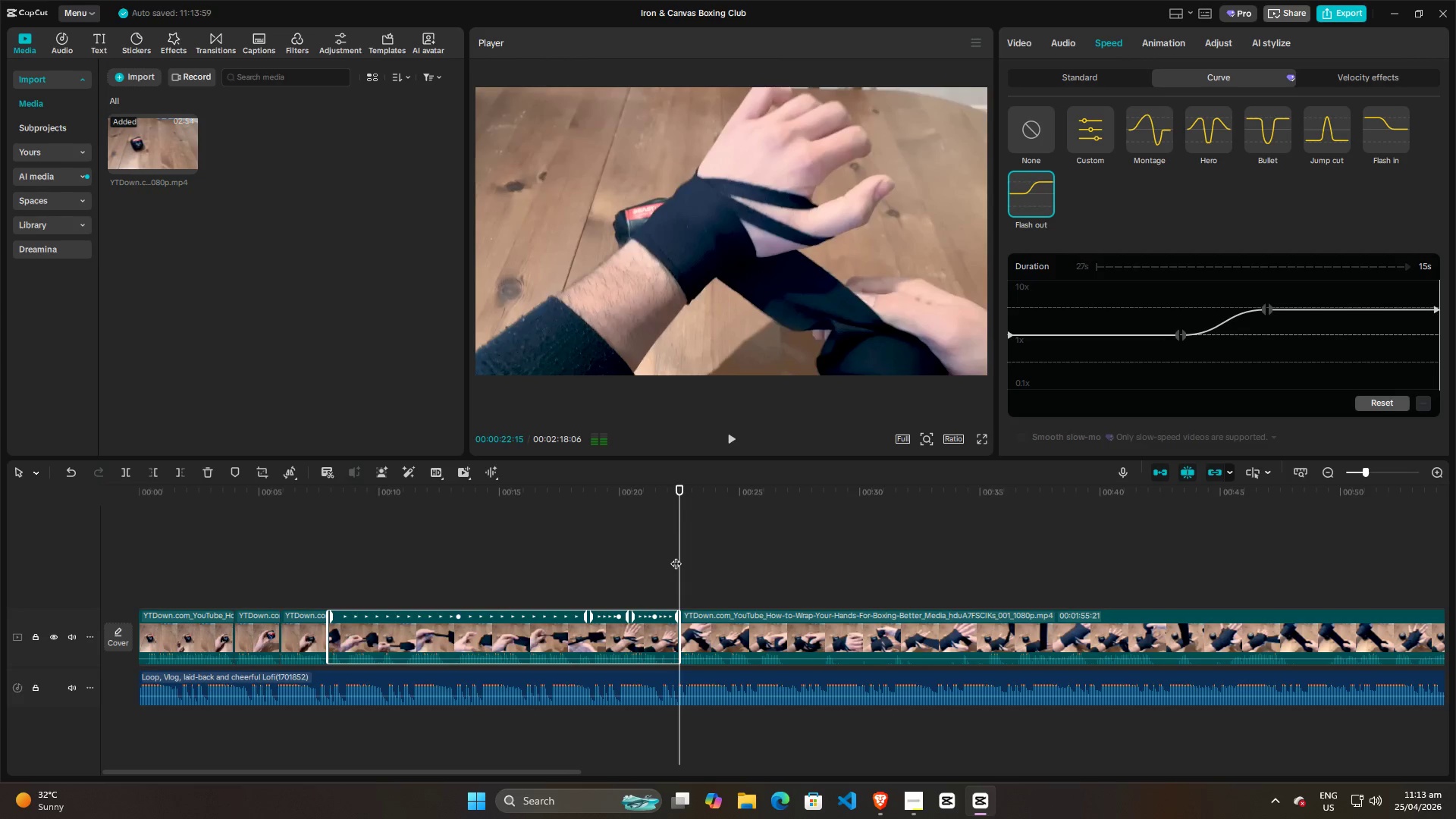 
left_click_drag(start_coordinate=[680, 555], to_coordinate=[331, 555])
 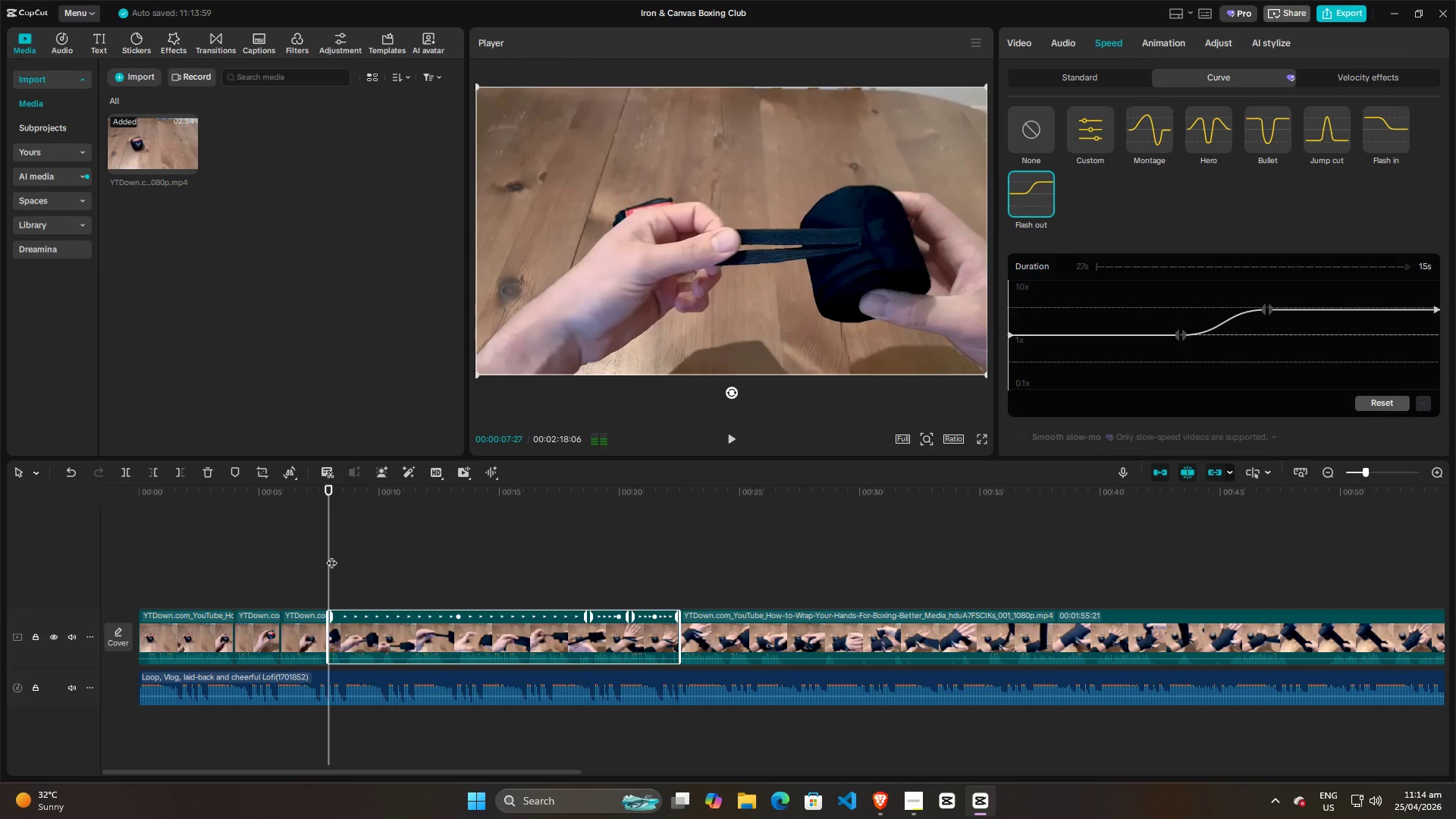 
key(Space)
 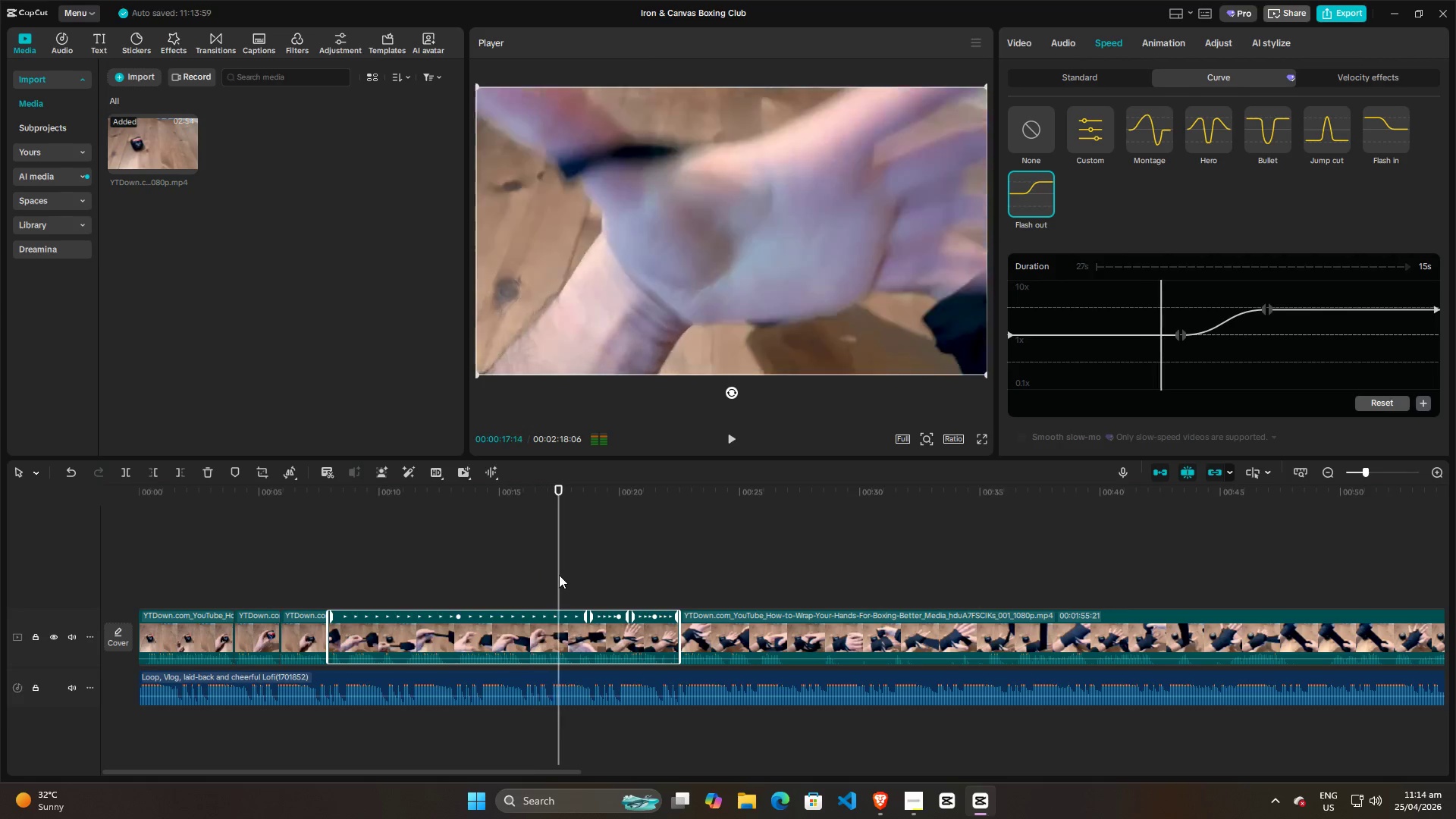 
wait(14.64)
 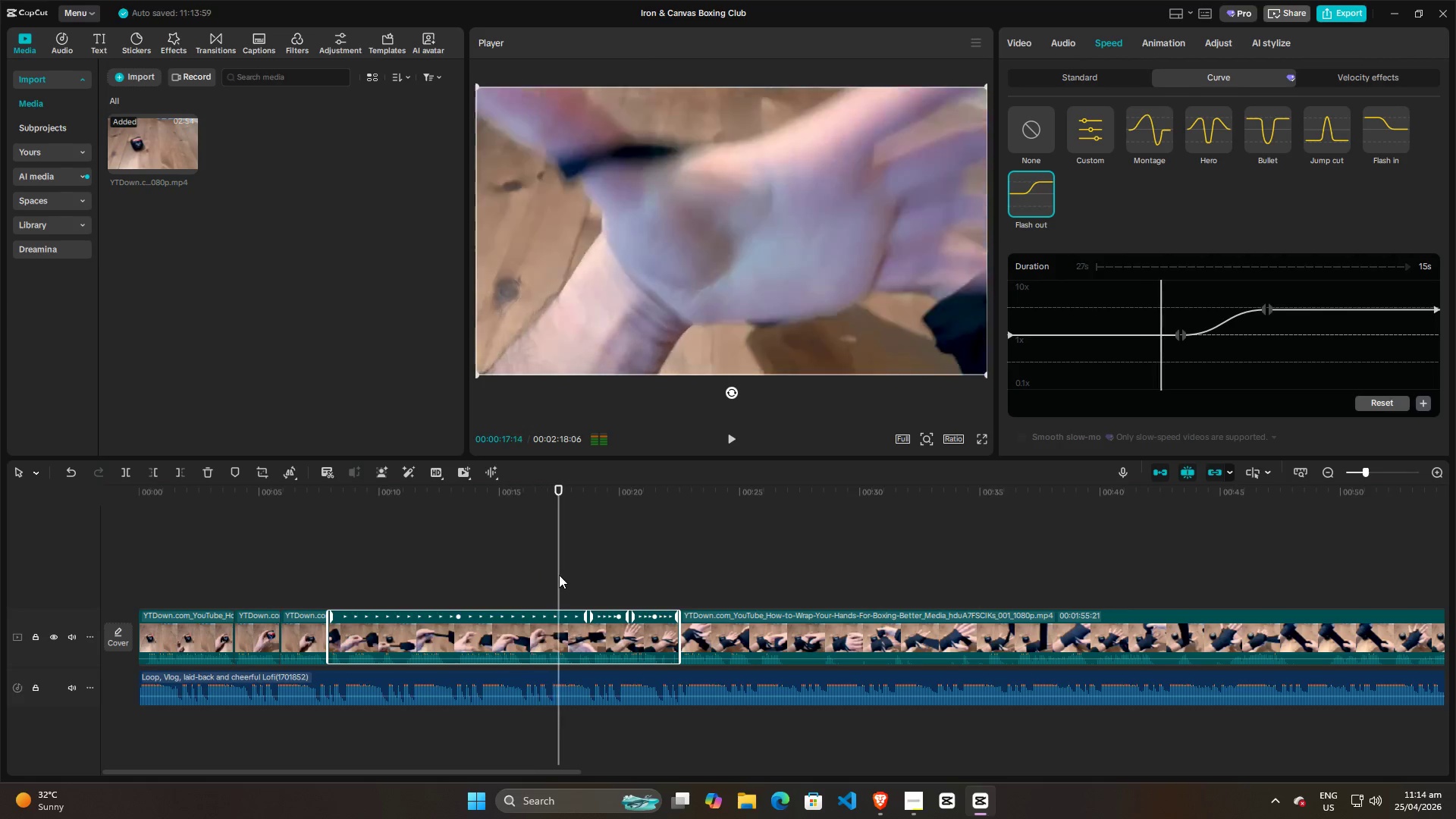 
key(Space)
 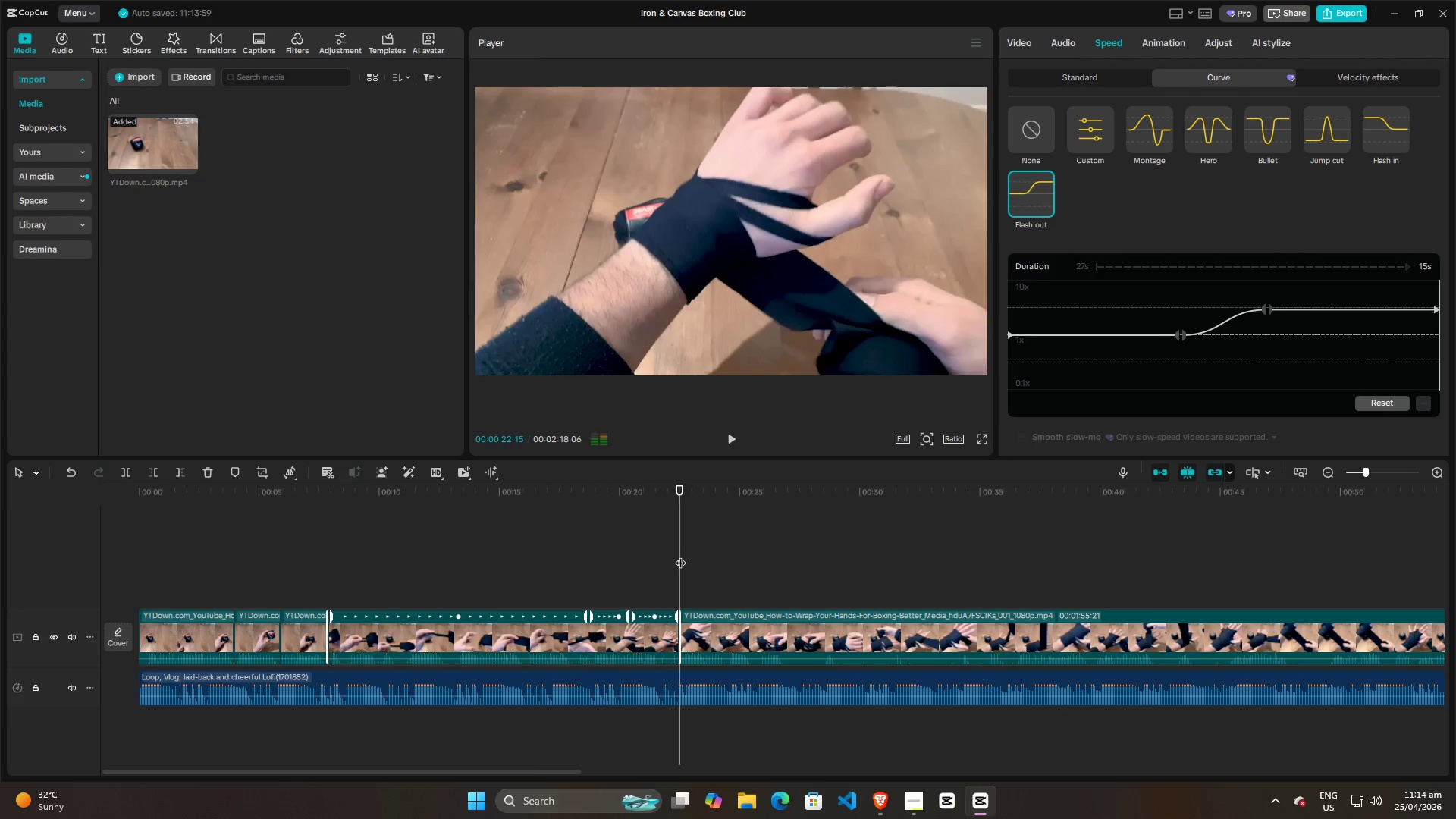 
left_click_drag(start_coordinate=[680, 555], to_coordinate=[645, 556])
 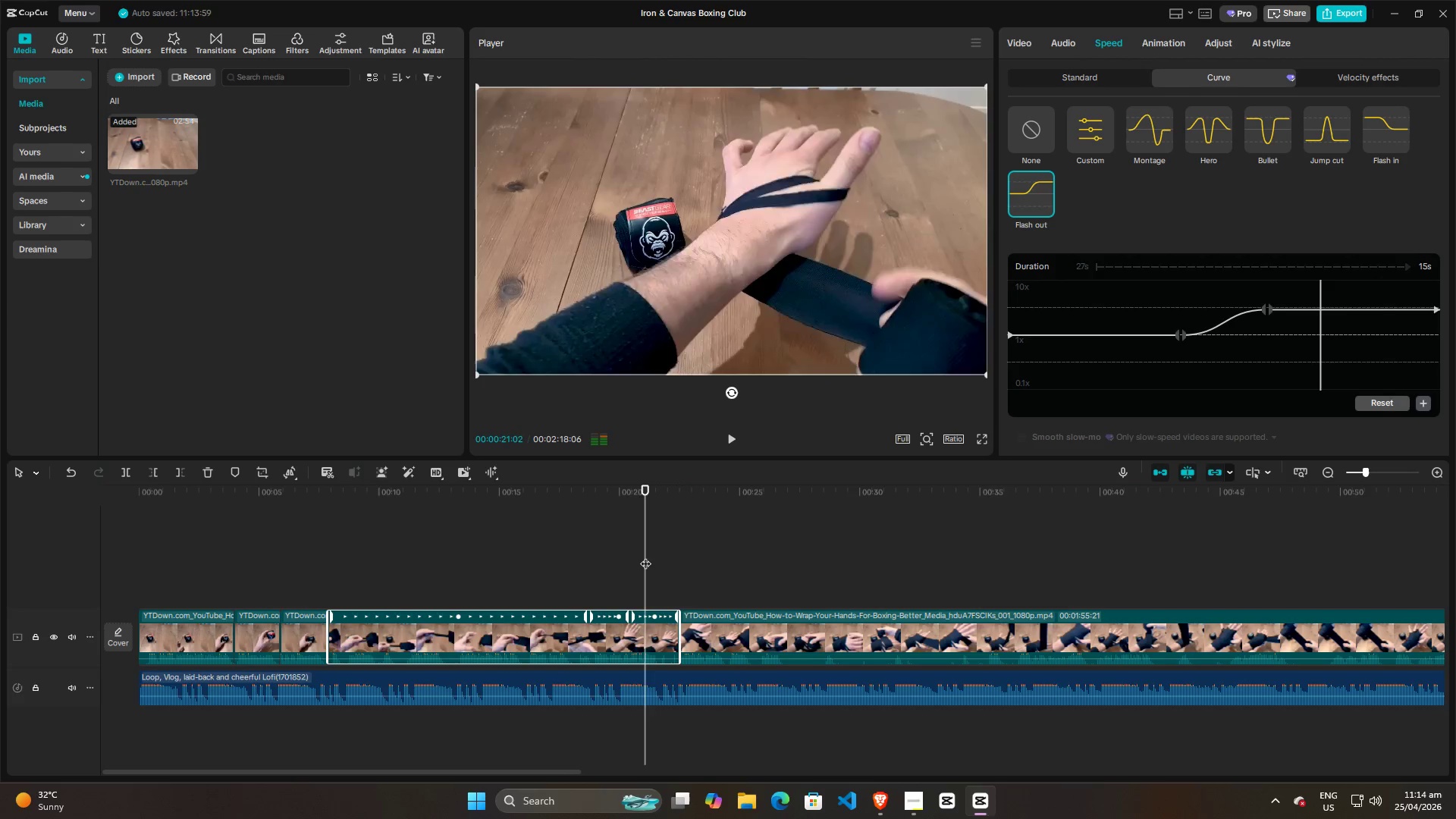 
key(Space)
 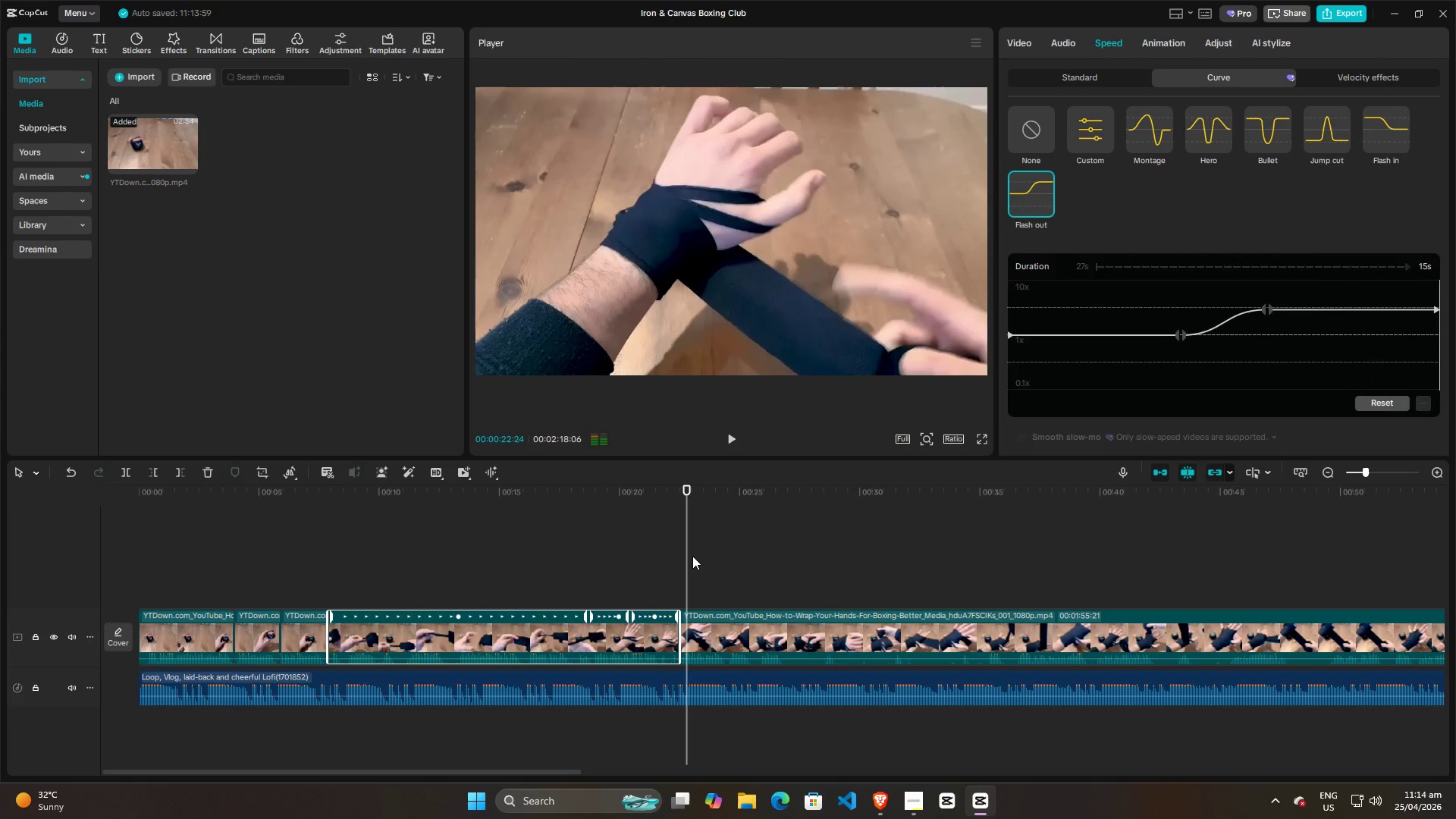 
key(Space)
 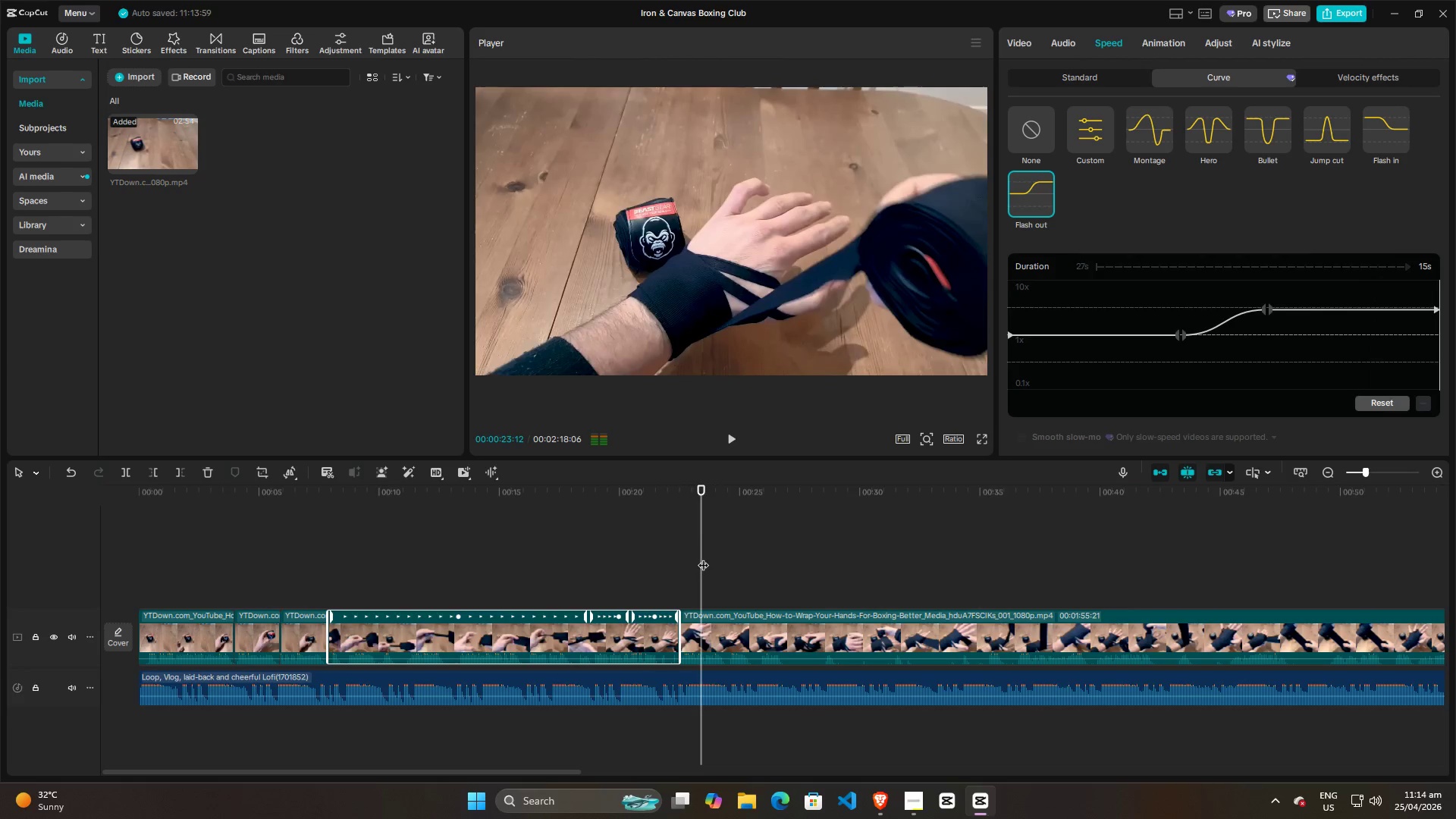 
left_click_drag(start_coordinate=[703, 557], to_coordinate=[630, 558])
 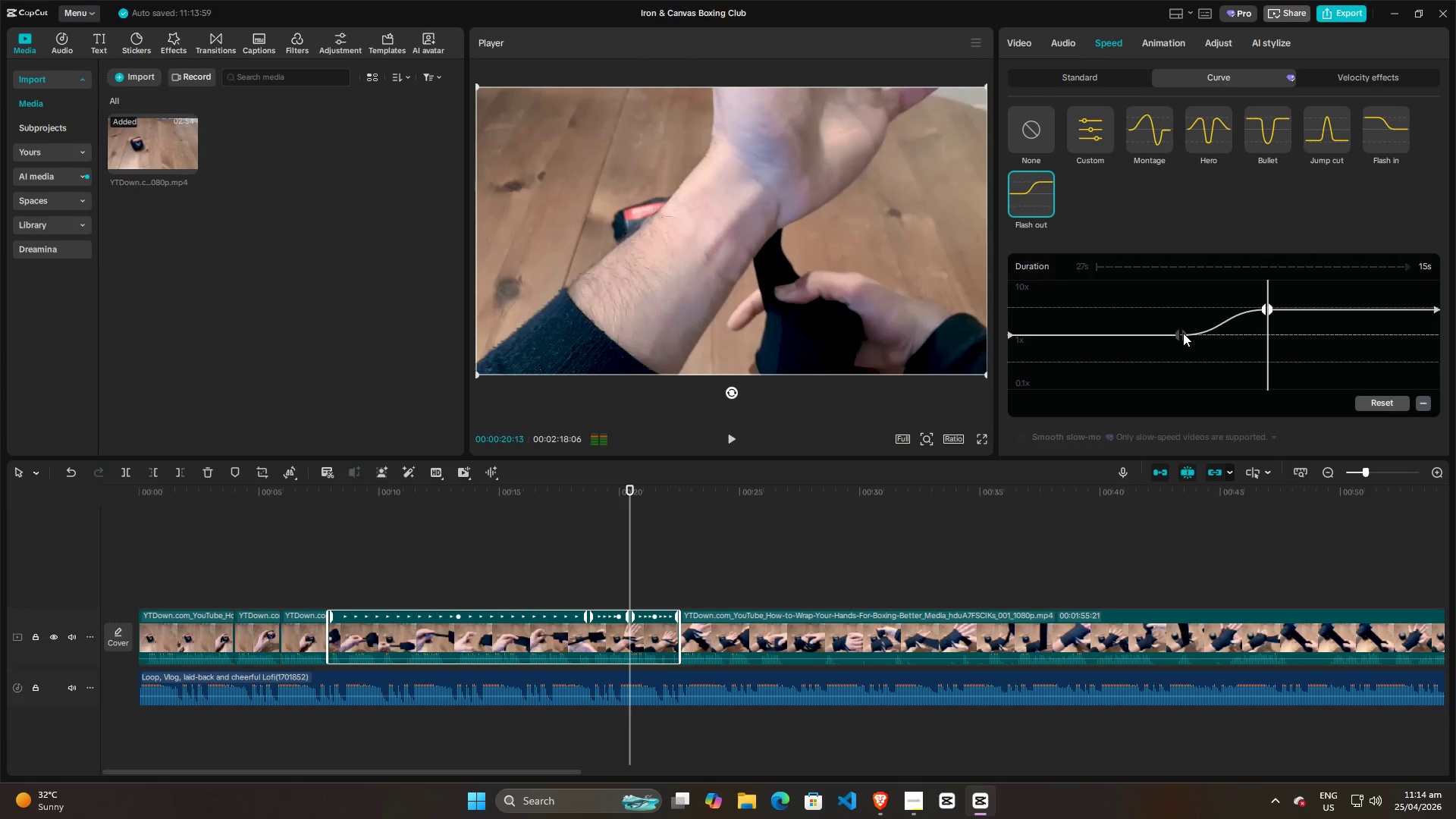 
left_click([1183, 333])
 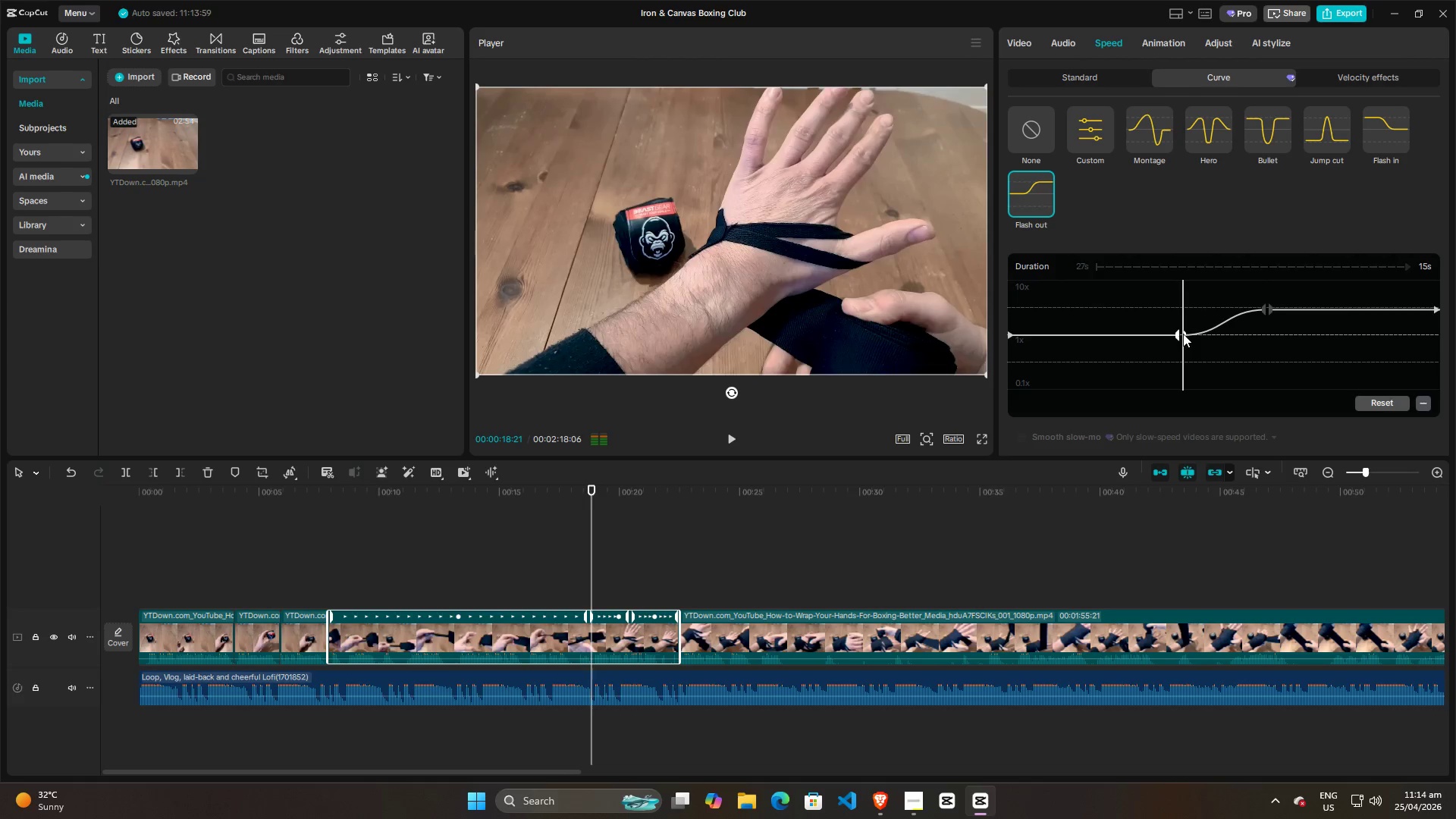 
left_click_drag(start_coordinate=[1181, 334], to_coordinate=[1232, 337])
 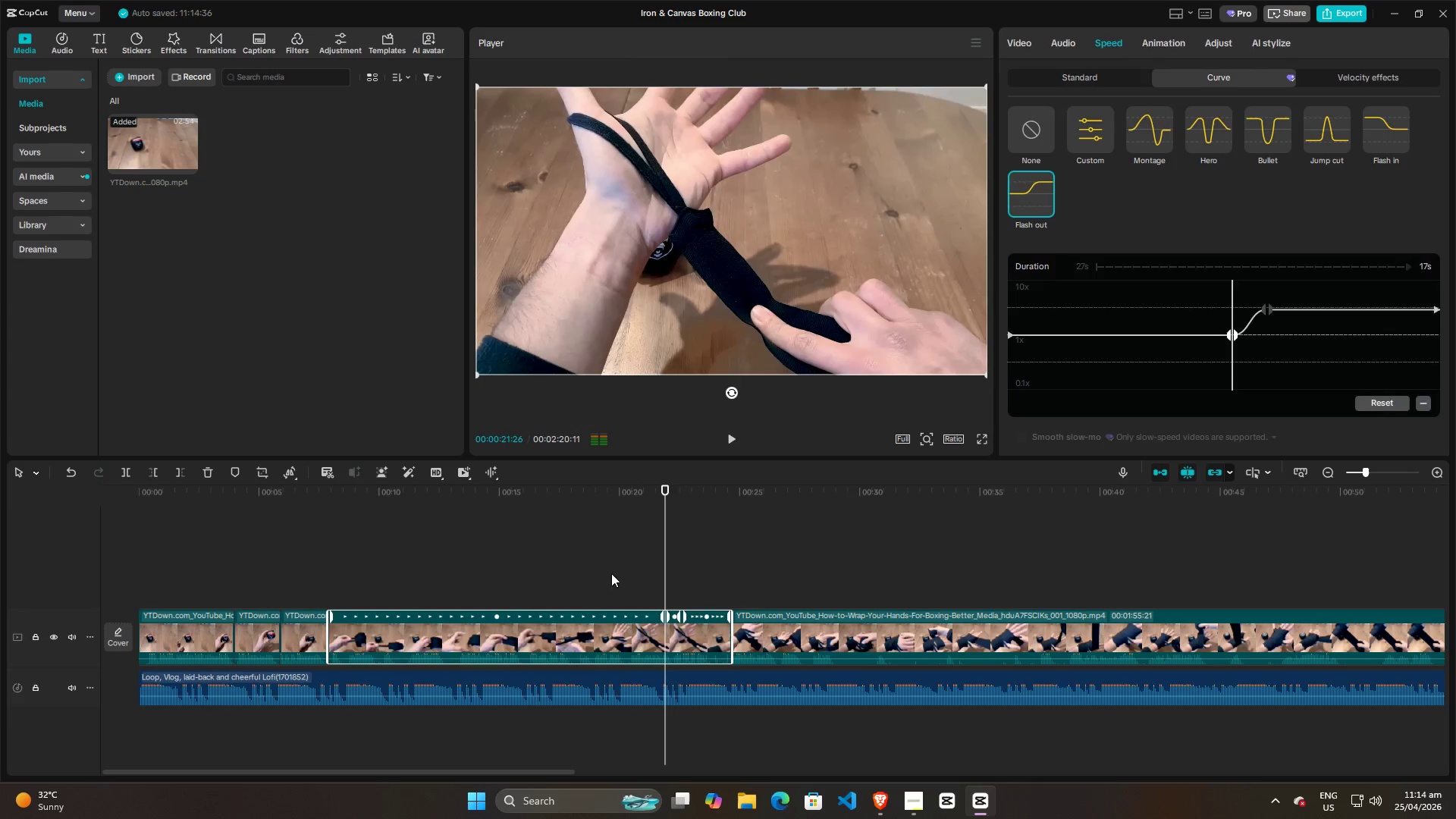 
left_click([604, 573])
 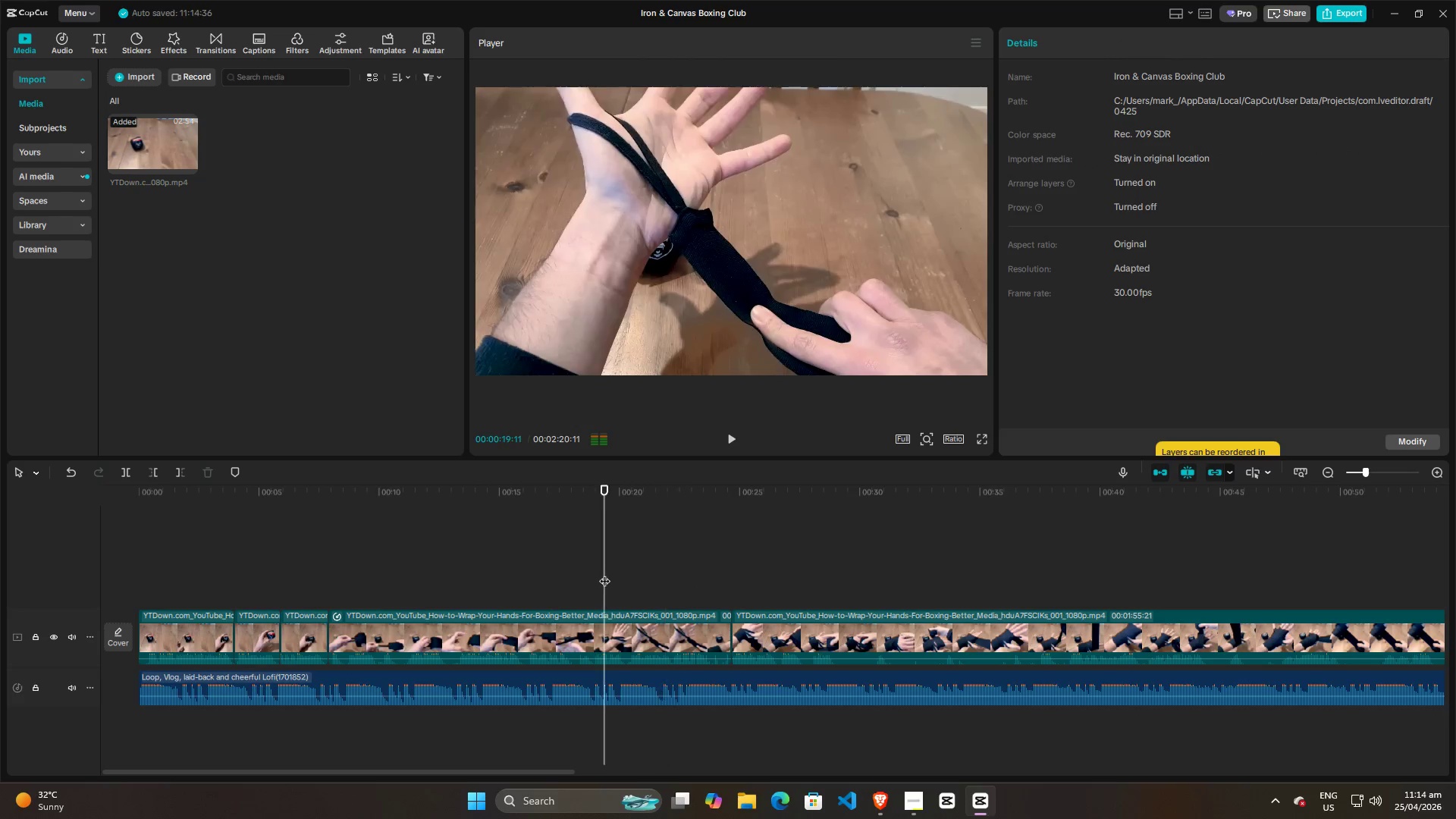 
key(Space)
 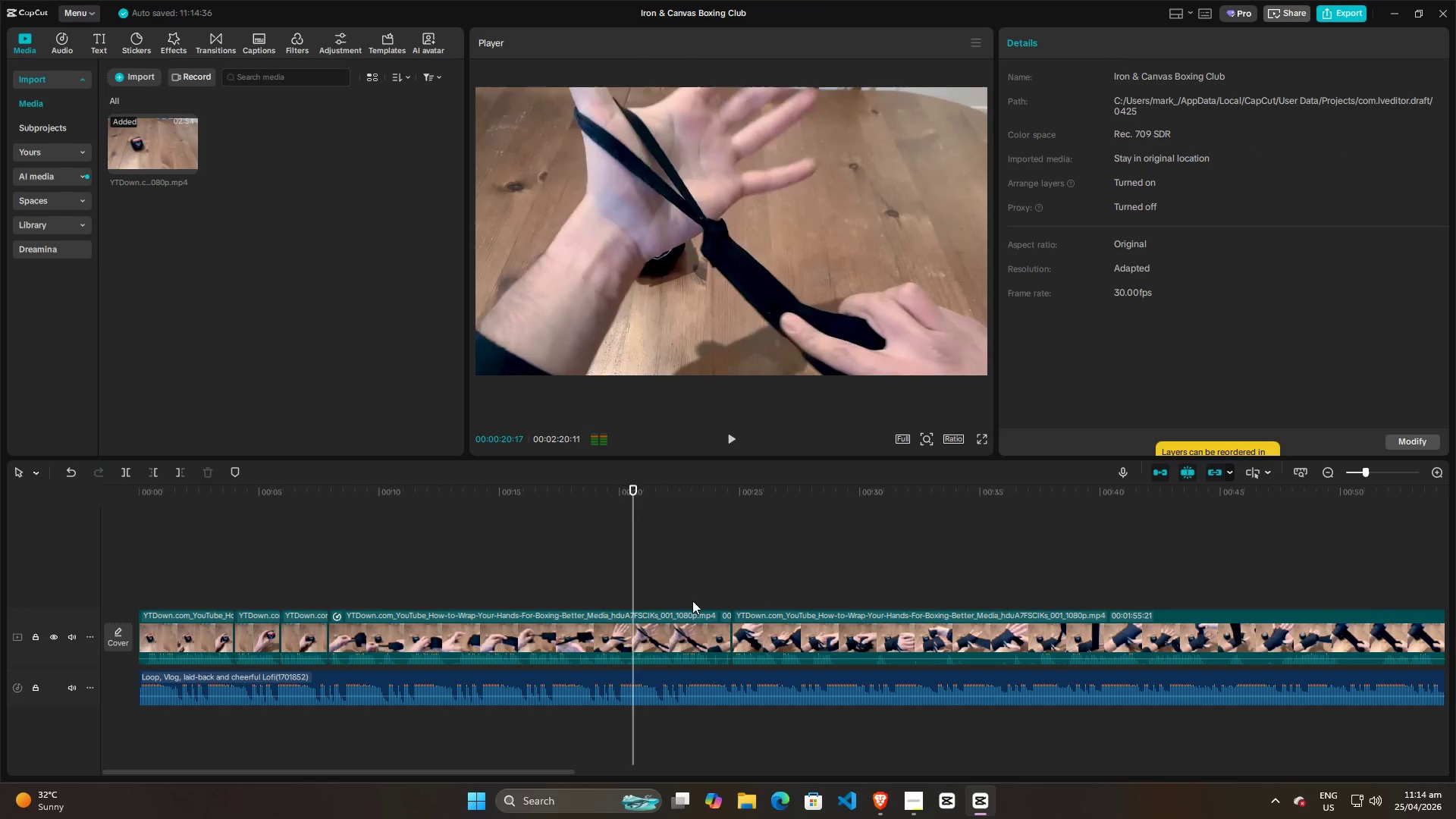 
left_click([675, 626])
 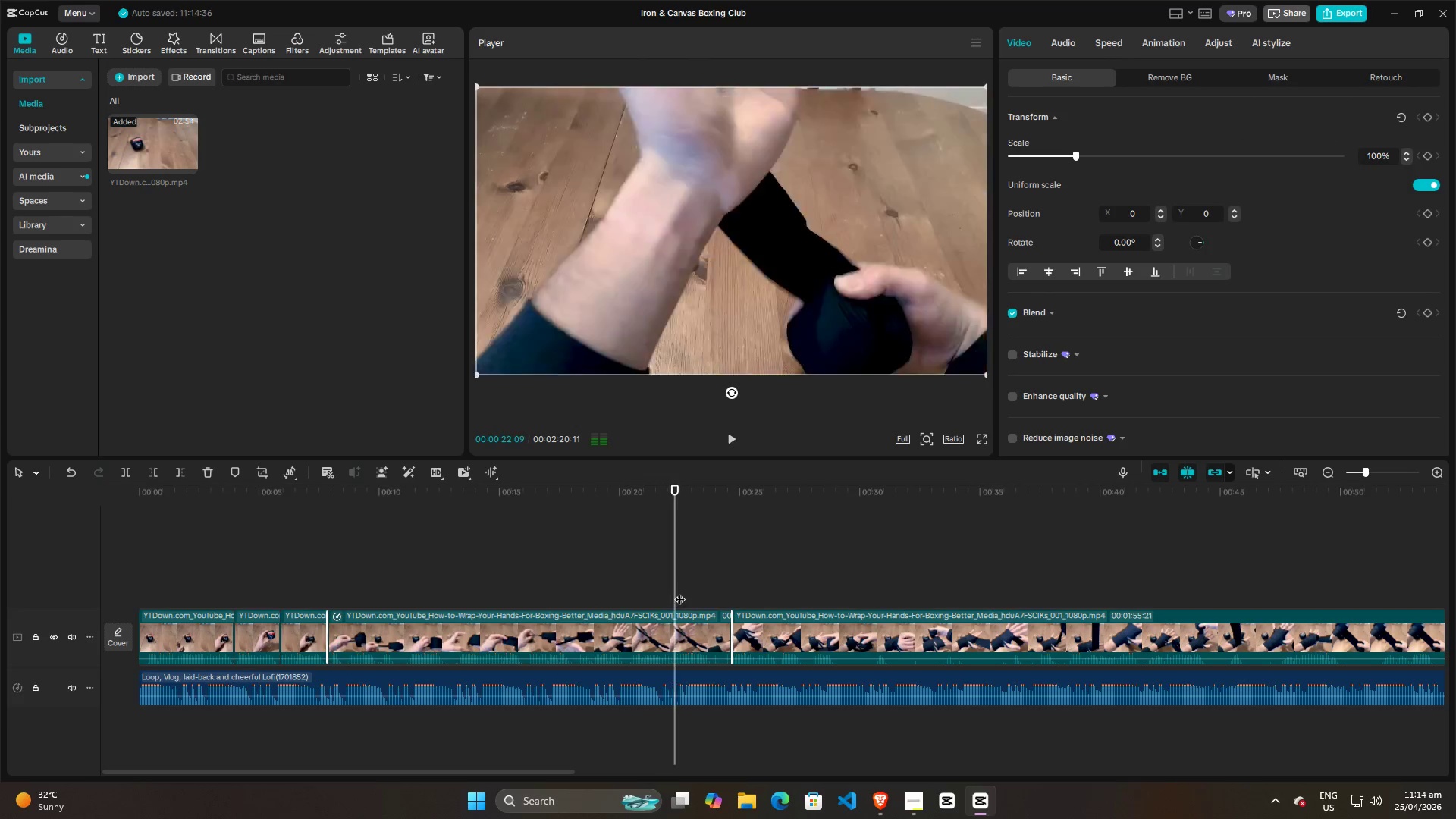 
key(Space)
 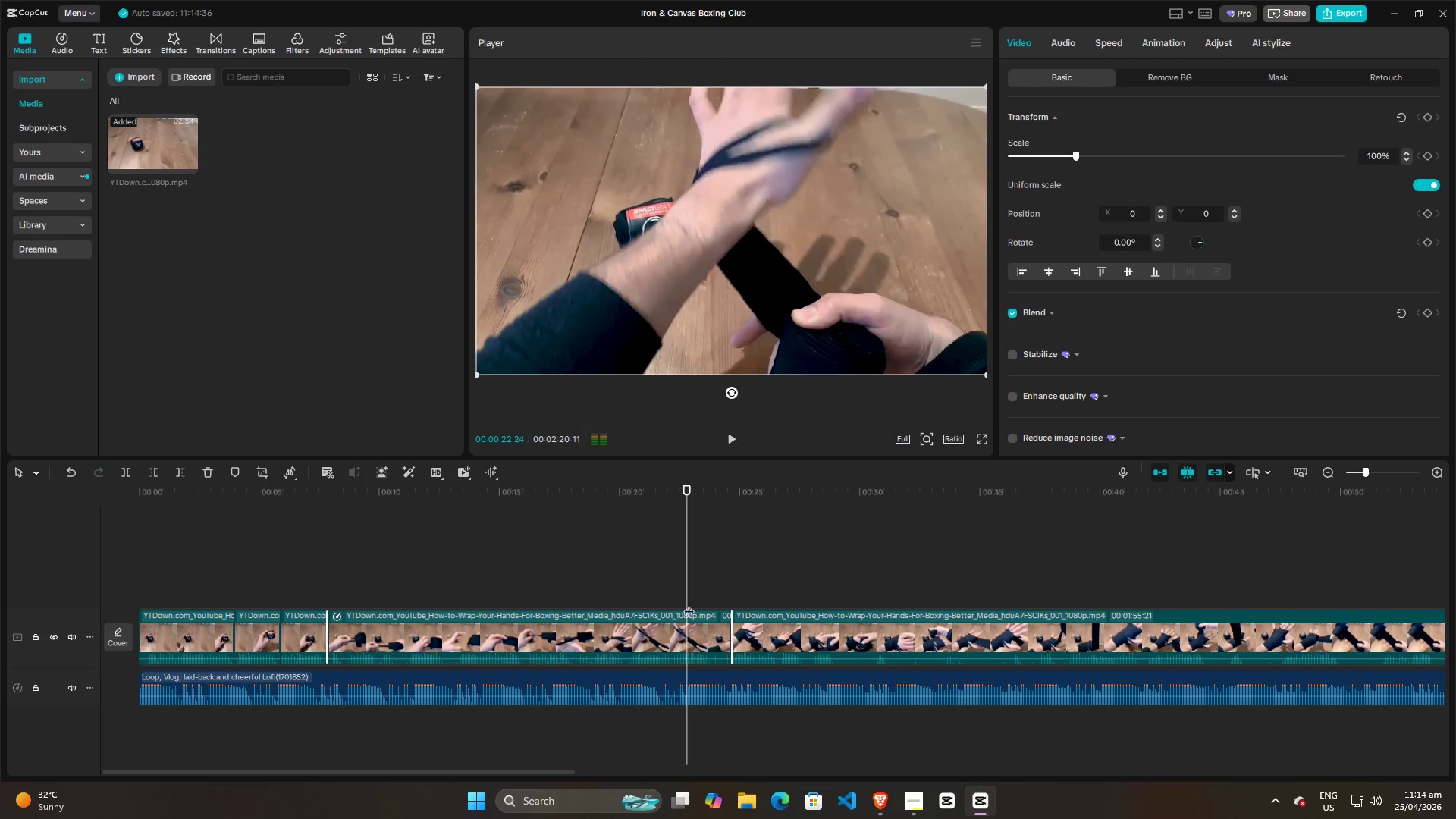 
left_click([666, 633])
 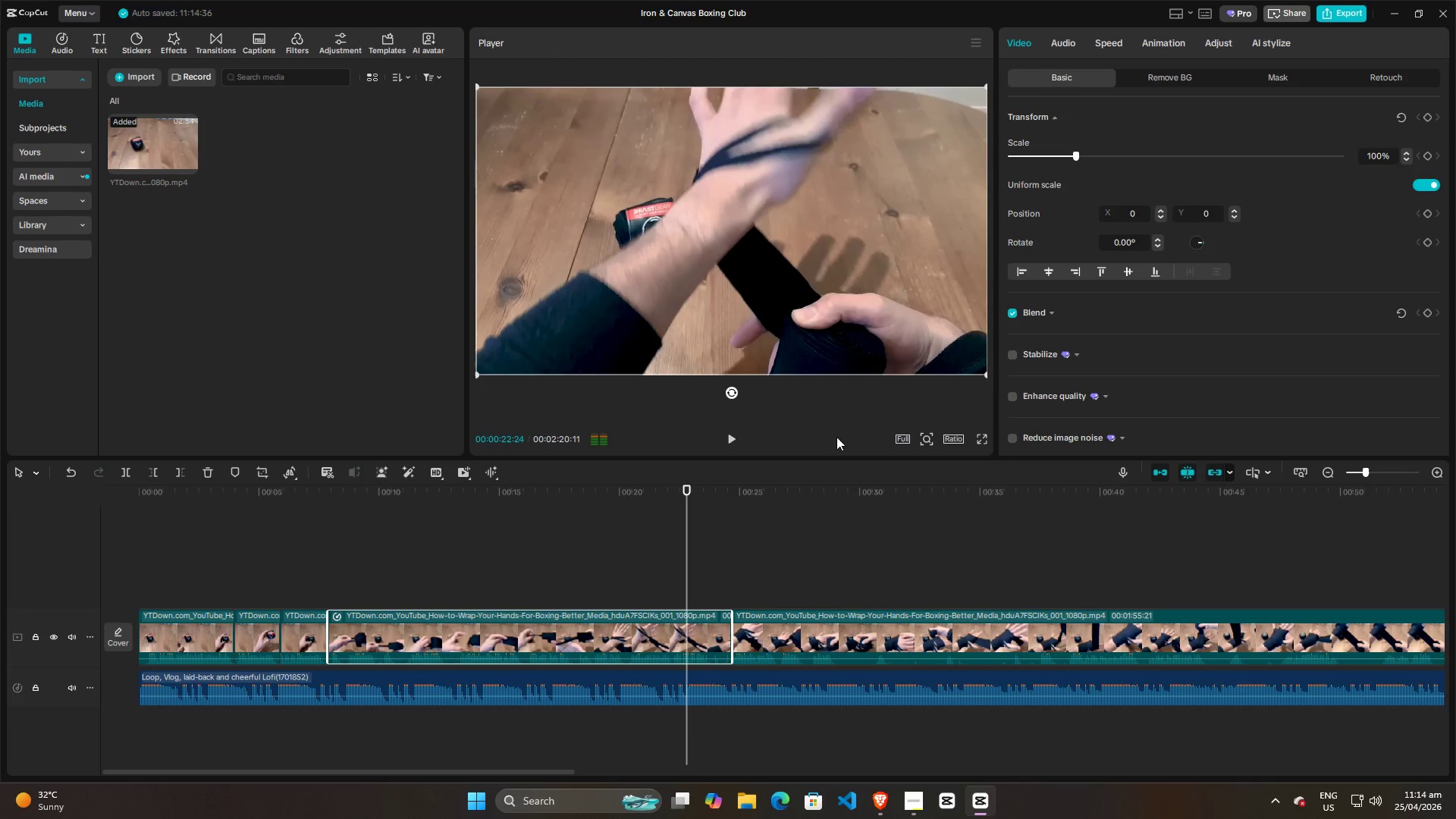 
key(Control+R)
 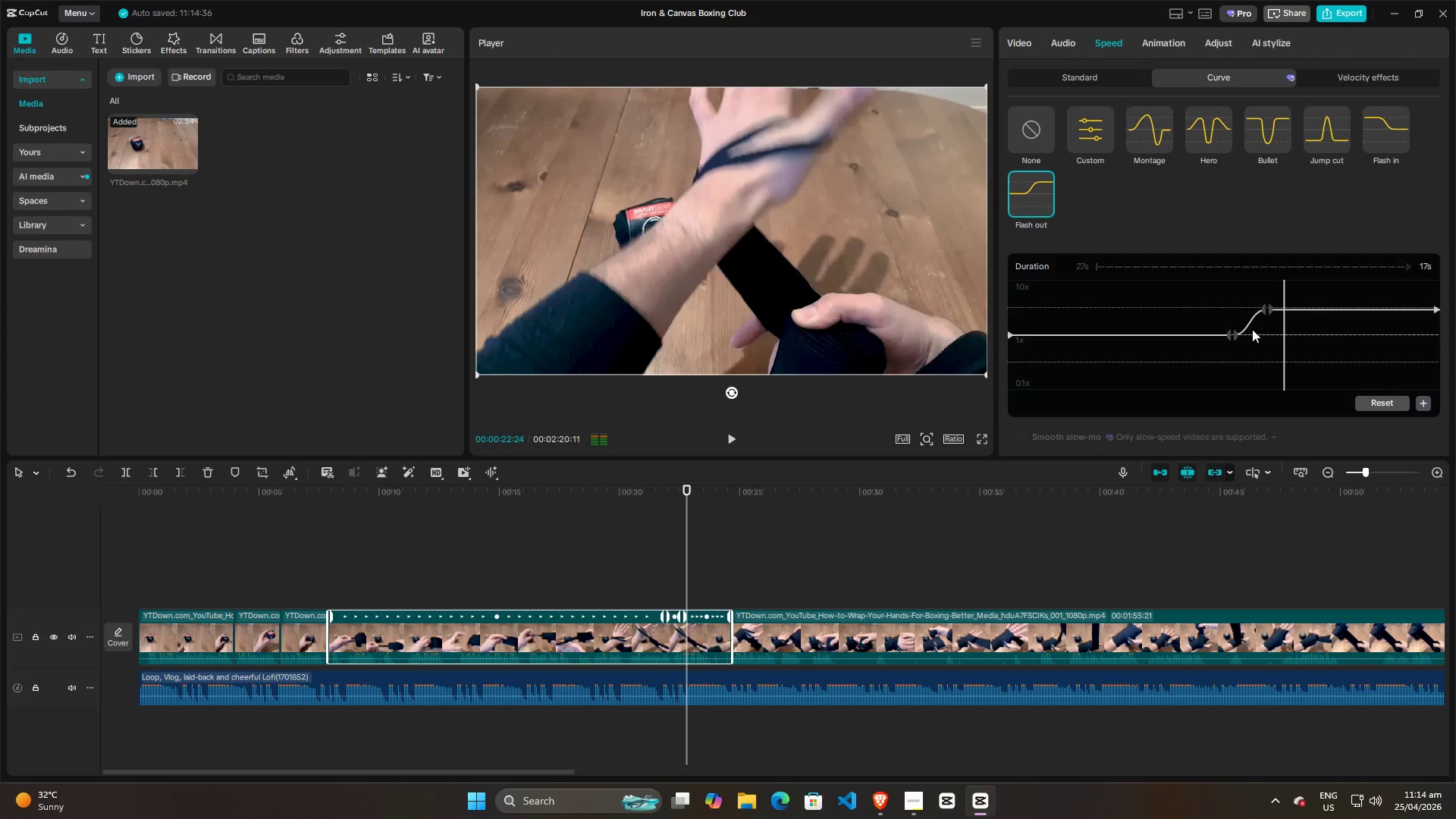 
left_click_drag(start_coordinate=[1266, 312], to_coordinate=[1403, 306])
 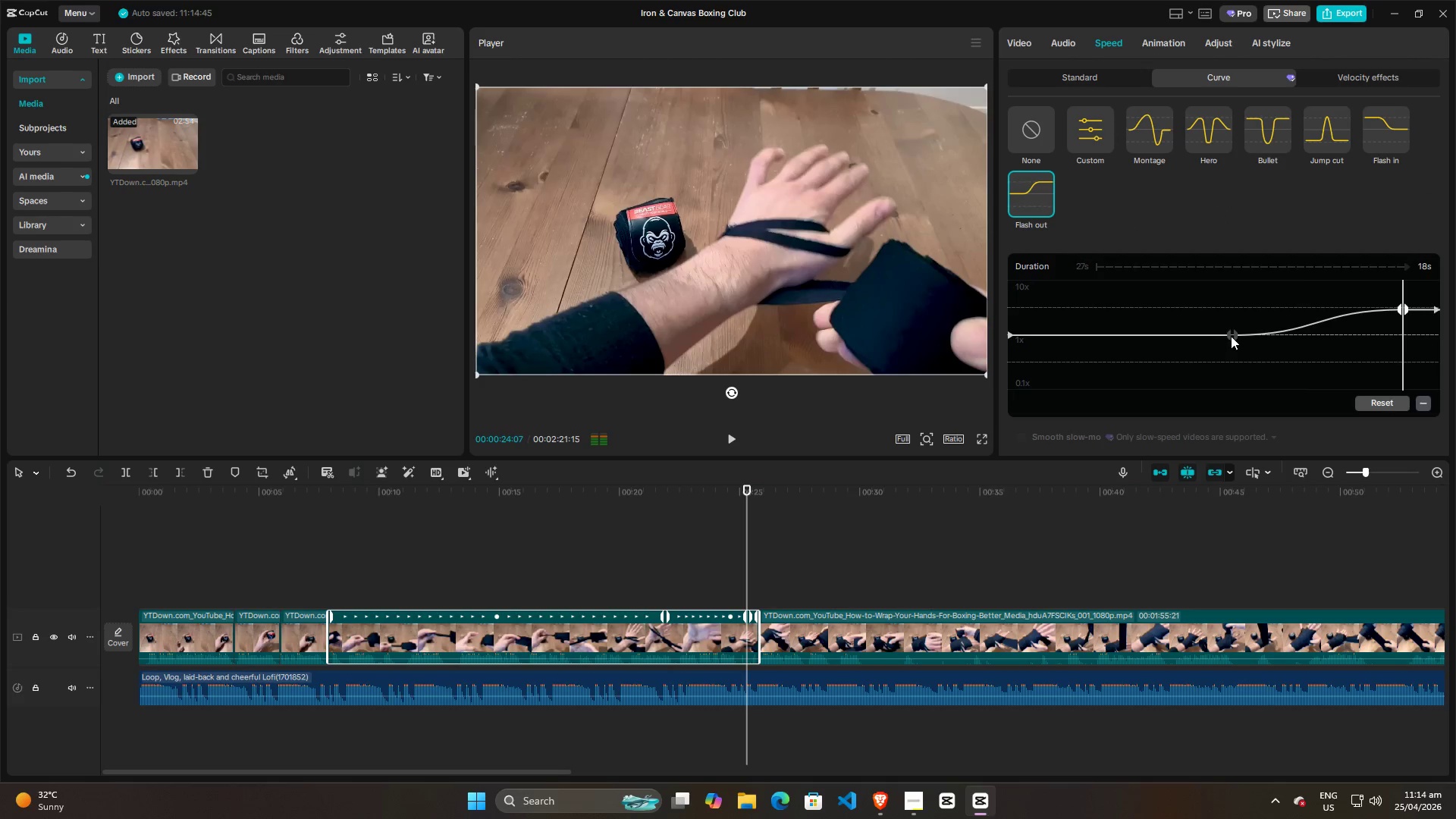 
left_click_drag(start_coordinate=[1232, 336], to_coordinate=[1294, 334])
 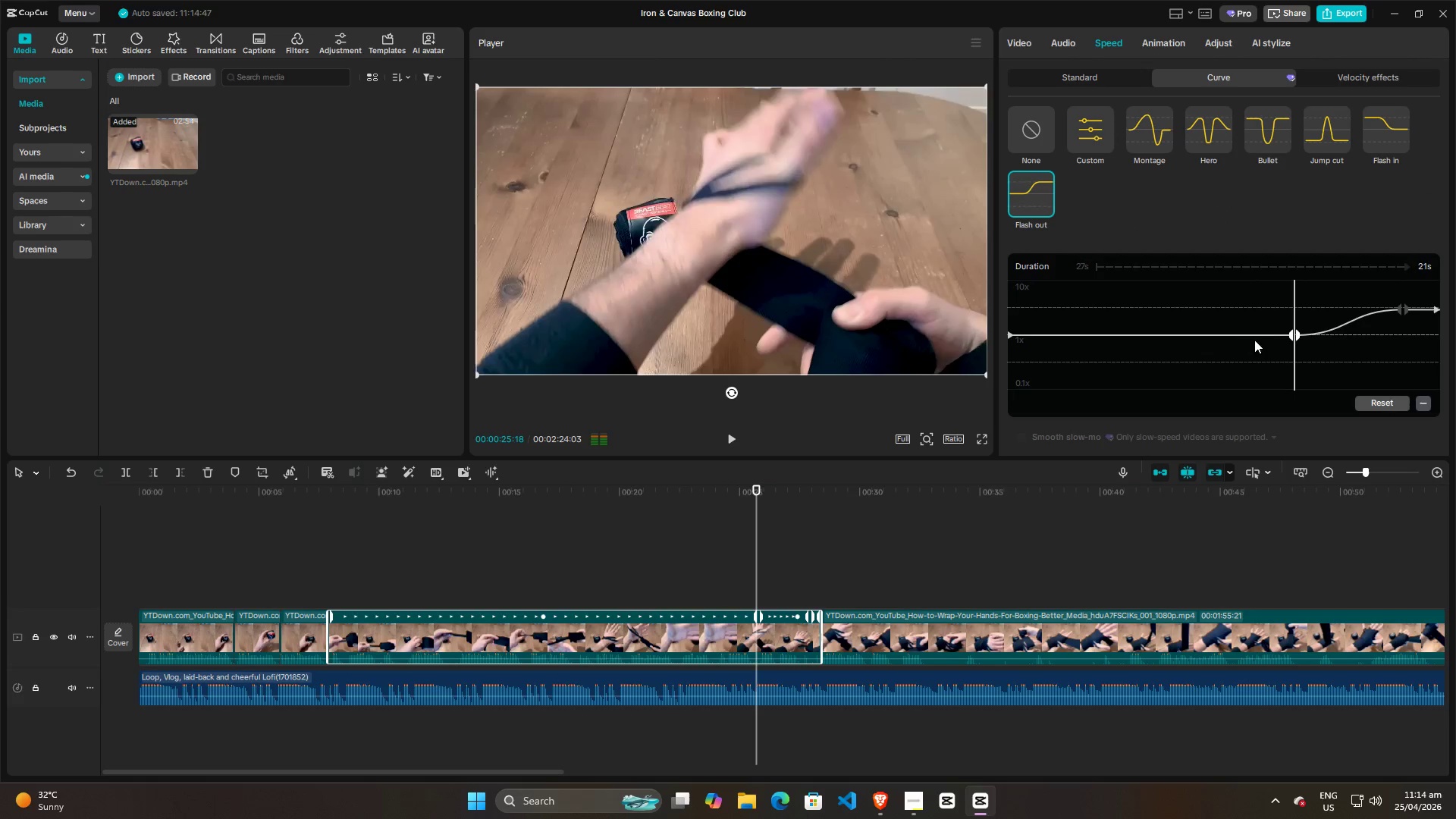 
key(Space)
 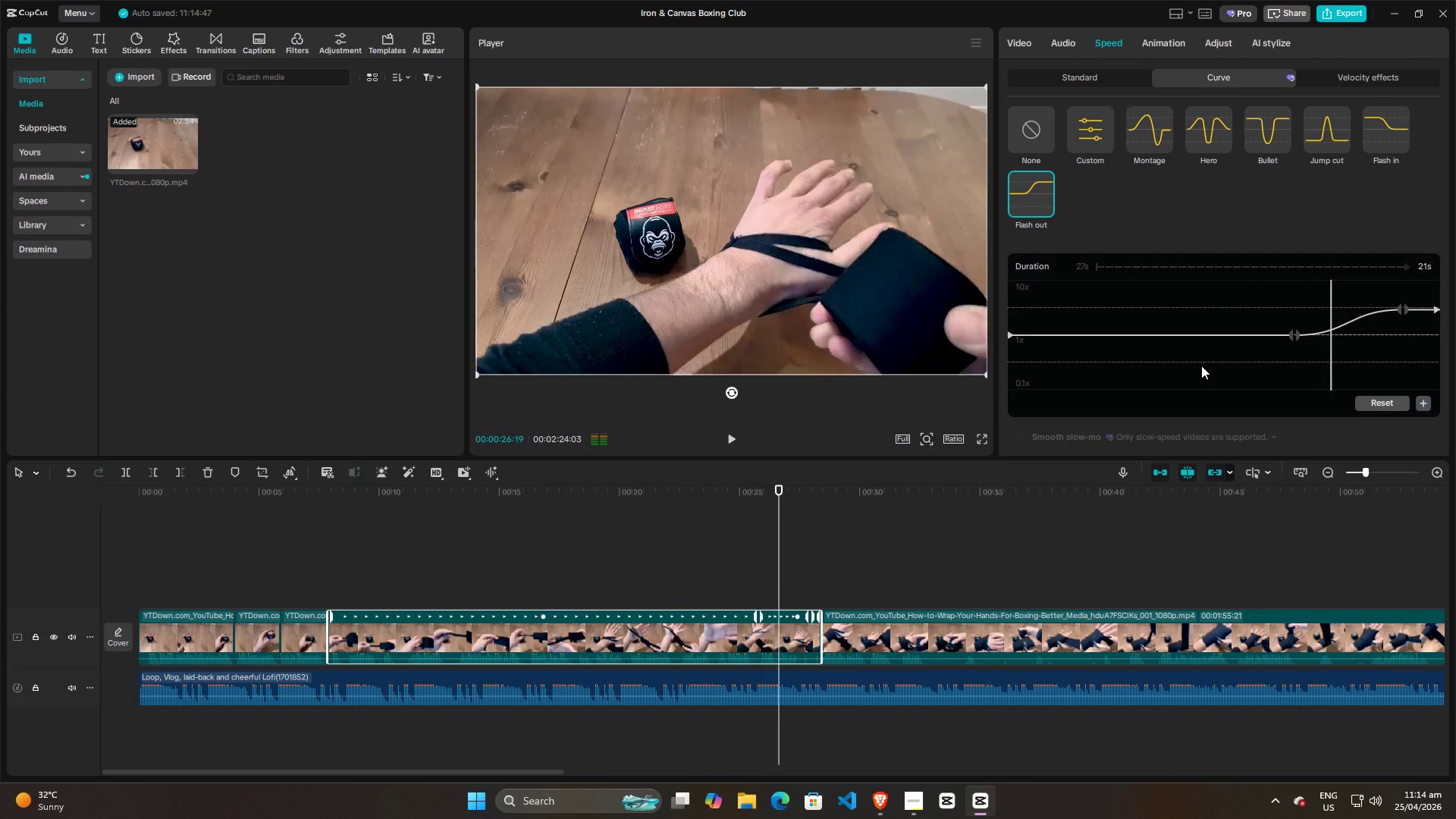 
key(Space)
 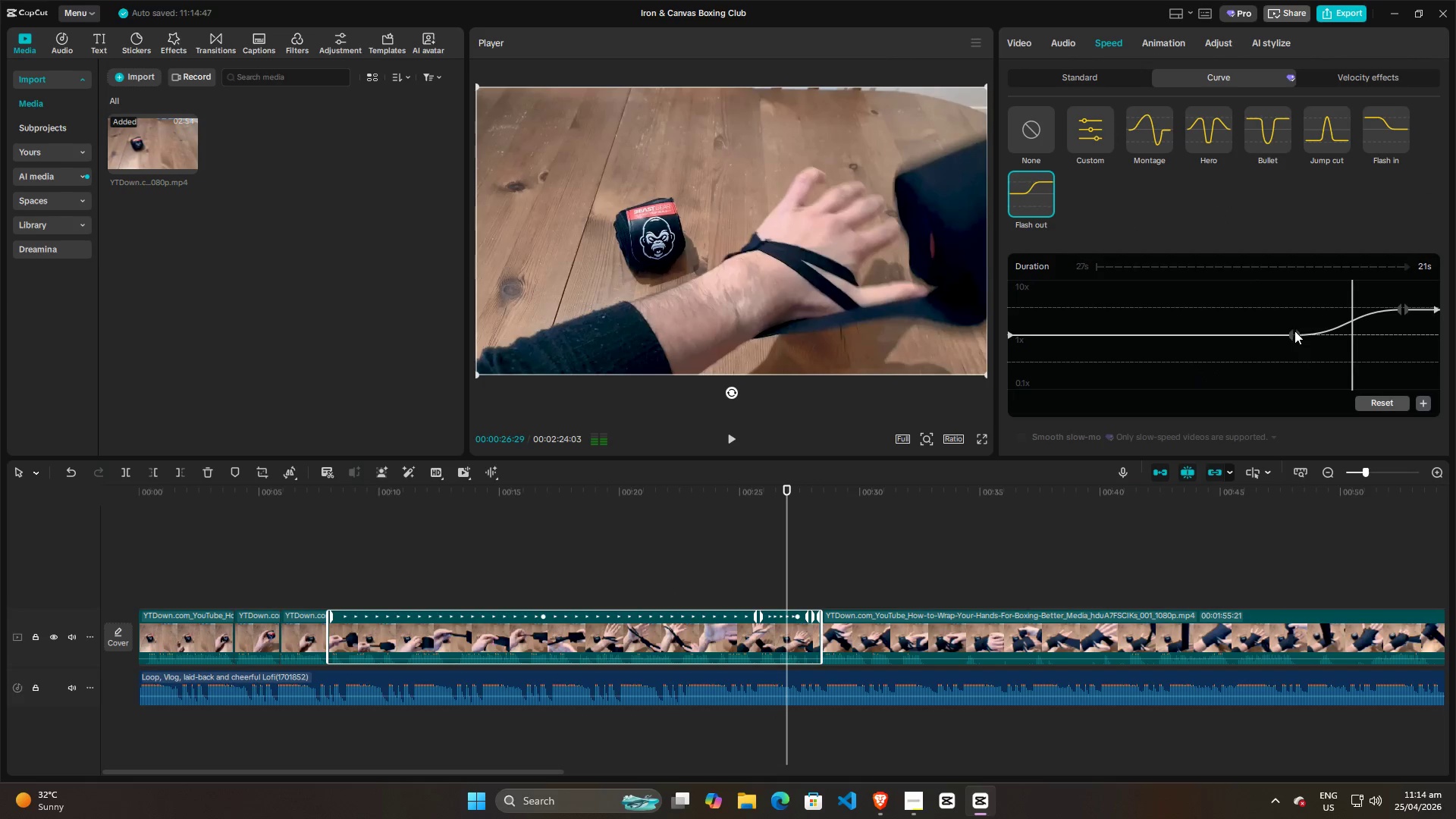 
left_click_drag(start_coordinate=[1298, 336], to_coordinate=[1356, 331])
 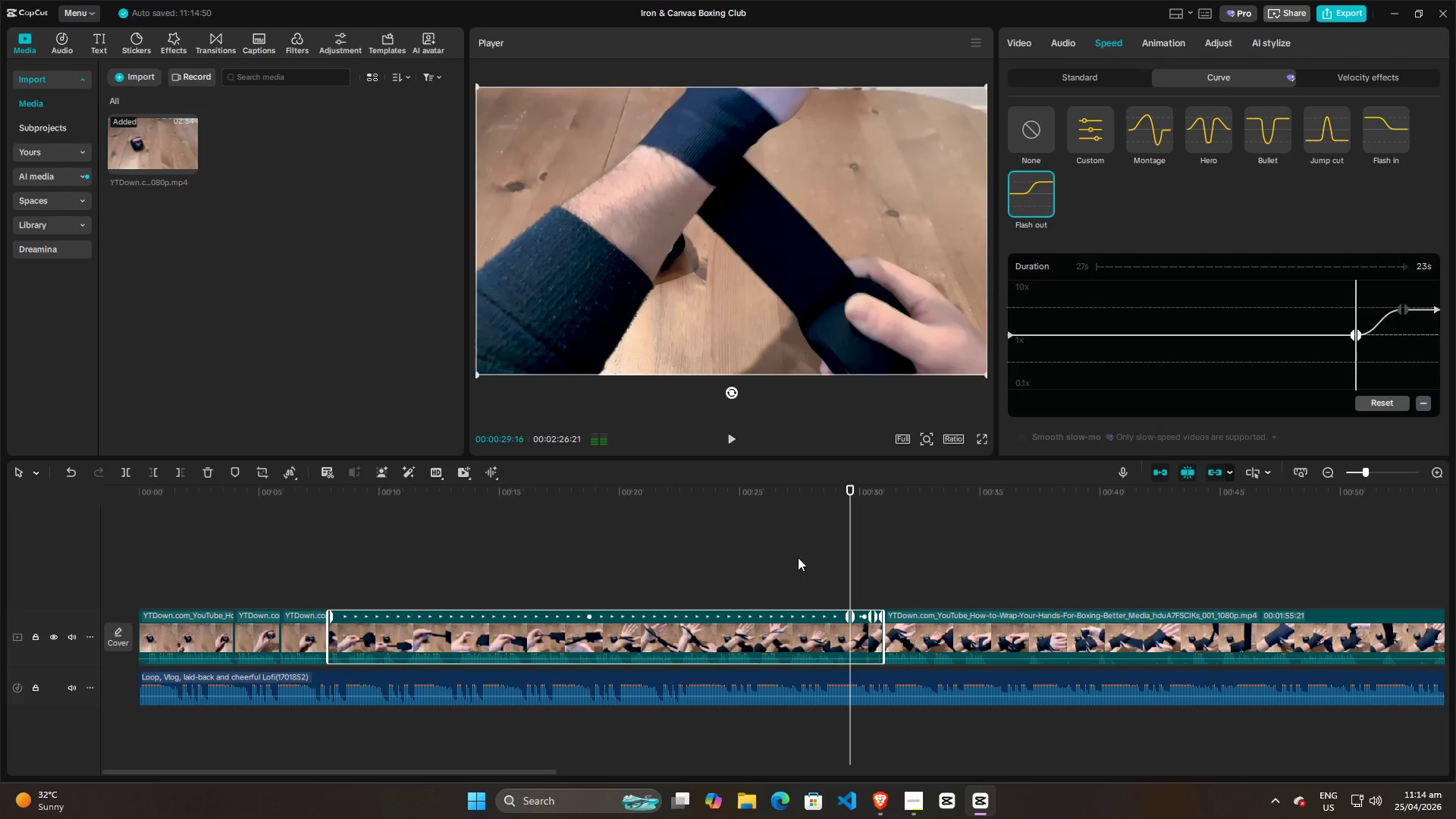 
left_click([788, 563])
 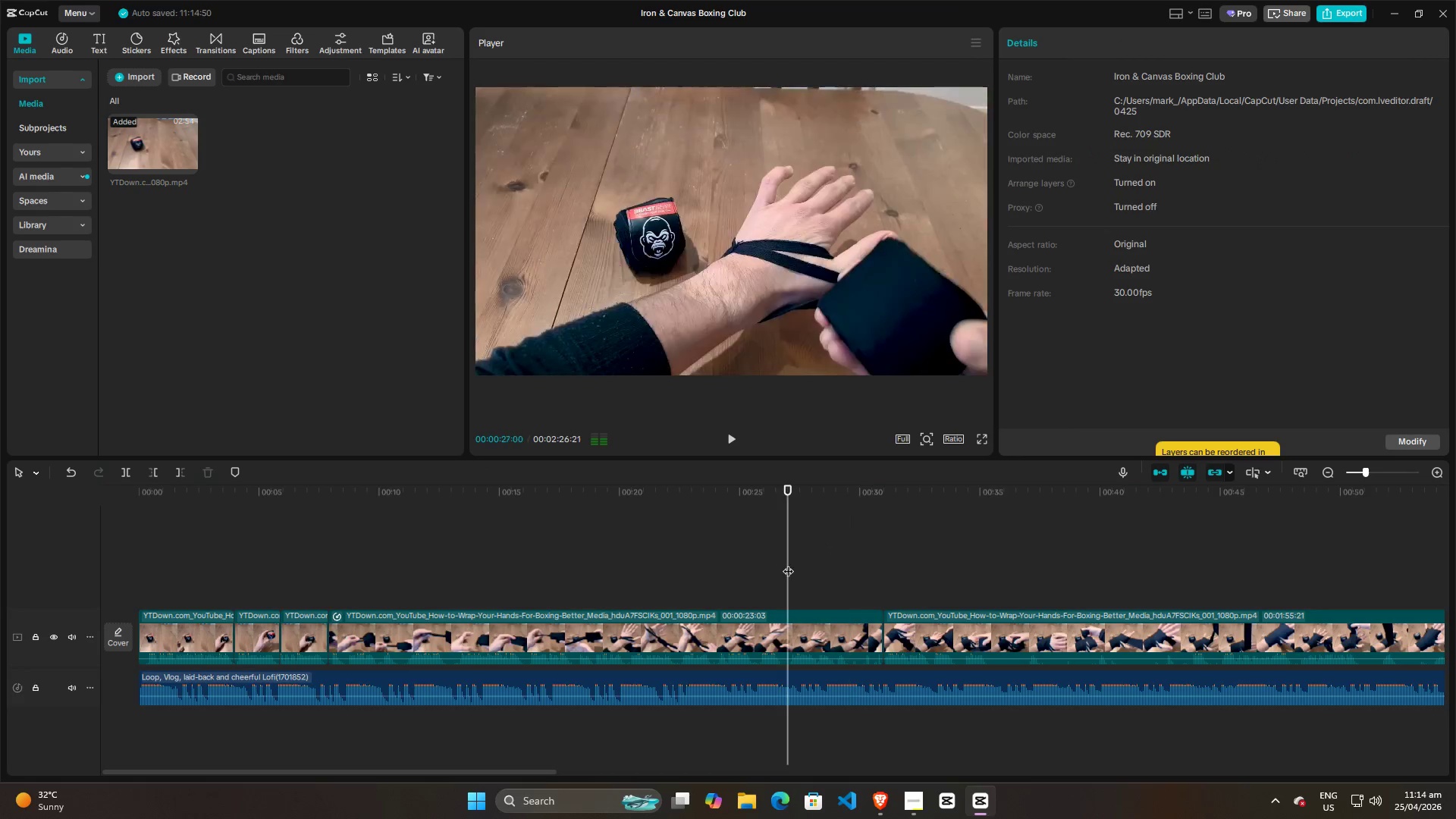 
key(Space)
 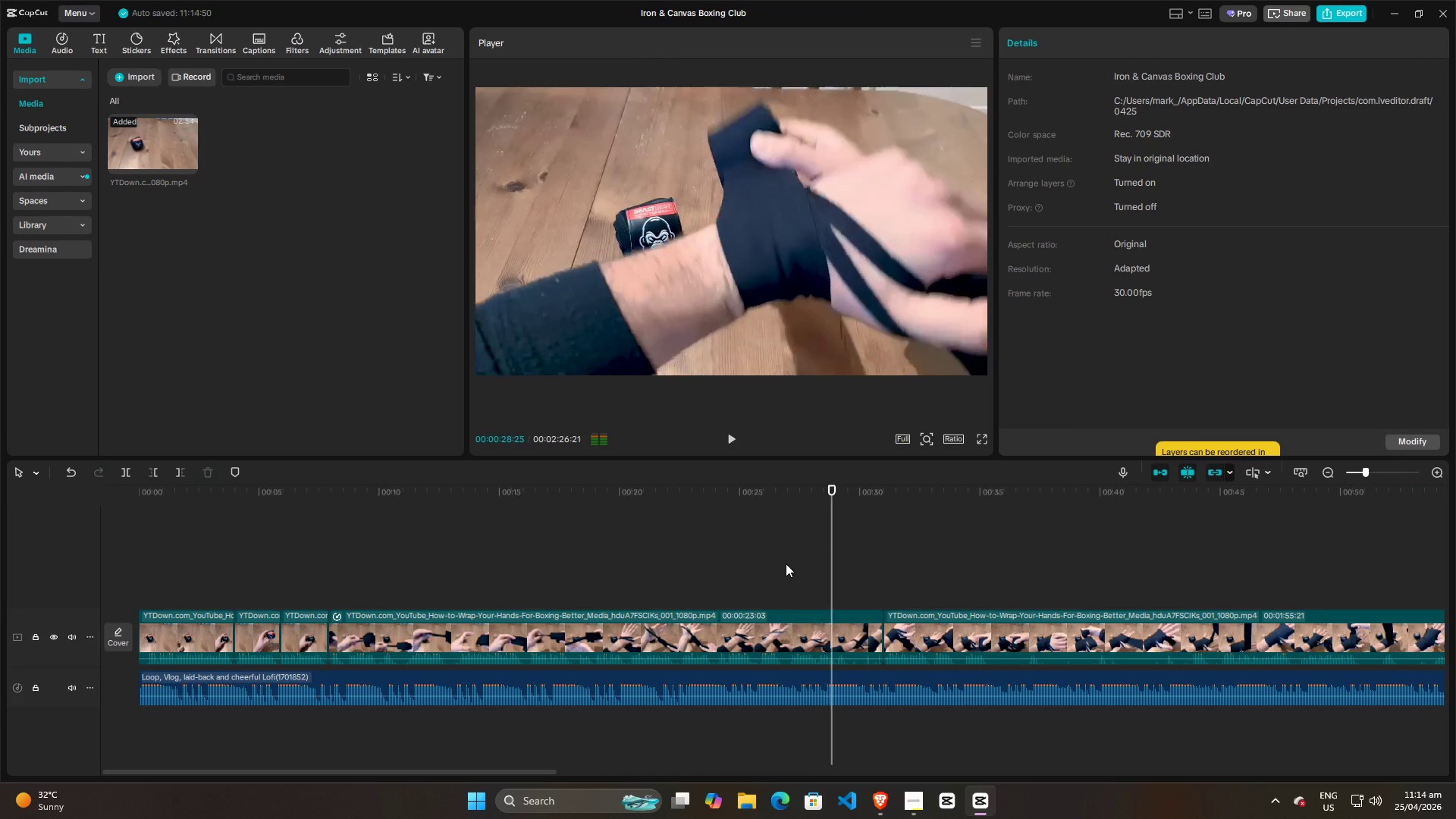 
key(Space)
 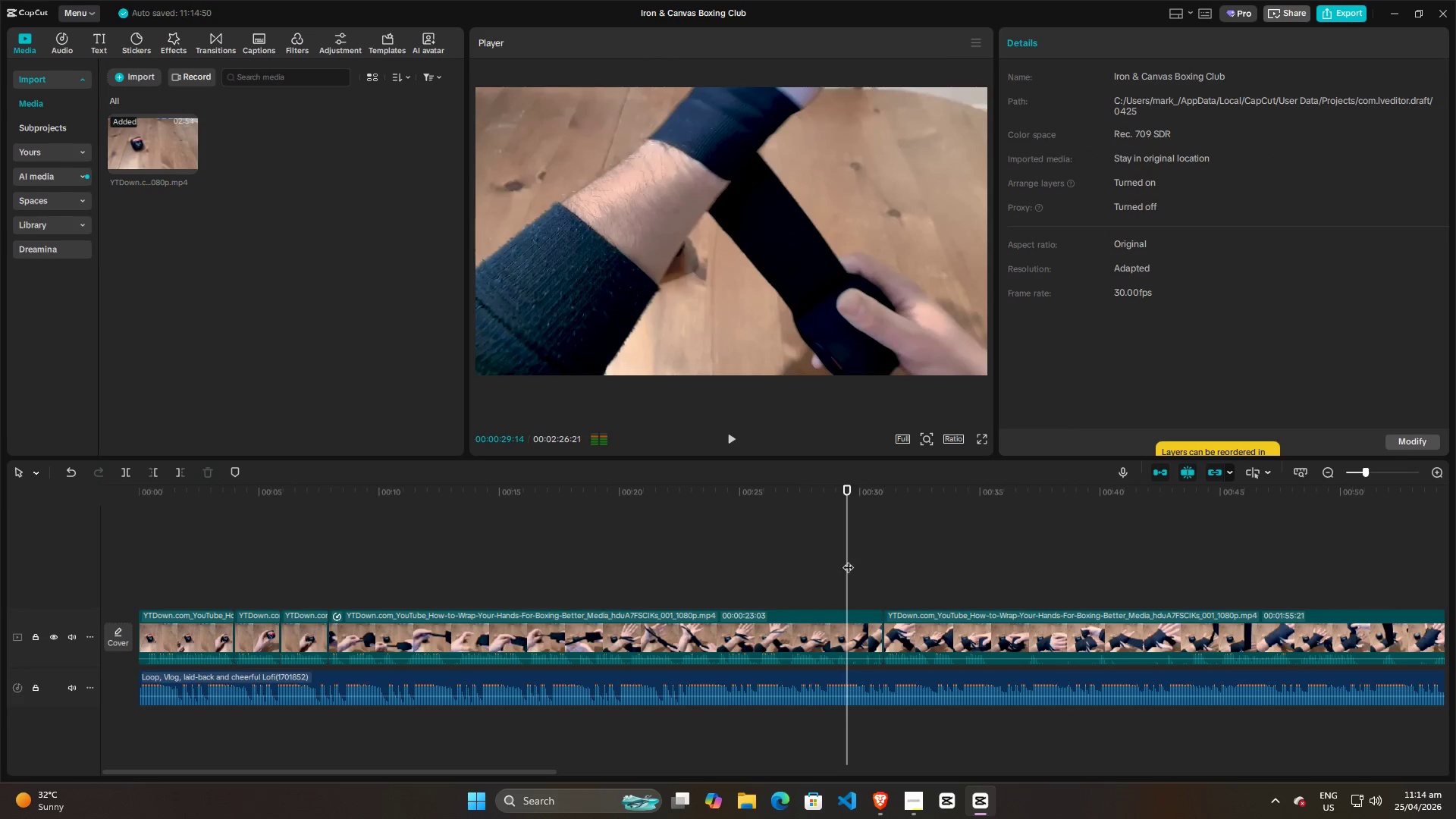 
left_click_drag(start_coordinate=[845, 560], to_coordinate=[728, 560])
 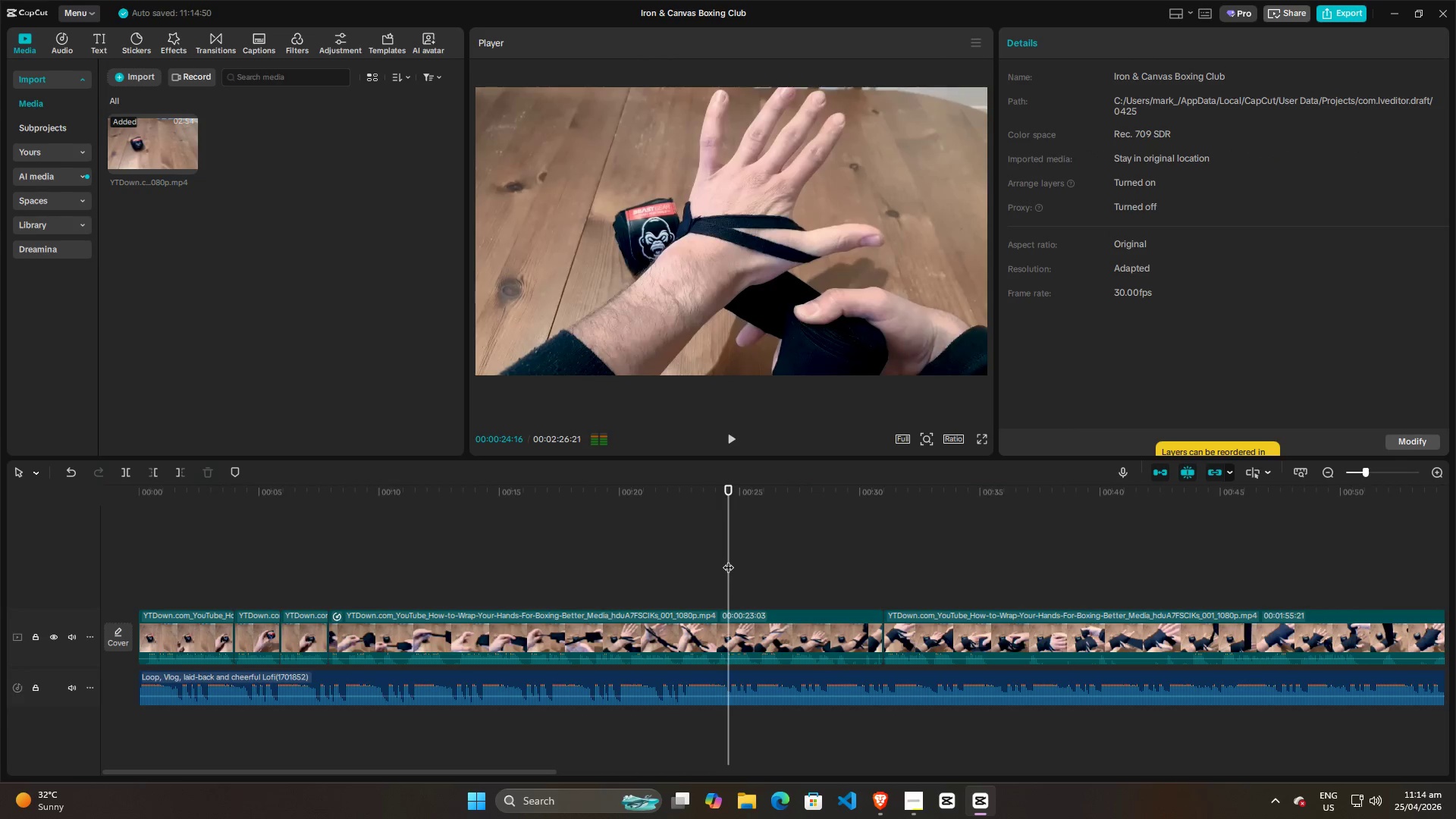 
key(Space)
 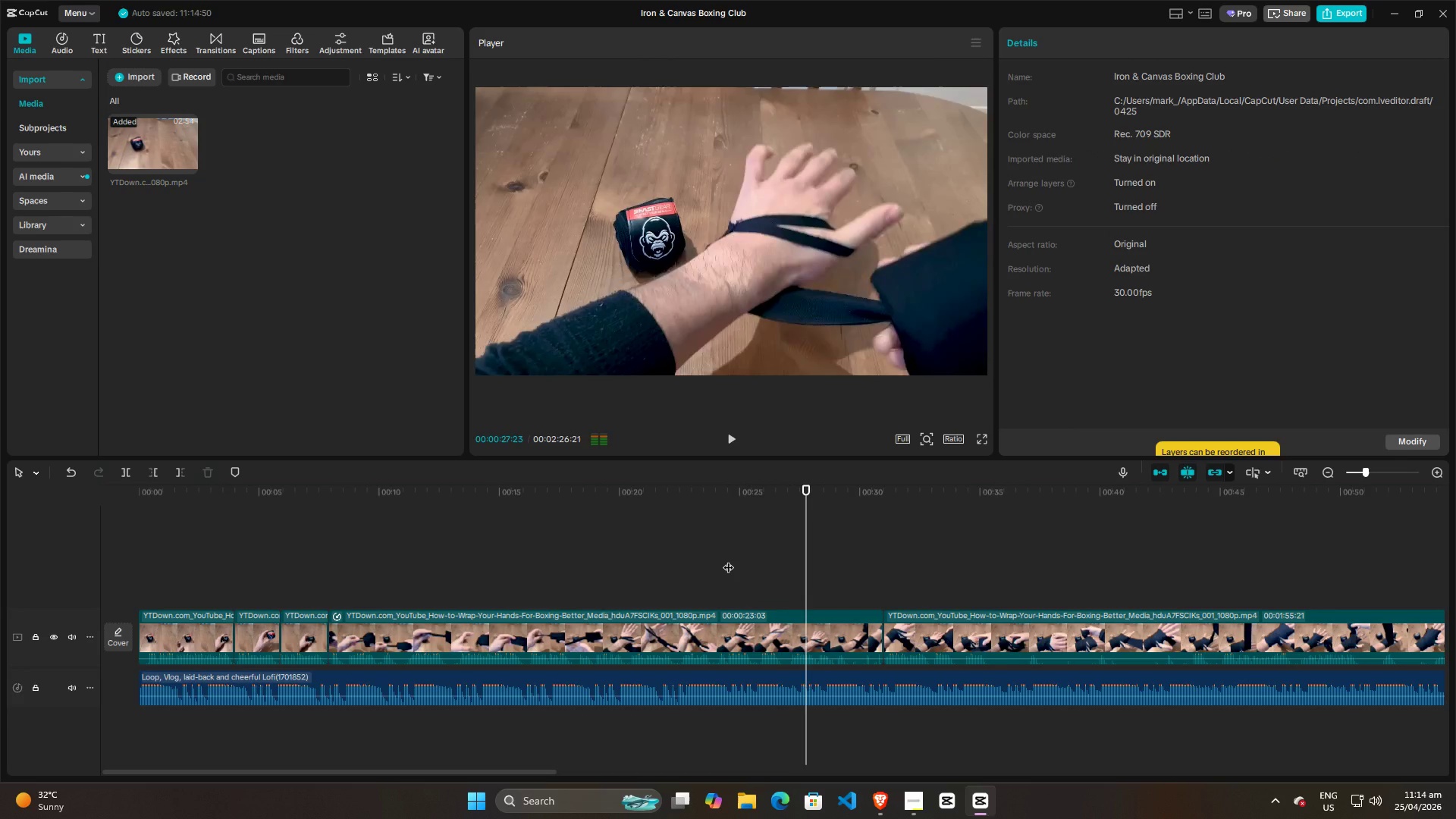 
key(Space)
 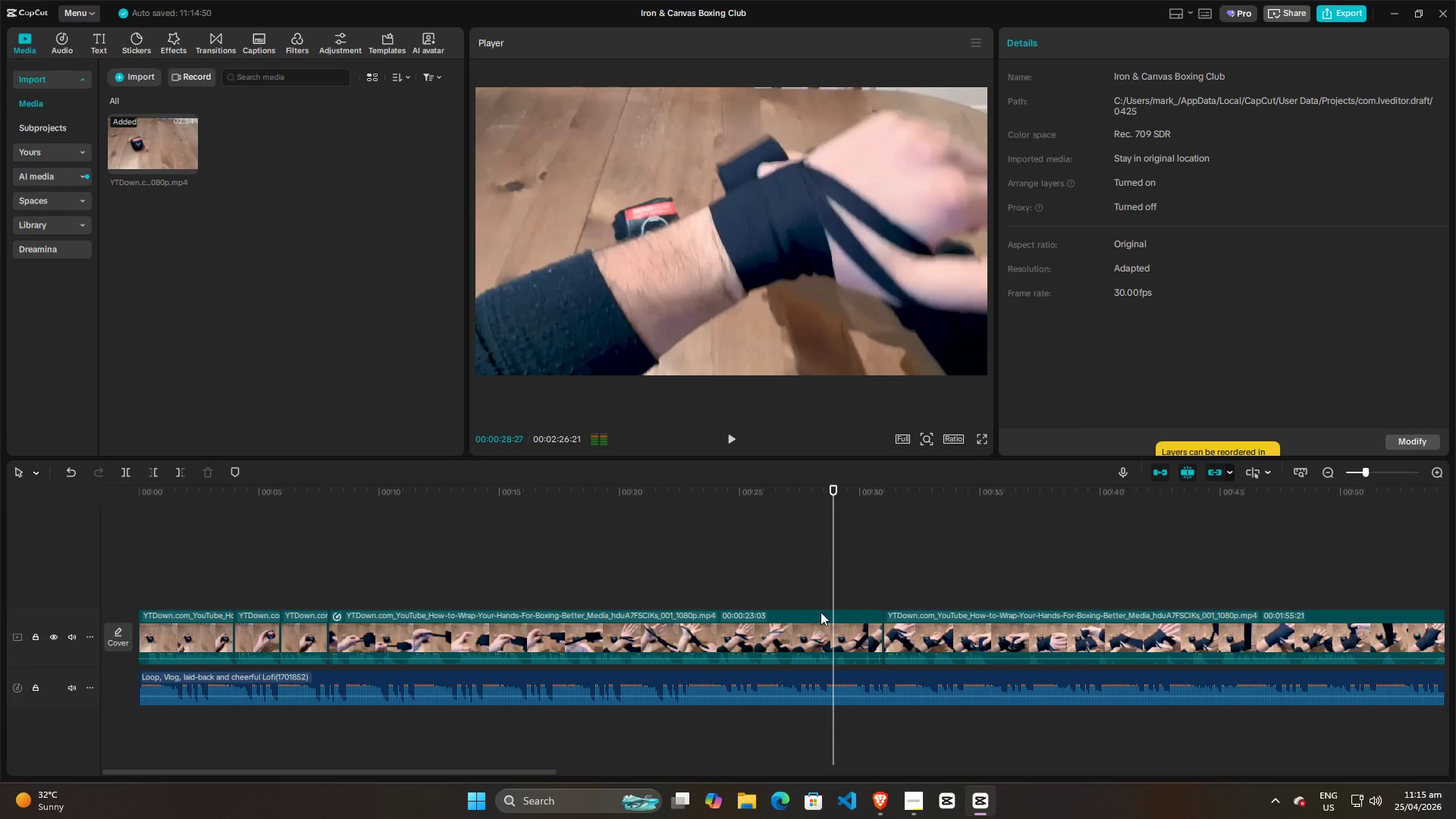 
left_click([817, 630])
 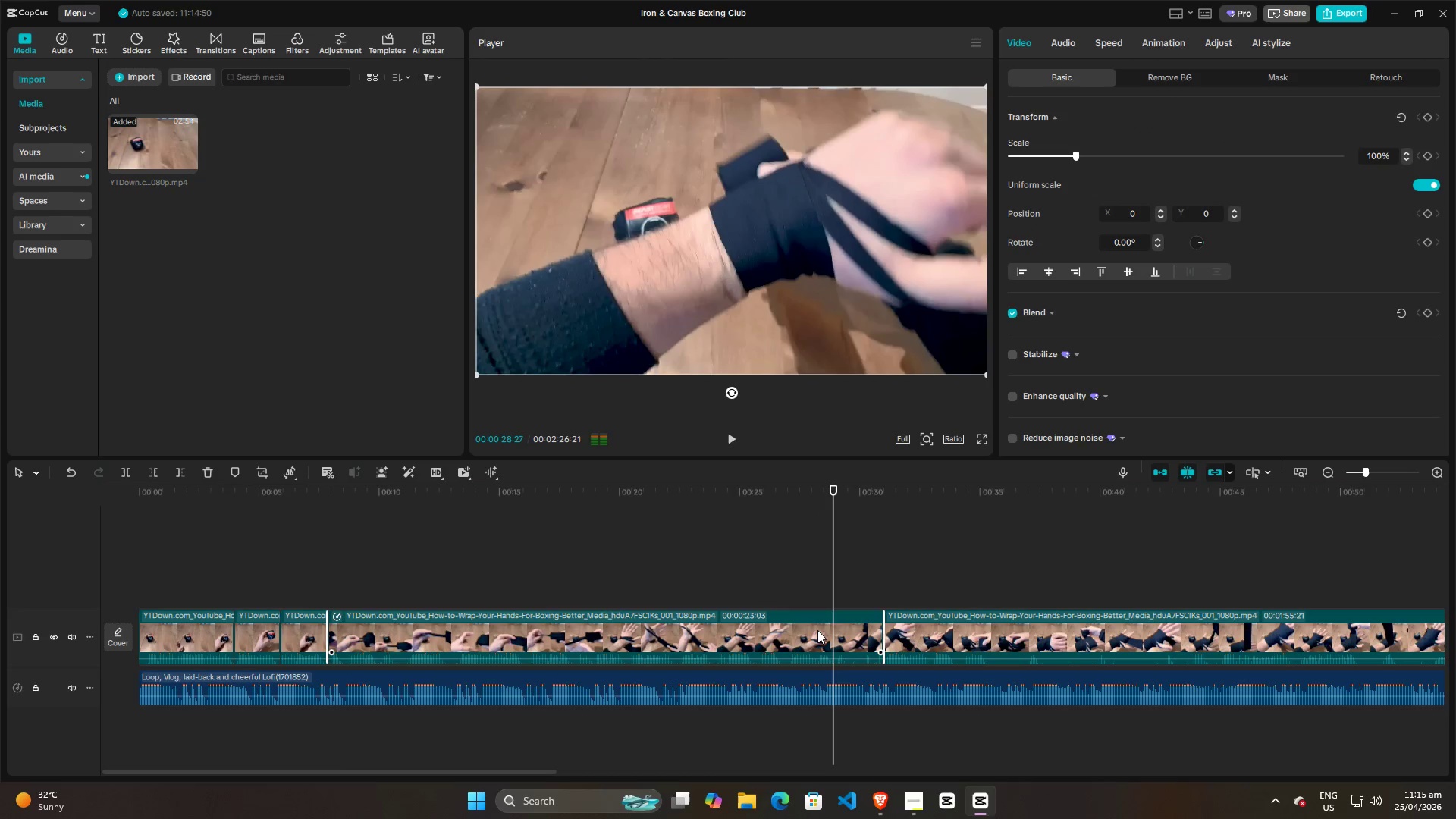 
key(Control+R)
 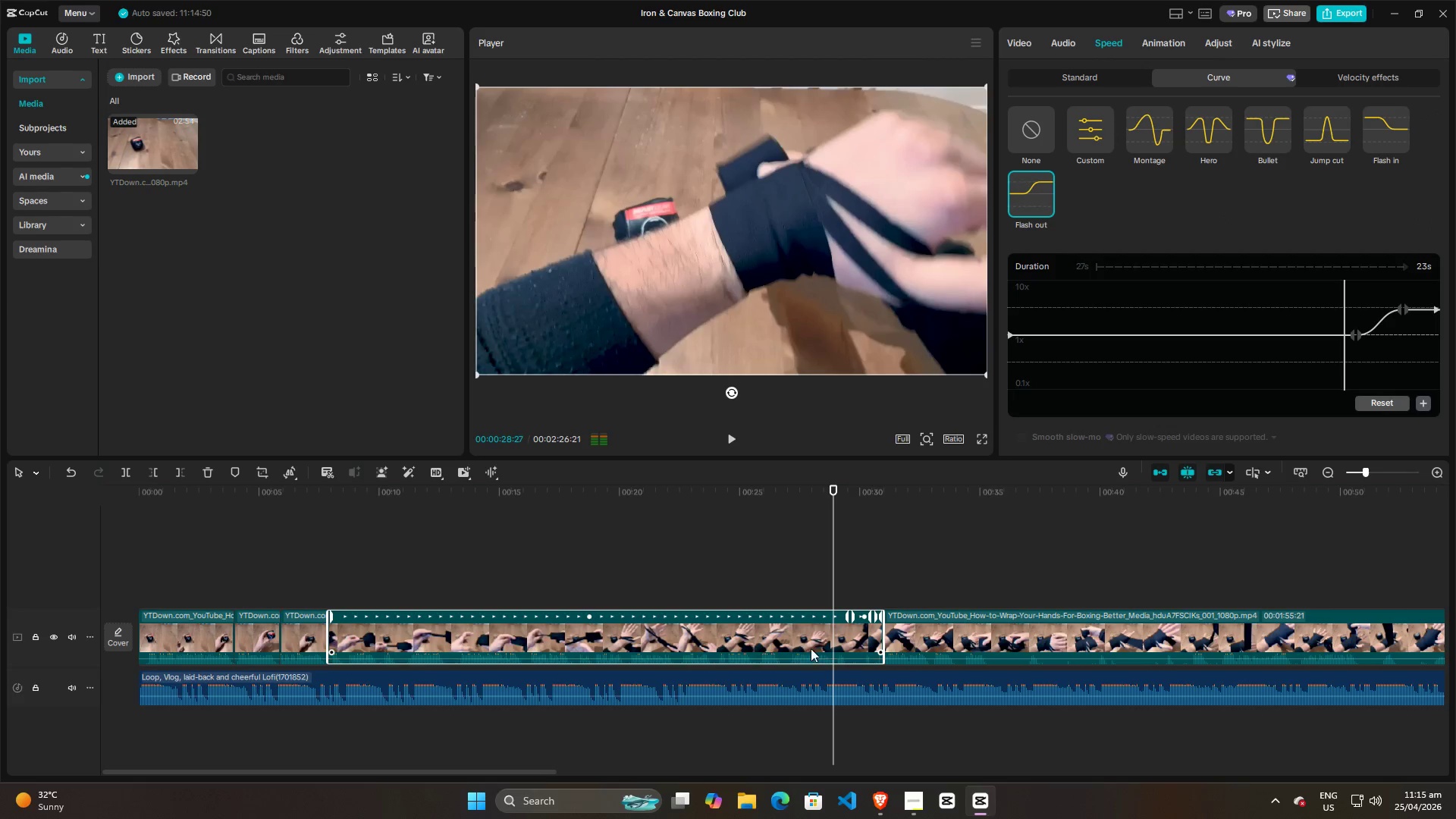 
left_click([815, 677])
 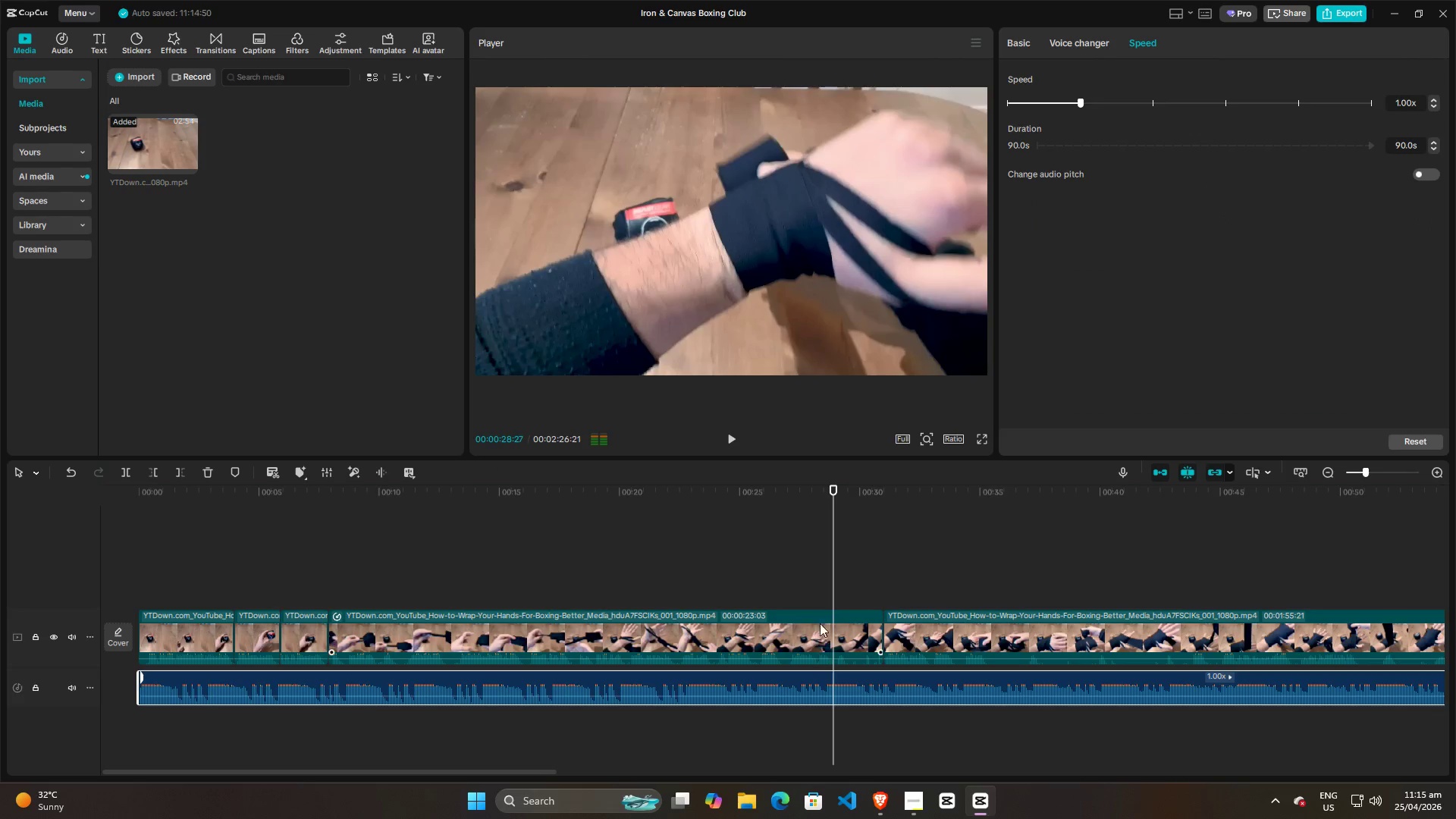 
left_click([820, 612])
 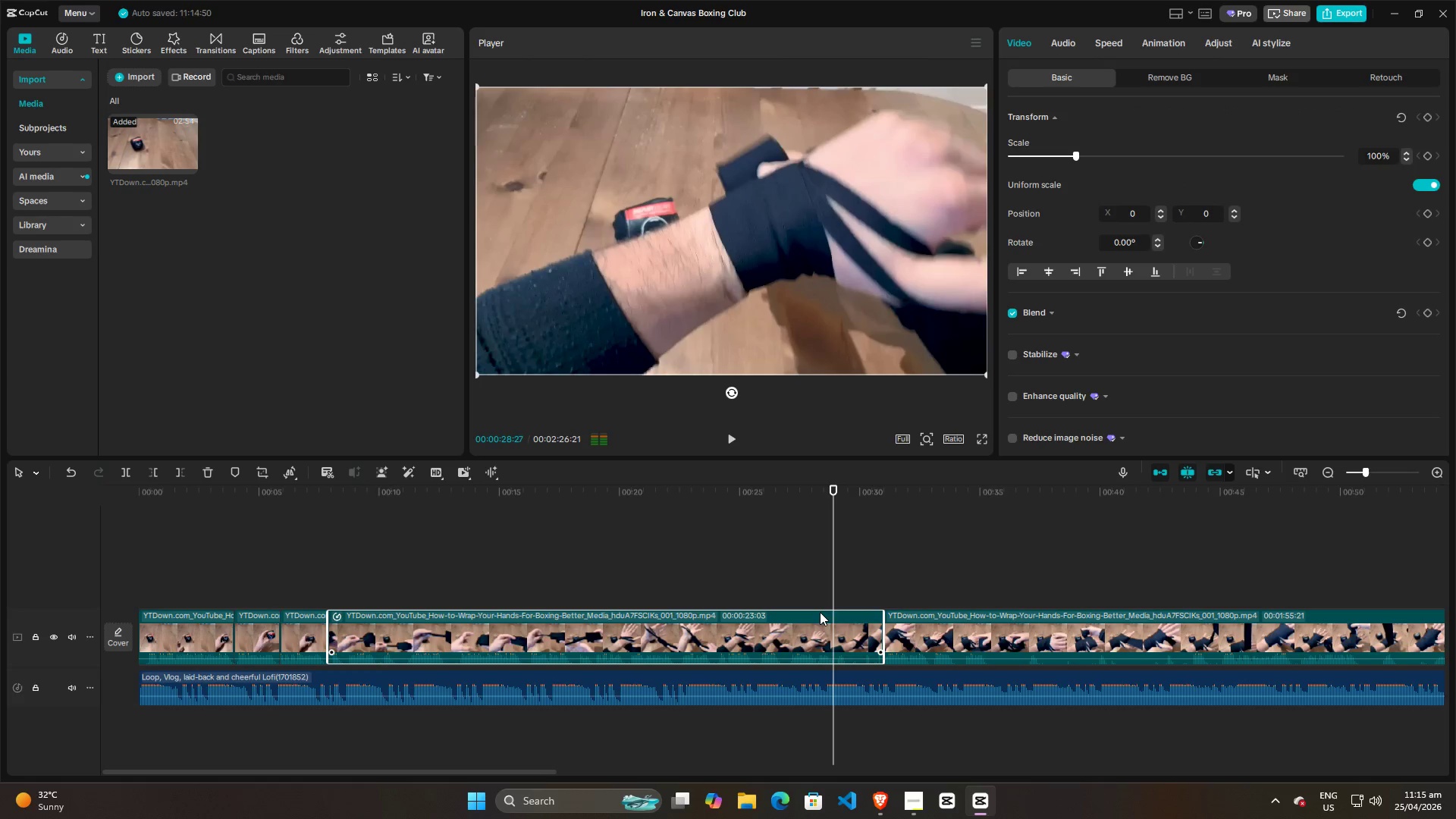 
right_click([820, 612])
 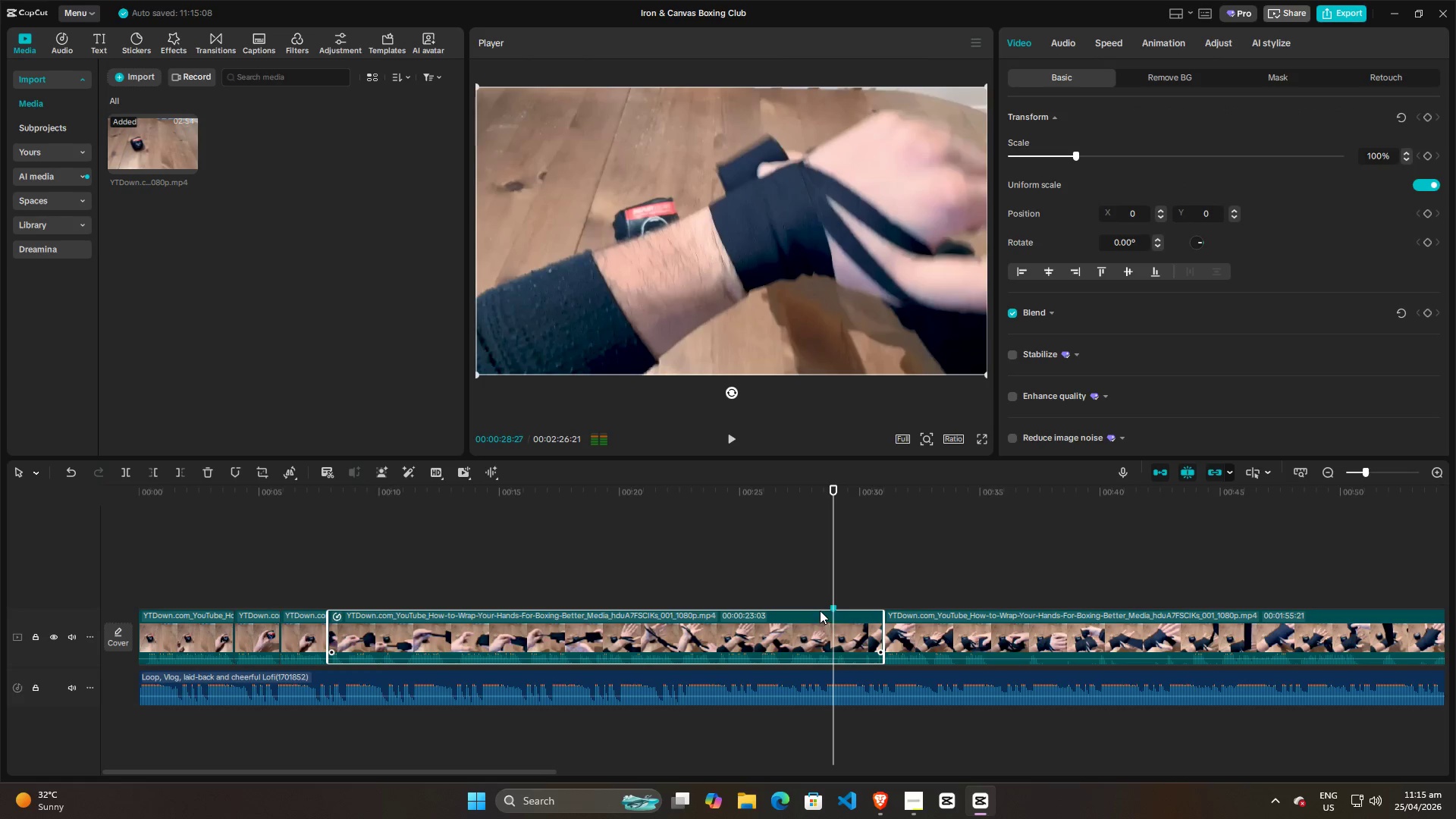 
left_click([820, 612])
 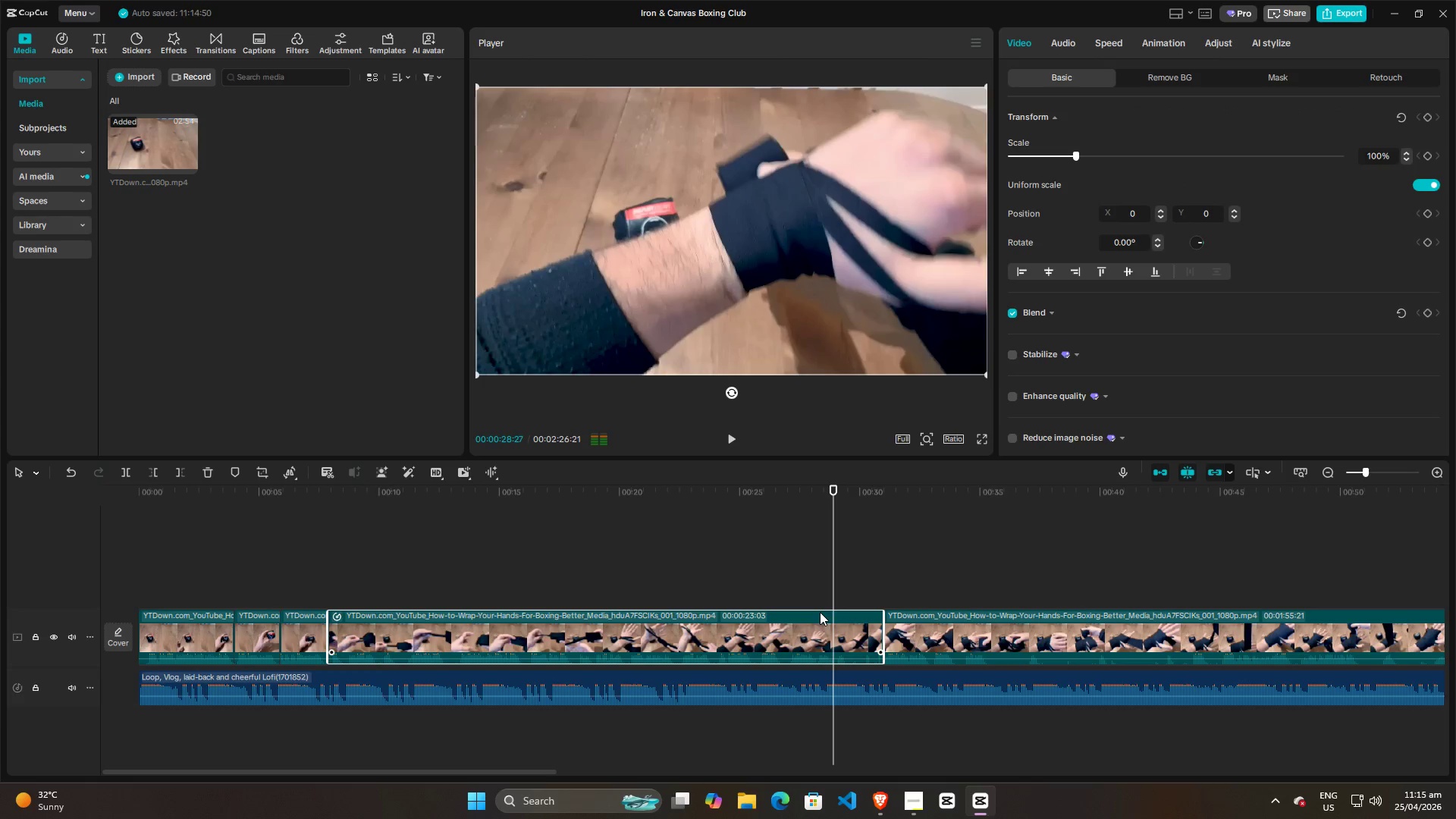 
key(M)
 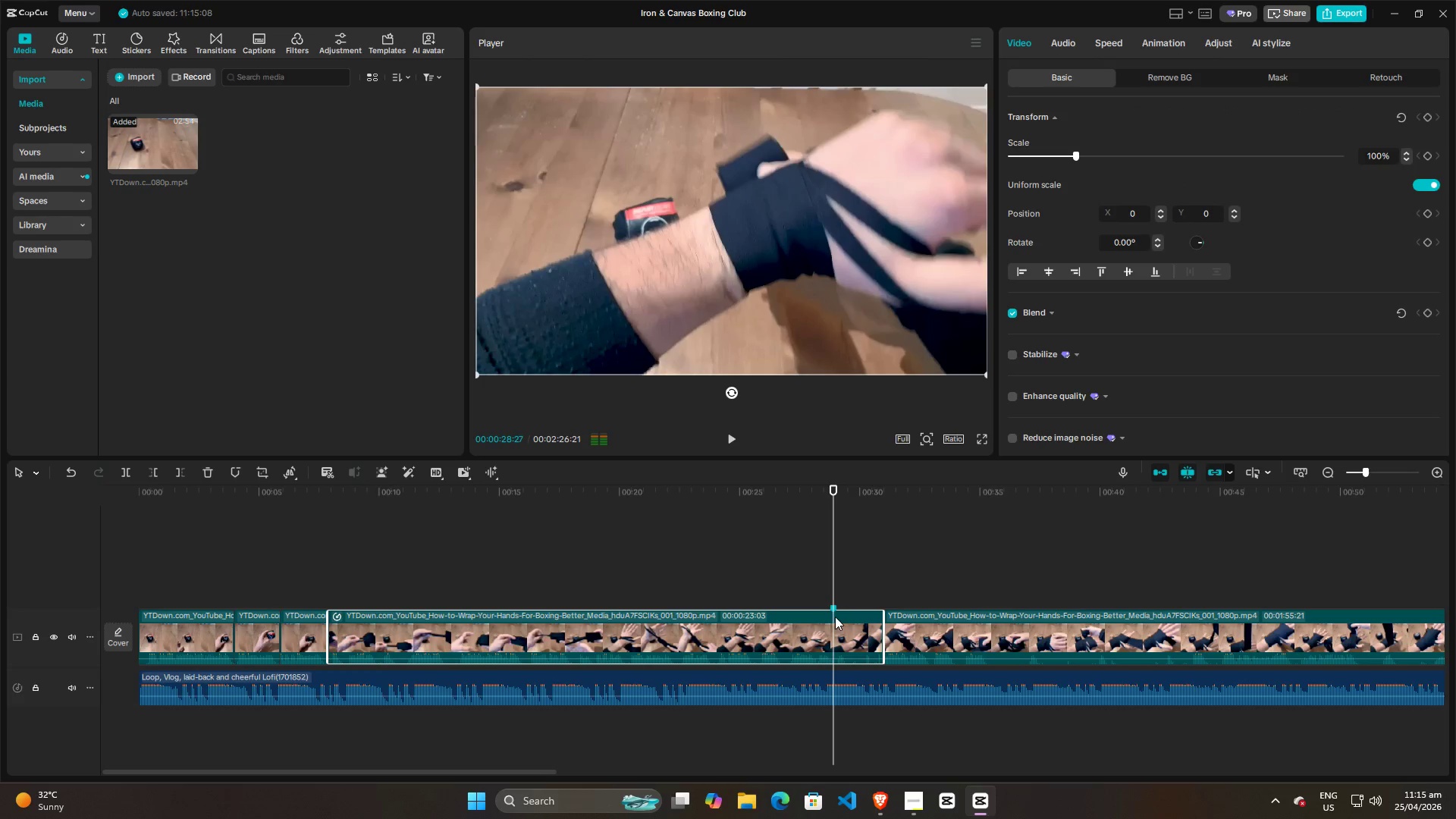 
left_click([808, 617])
 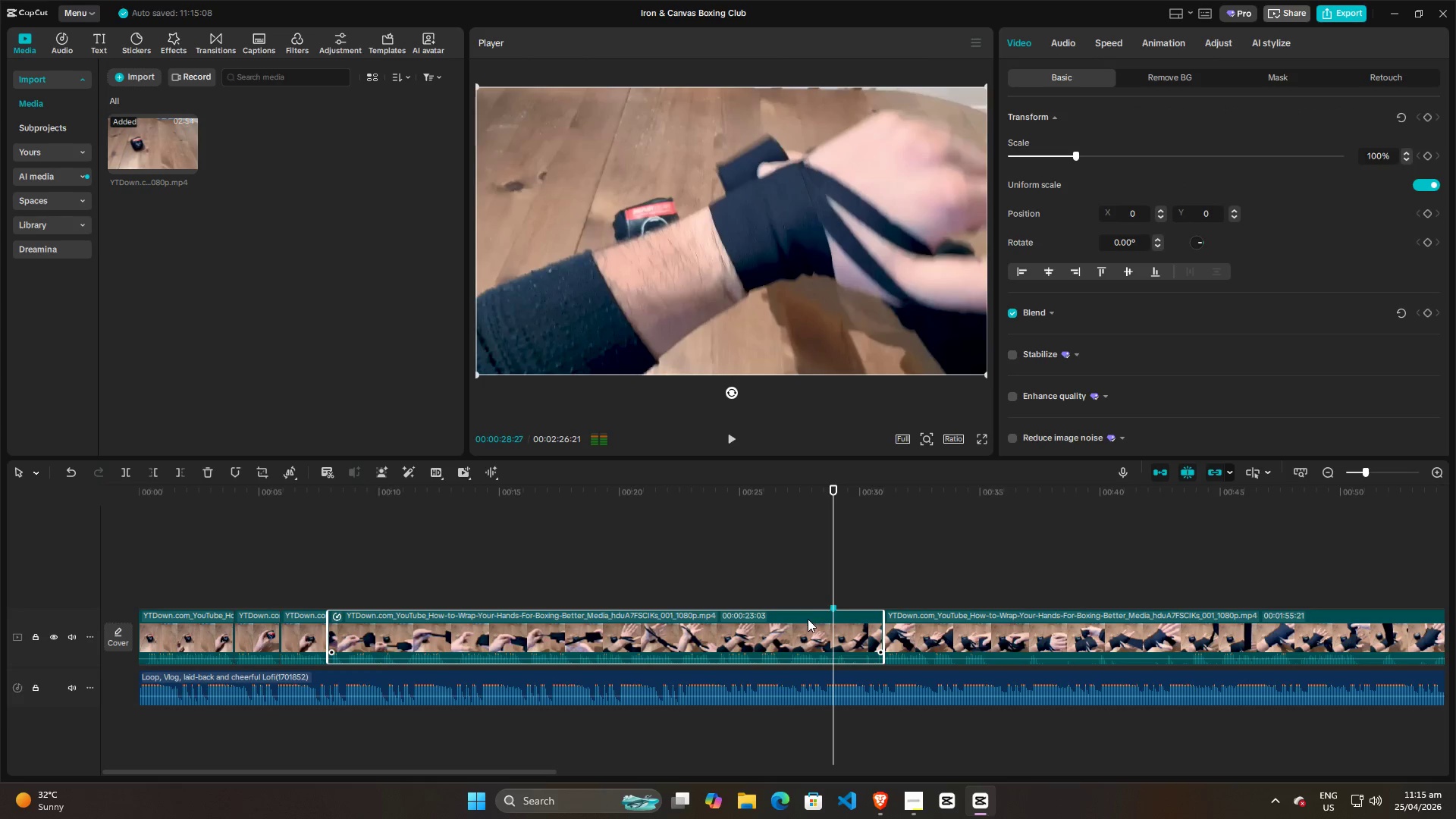 
key(Control+R)
 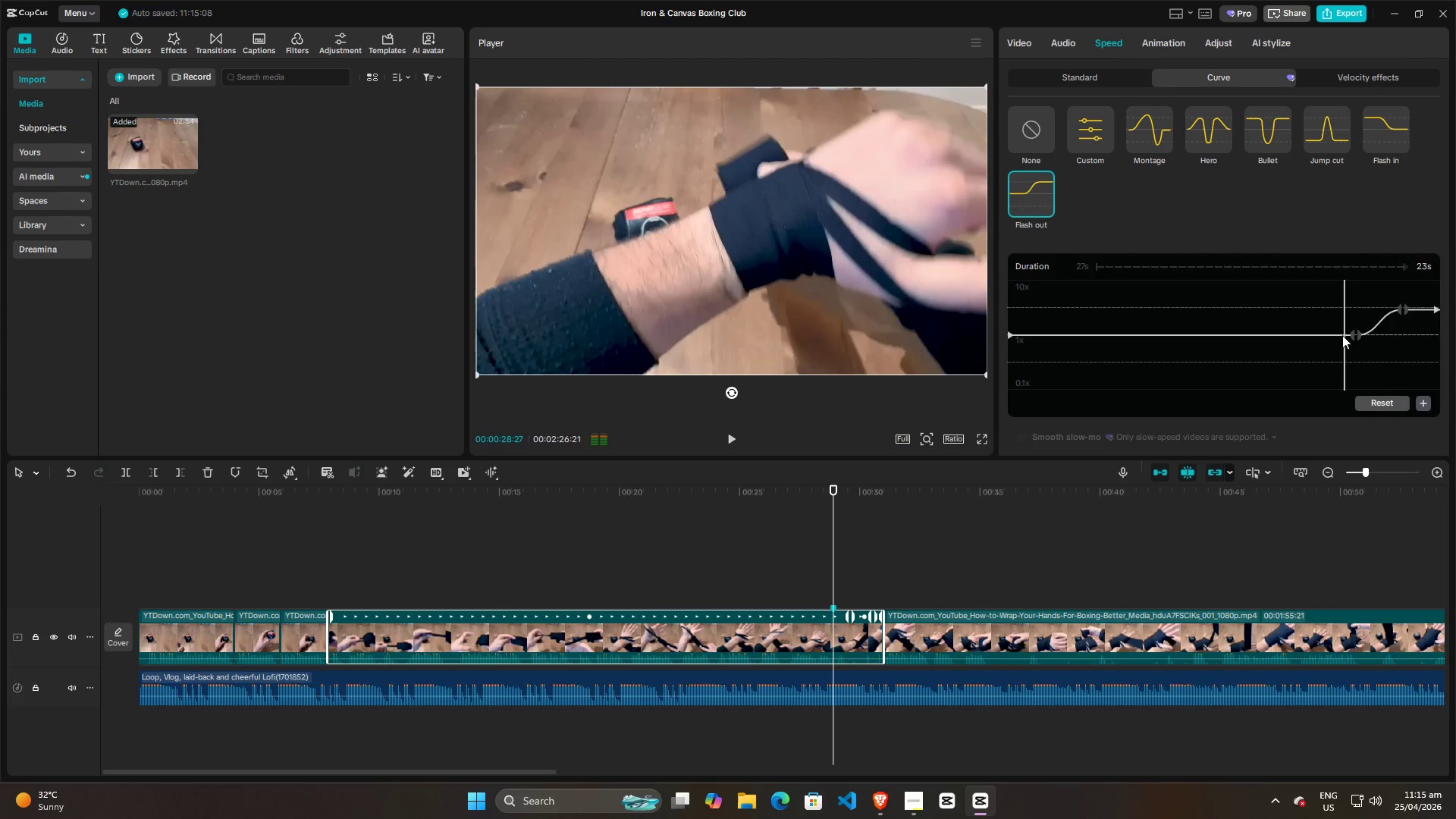 
left_click_drag(start_coordinate=[1354, 335], to_coordinate=[1348, 335])
 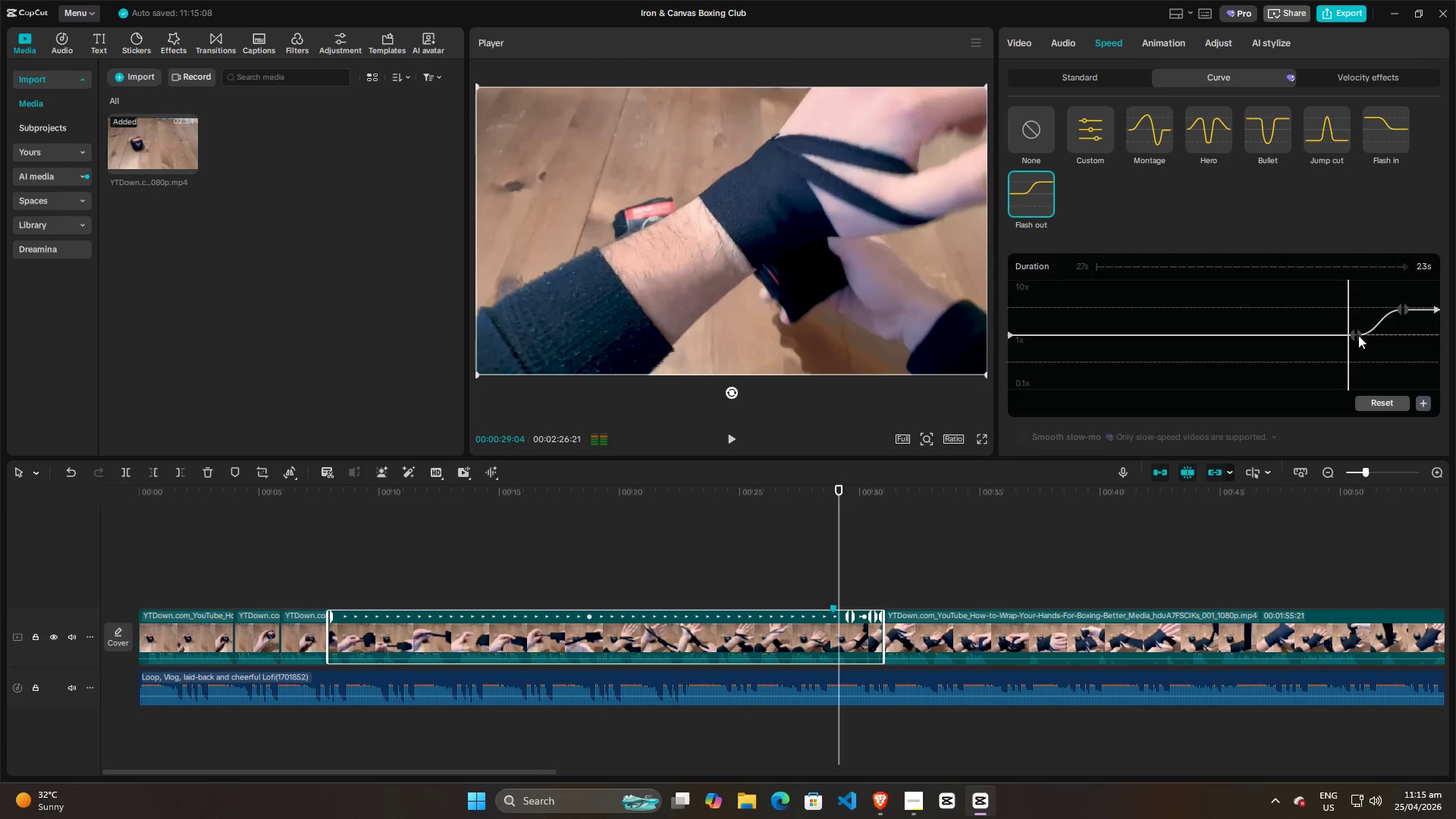 
left_click_drag(start_coordinate=[1358, 335], to_coordinate=[1345, 334])
 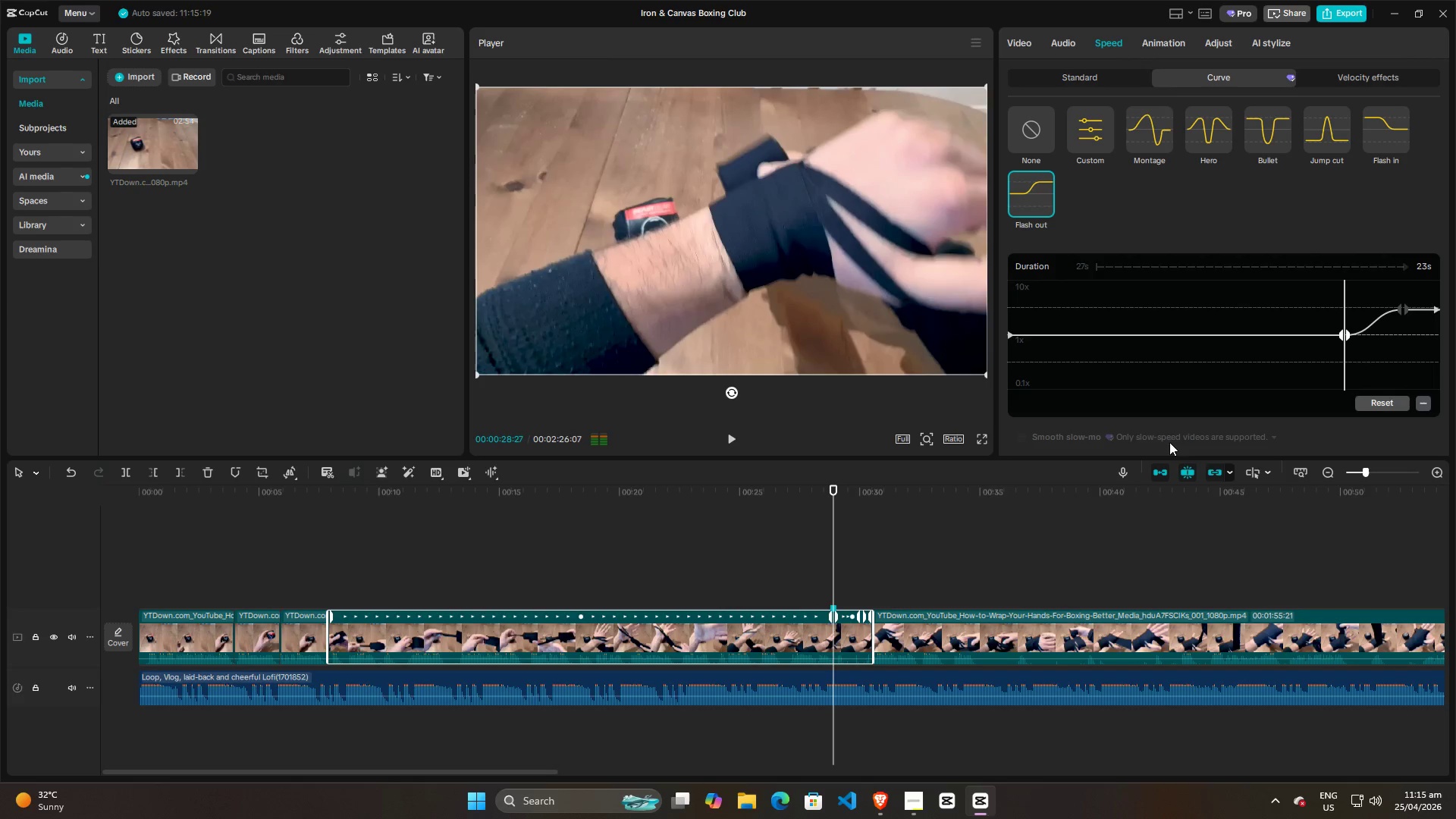 
key(Space)
 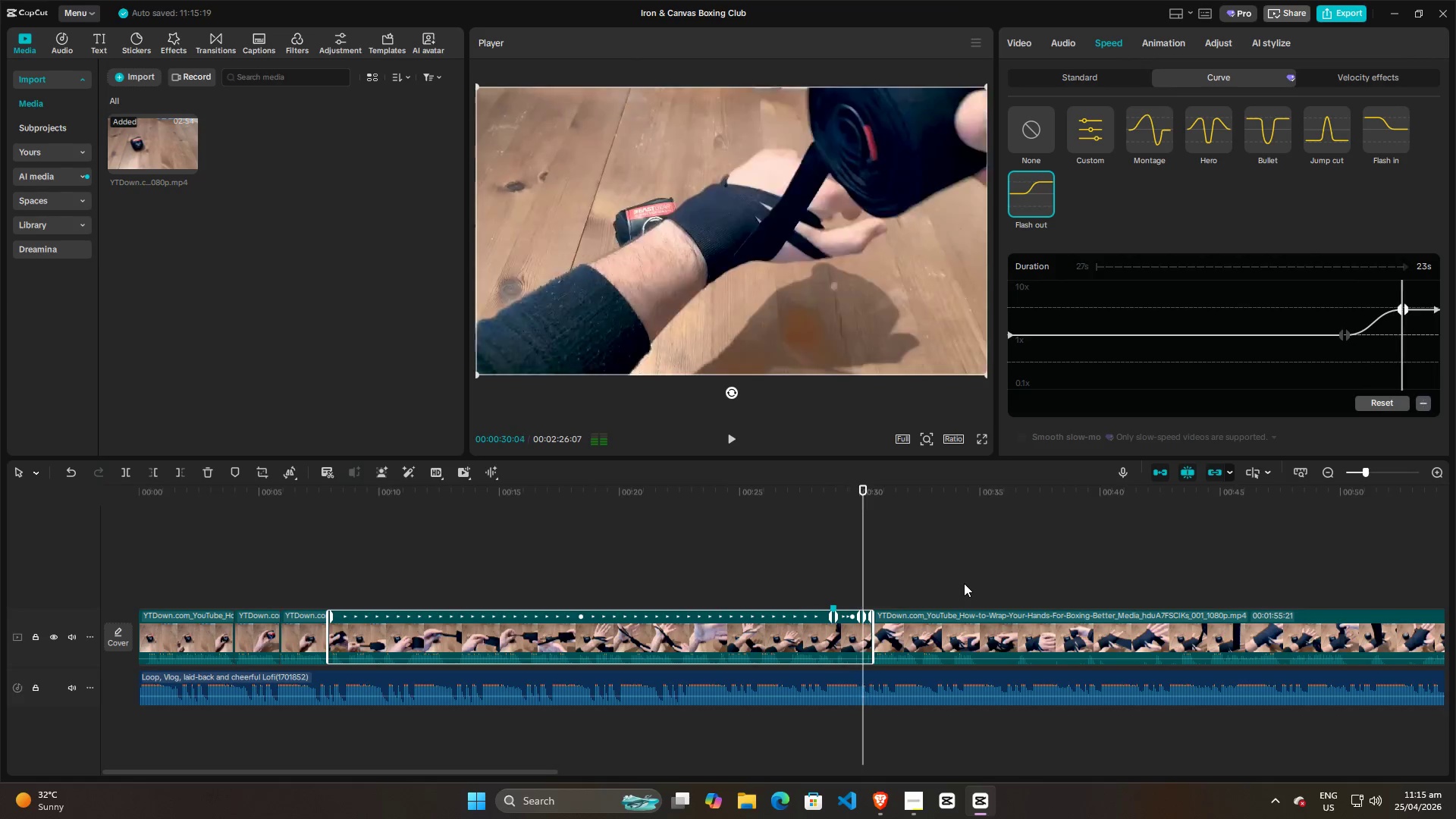 
key(Space)
 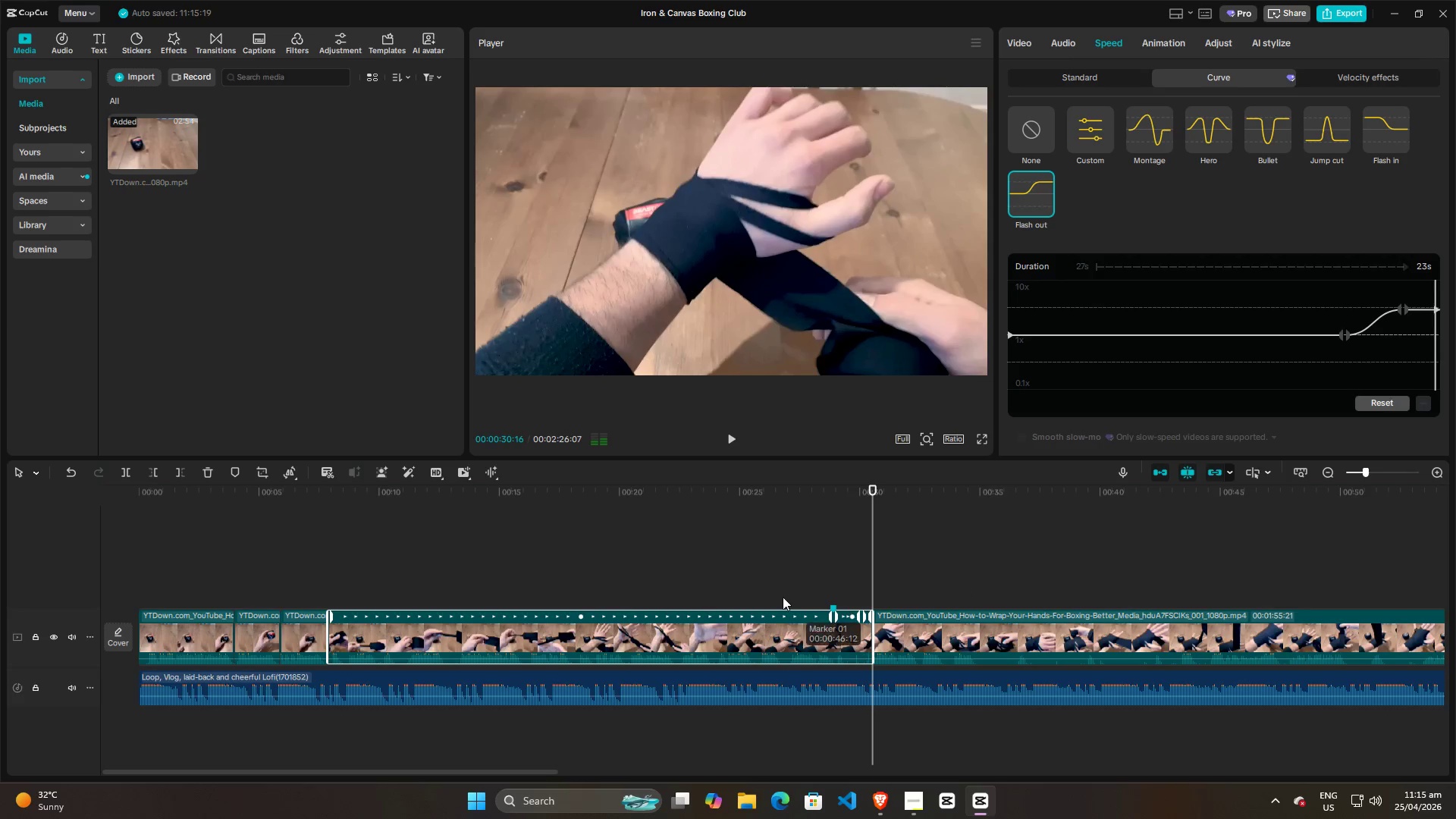 
left_click([678, 582])
 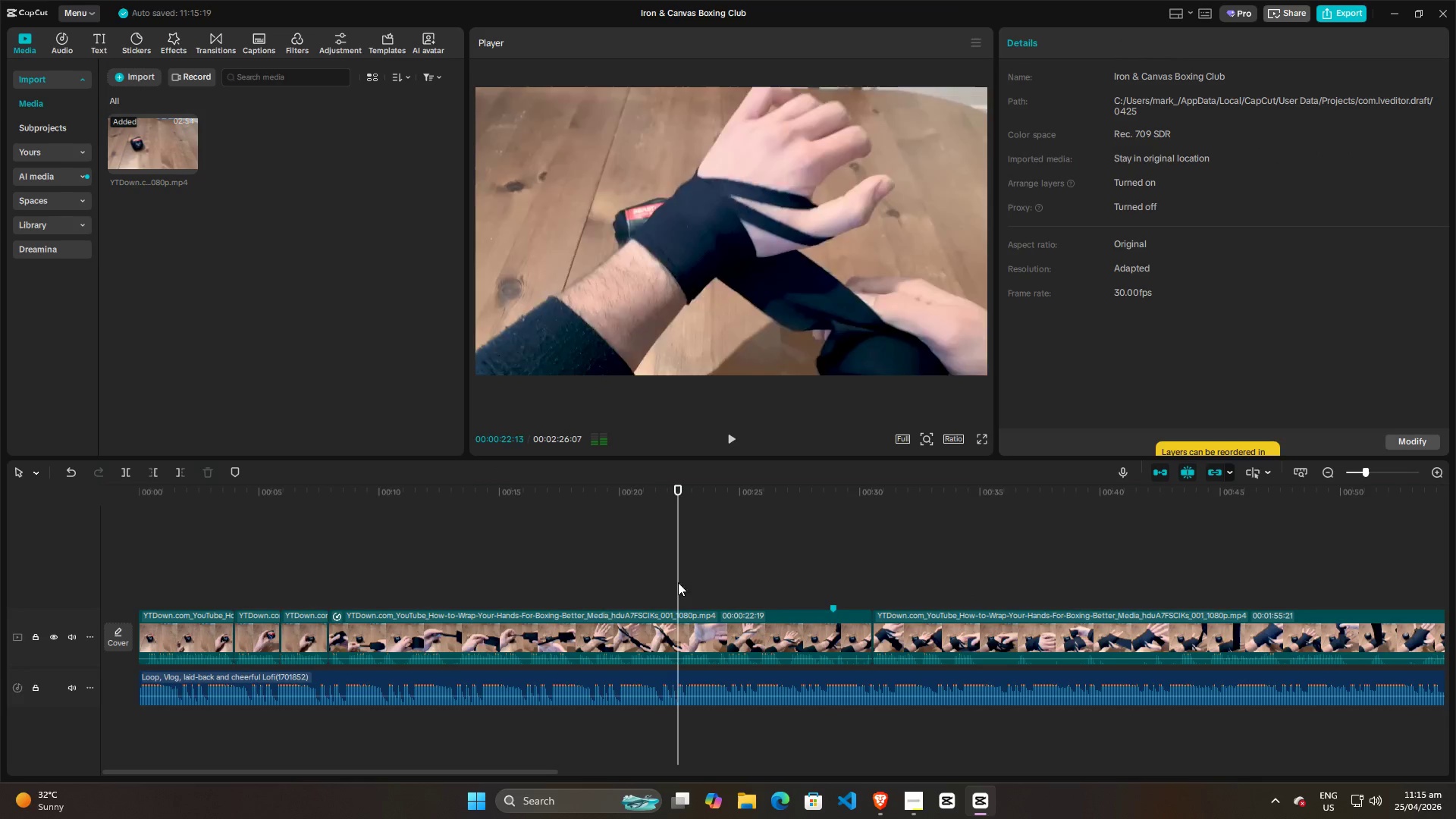 
key(Space)
 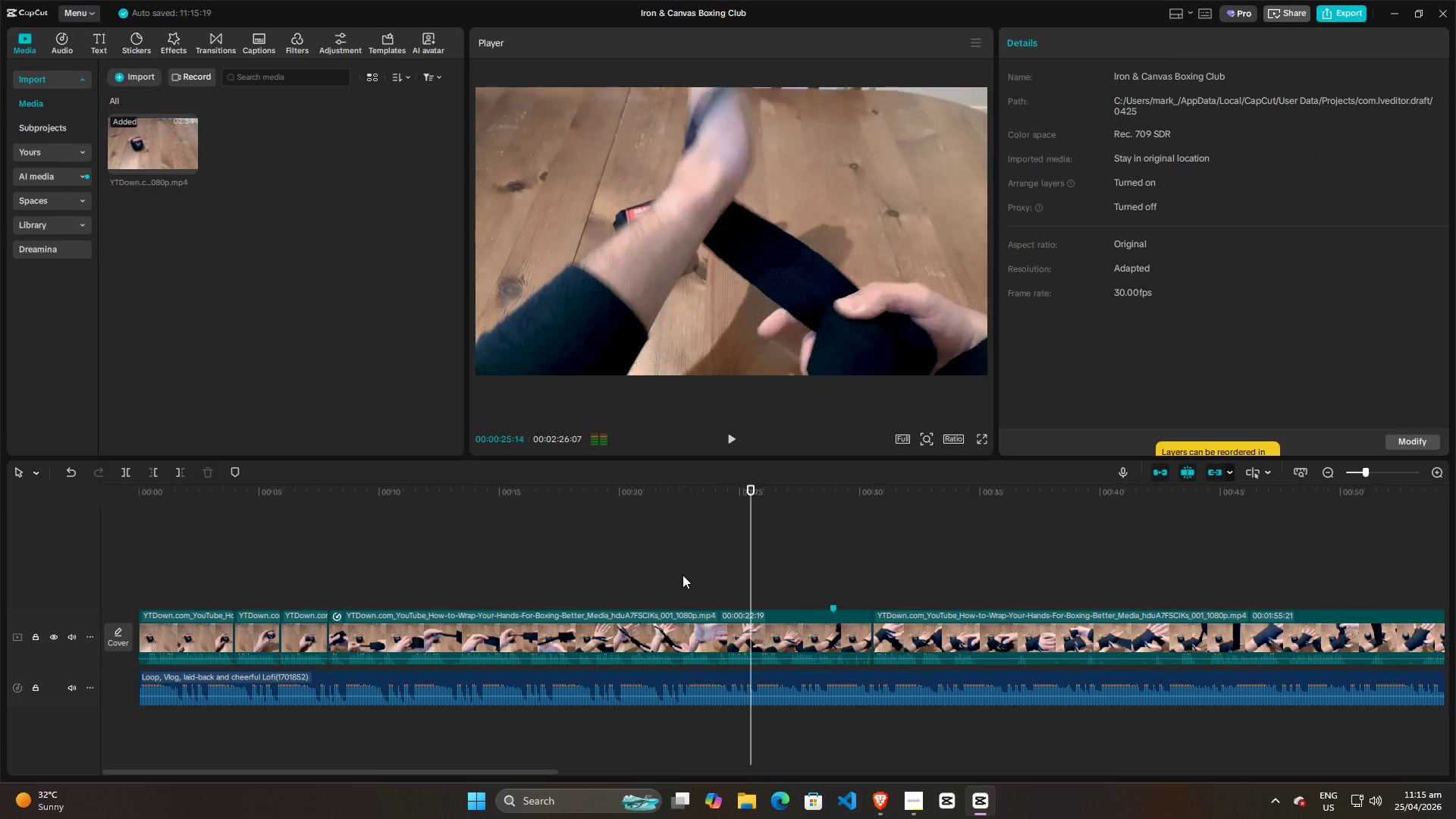 
wait(8.09)
 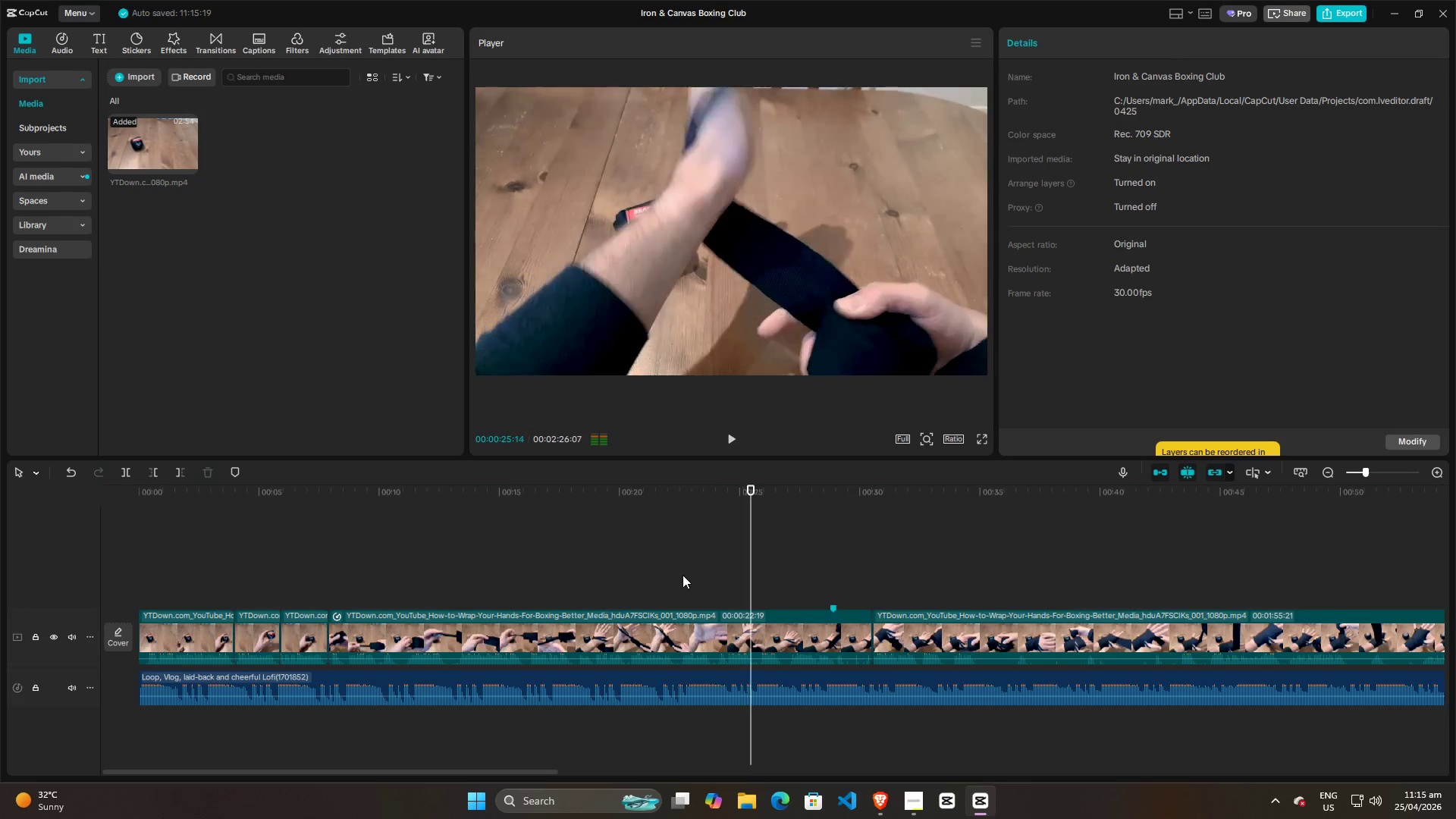 
key(Space)
 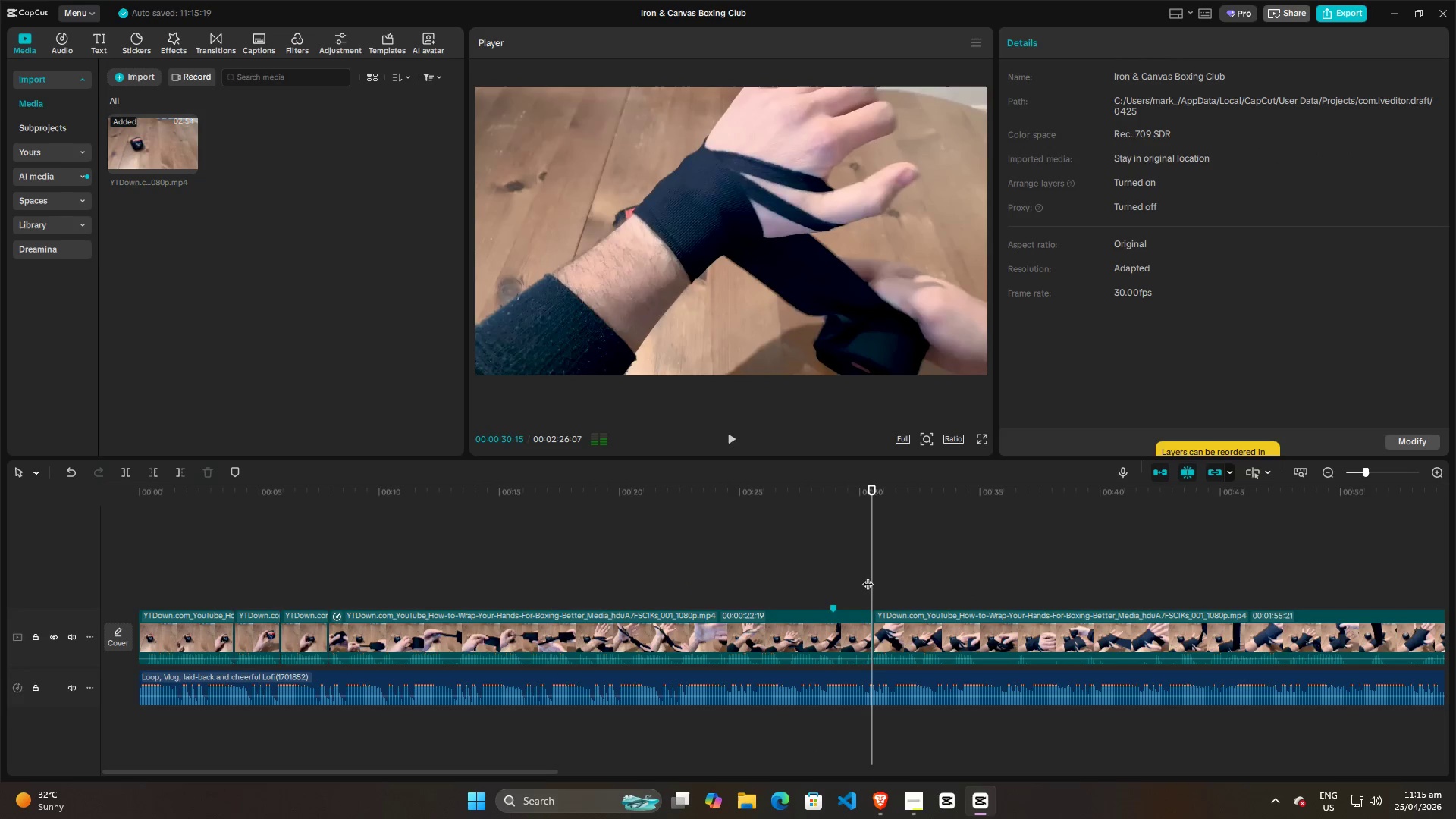 
left_click_drag(start_coordinate=[870, 574], to_coordinate=[836, 576])
 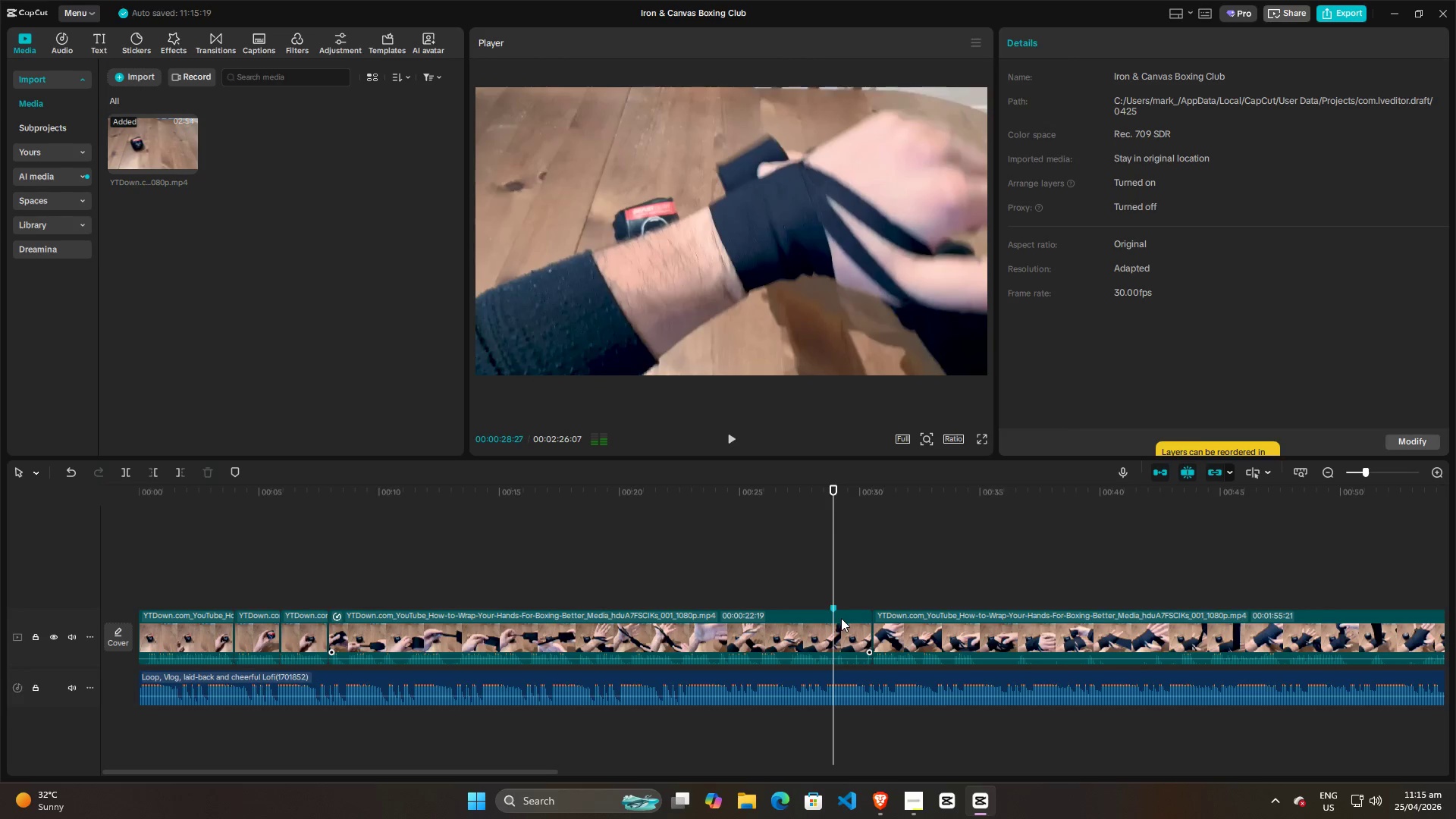 
left_click([841, 620])
 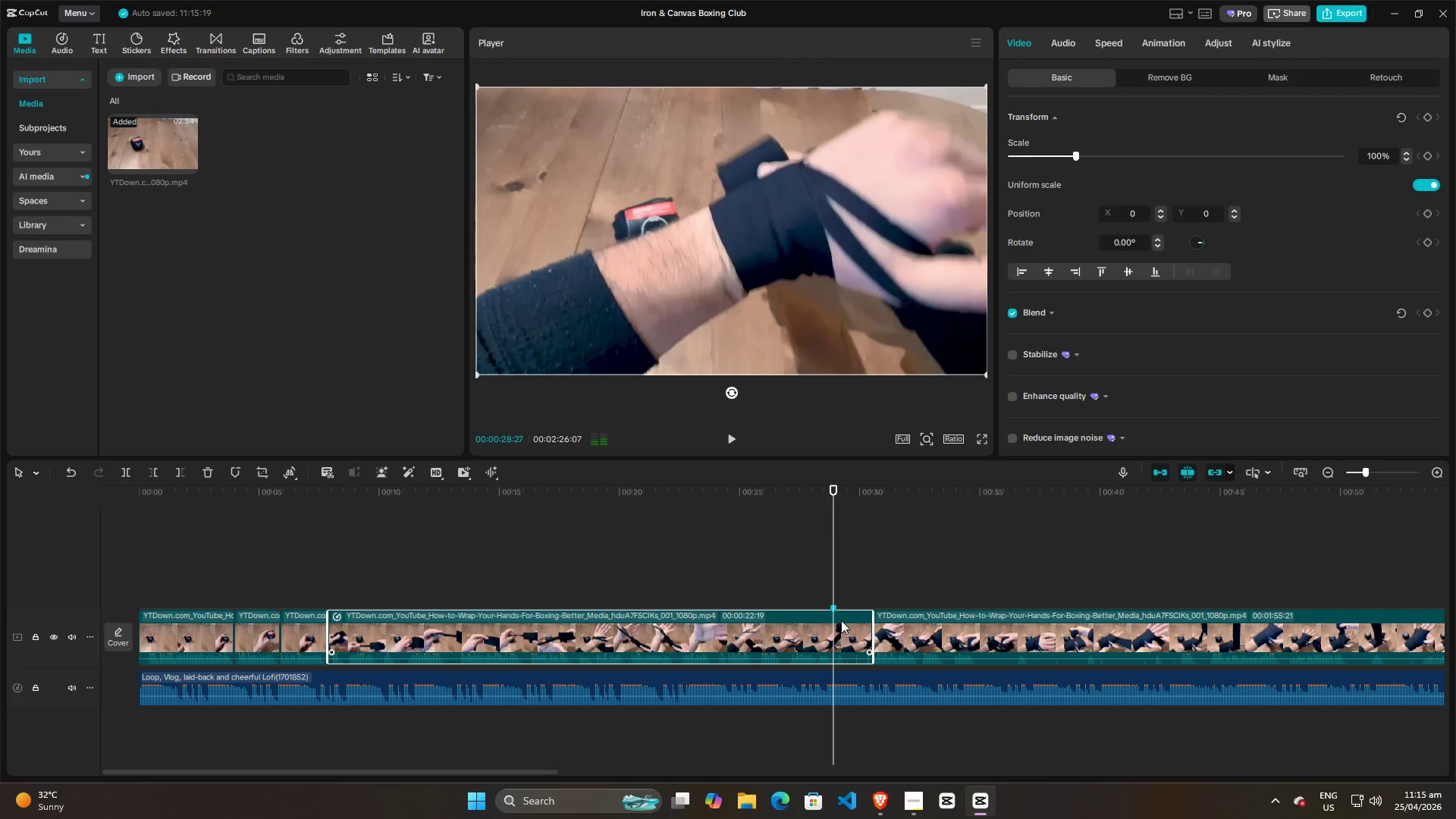 
key(Control+R)
 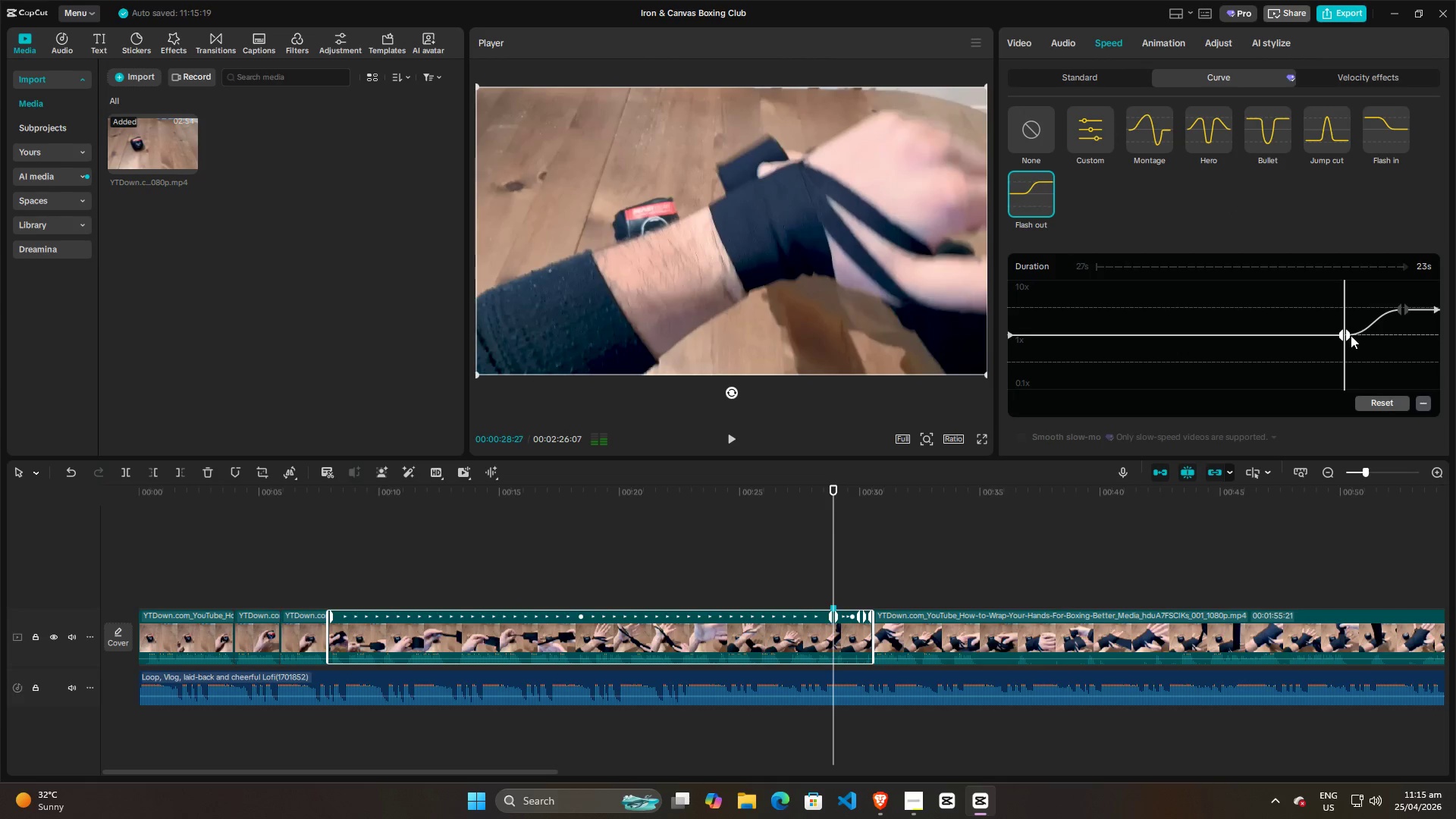 
key(Space)
 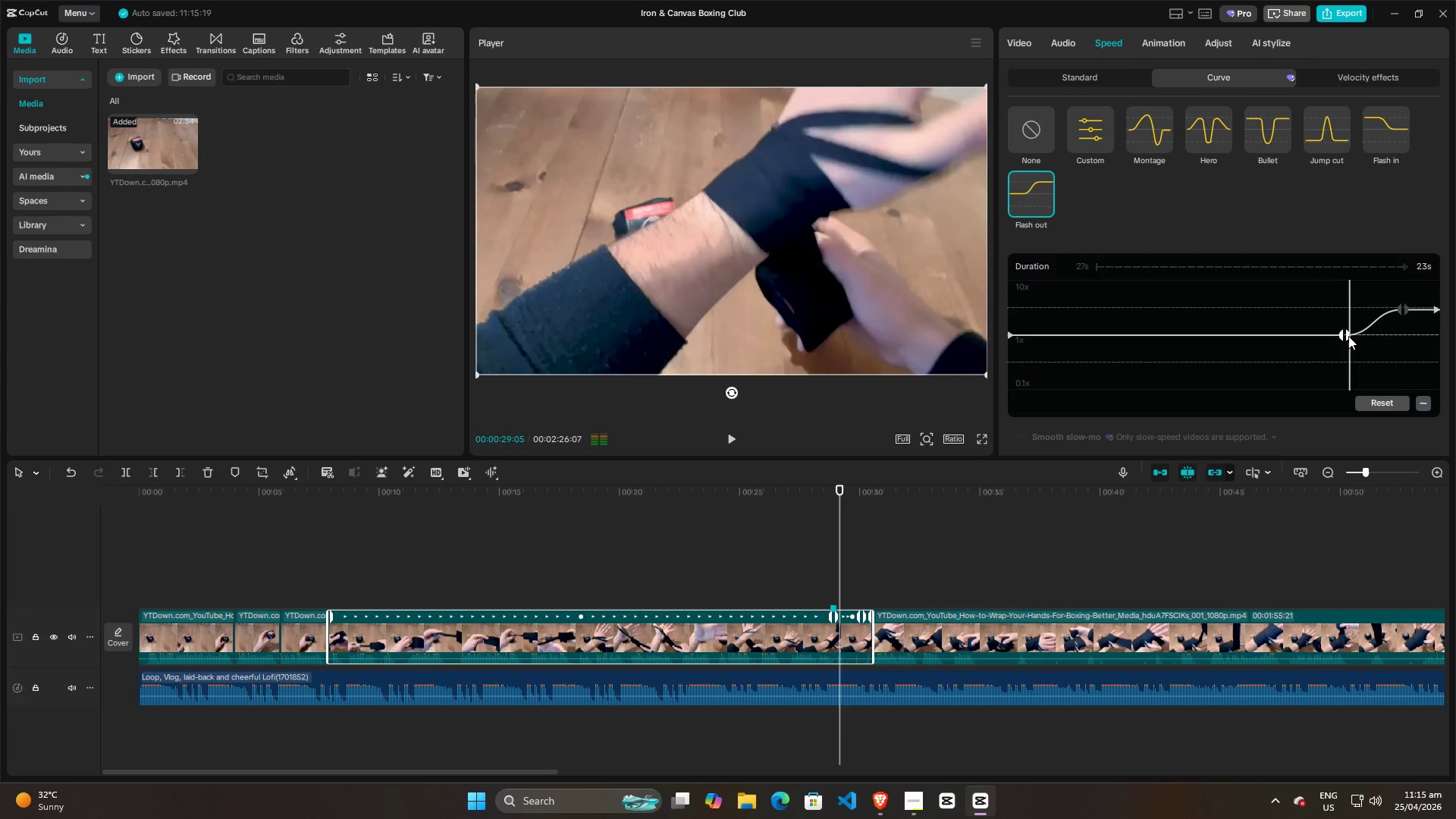 
key(Space)
 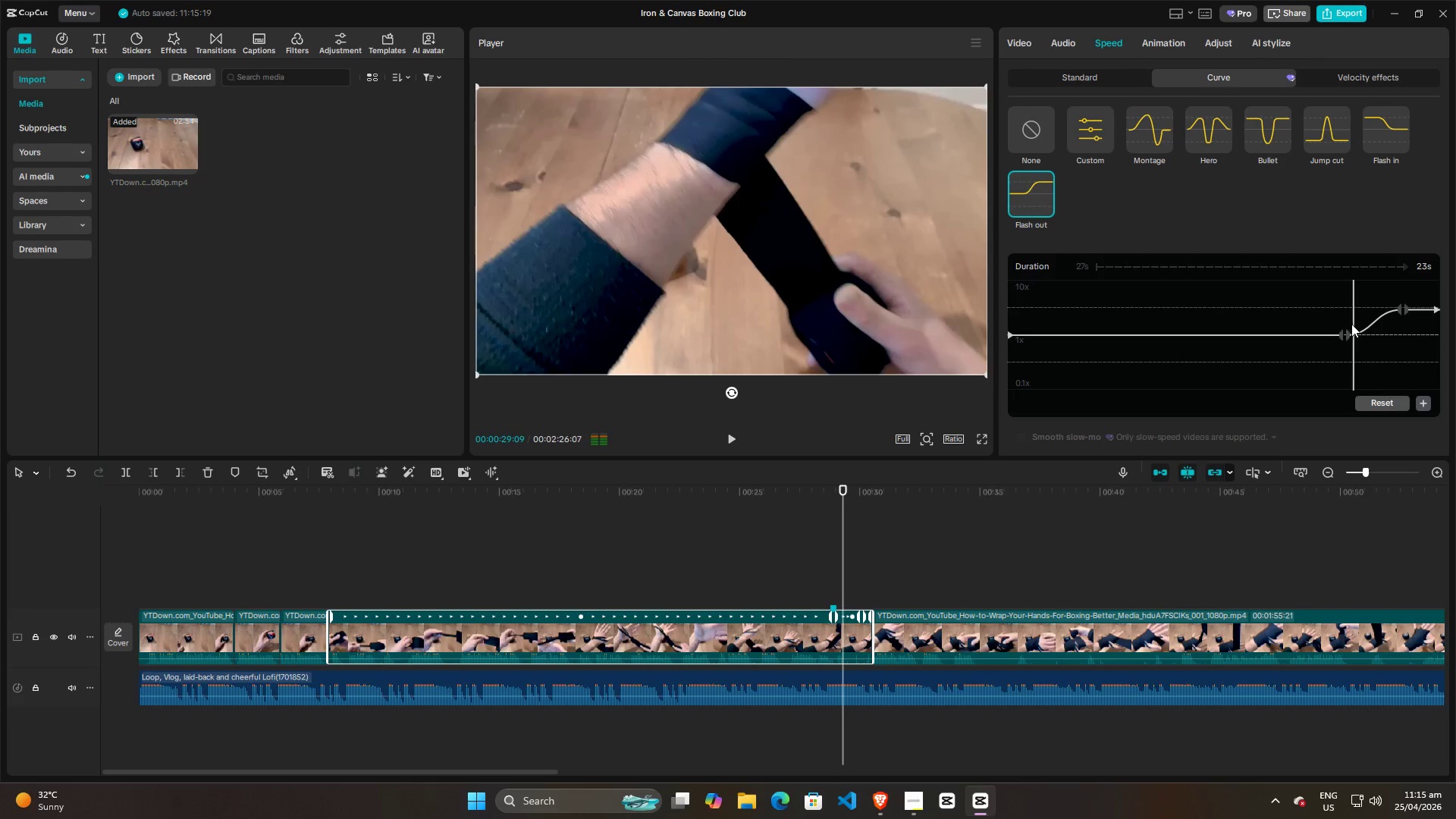 
left_click_drag(start_coordinate=[1354, 318], to_coordinate=[1345, 322])
 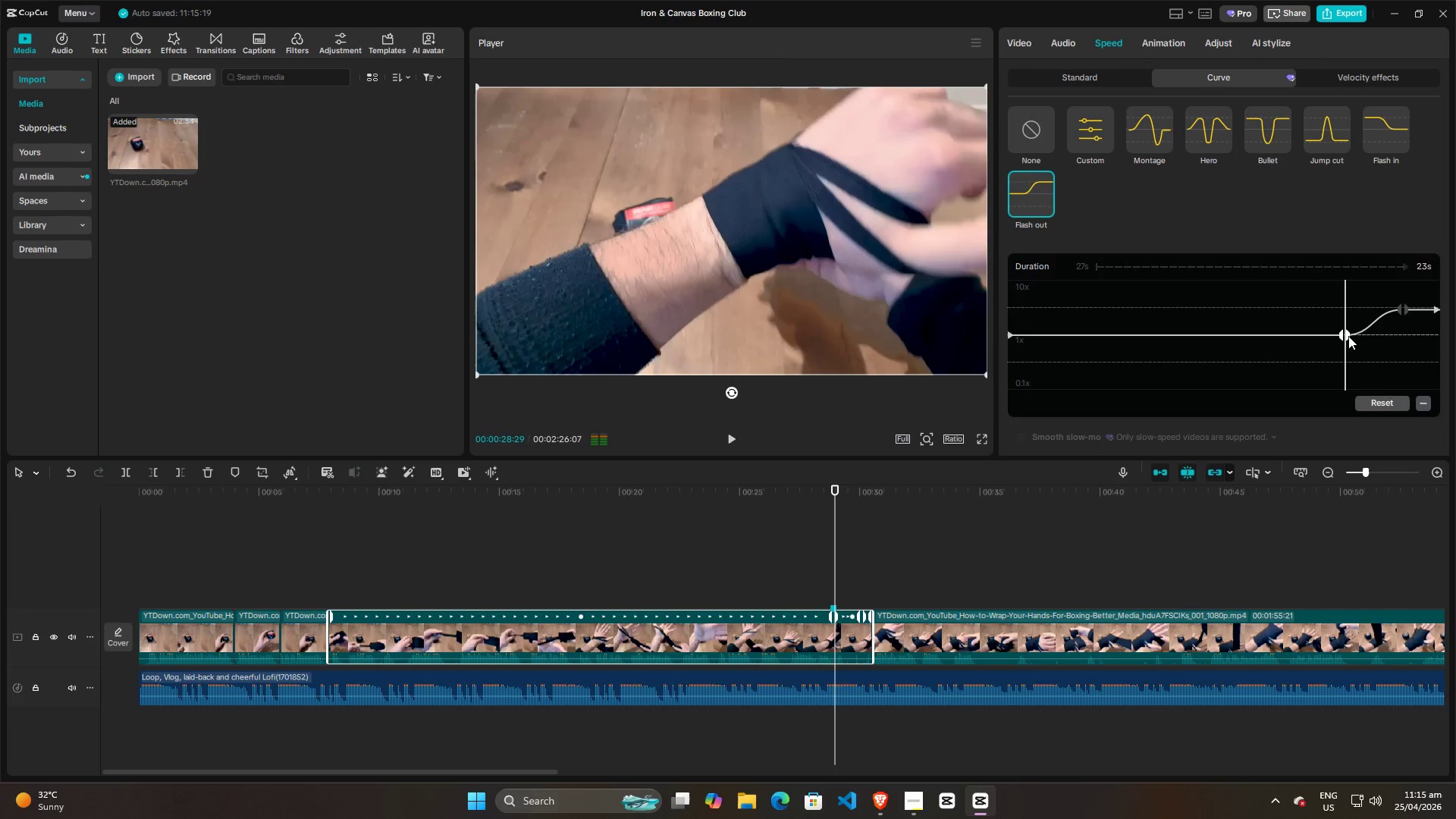 
left_click_drag(start_coordinate=[1348, 336], to_coordinate=[1350, 327])
 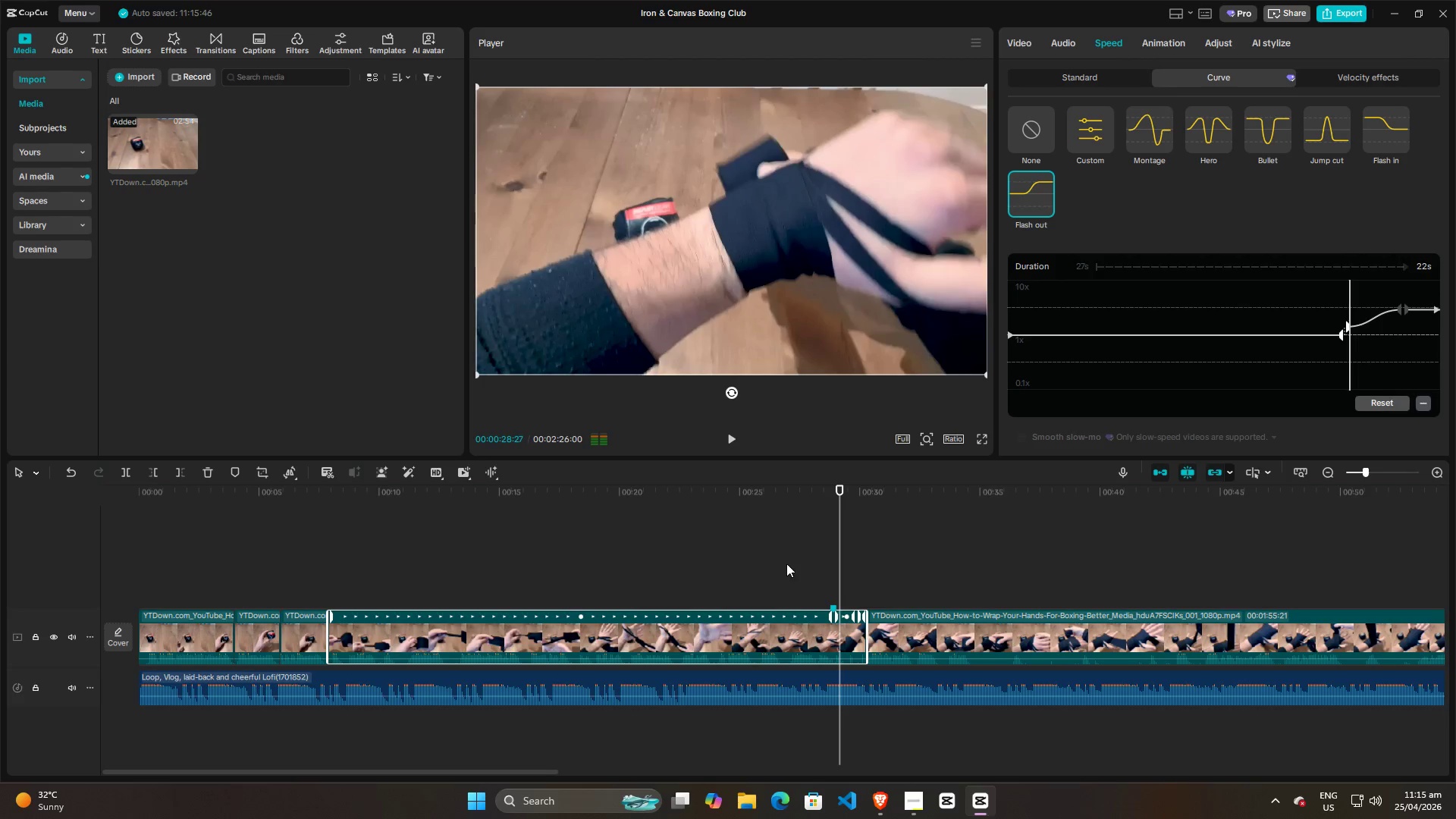 
key(Space)
 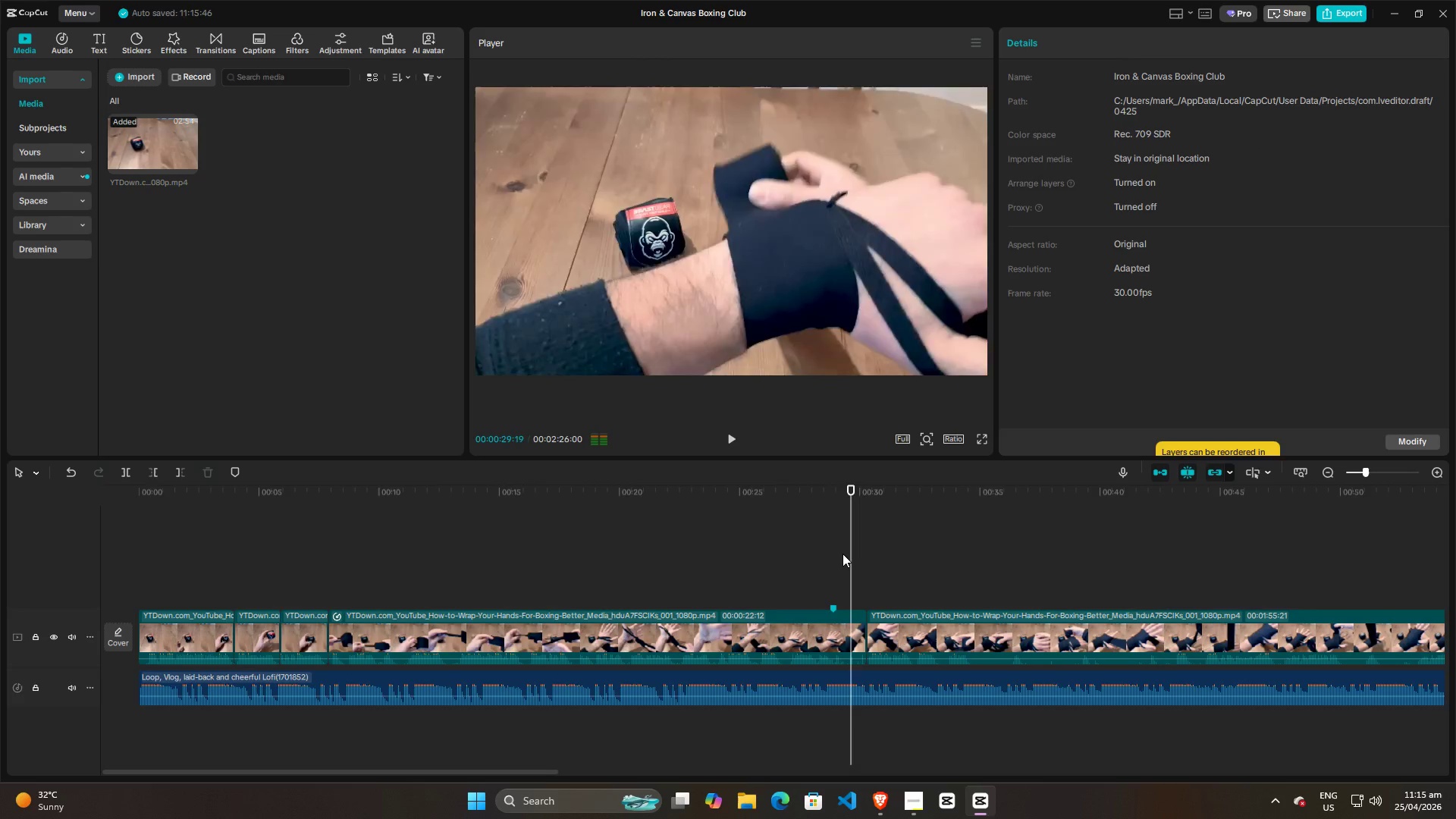 
key(Space)
 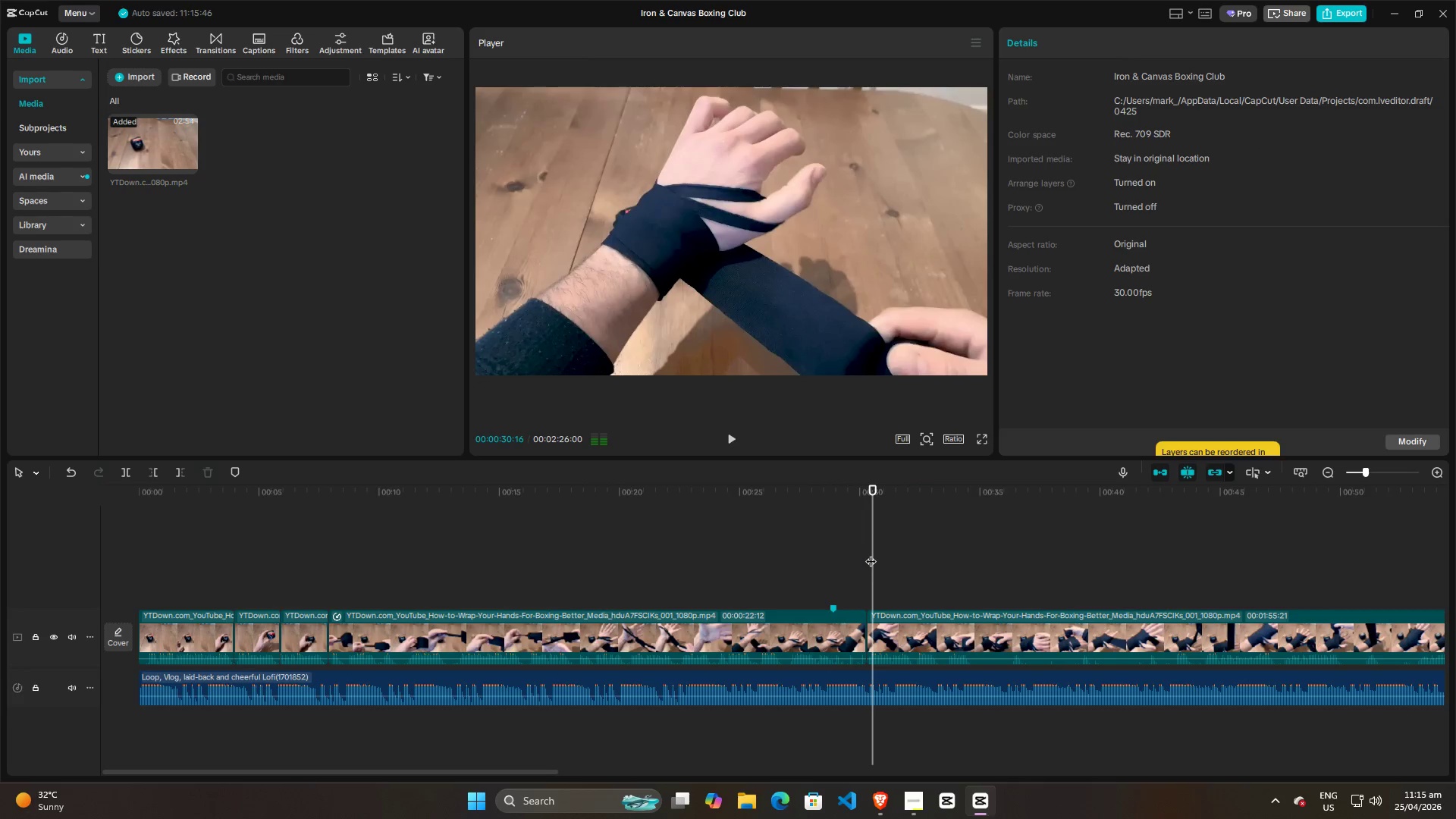 
key(Space)
 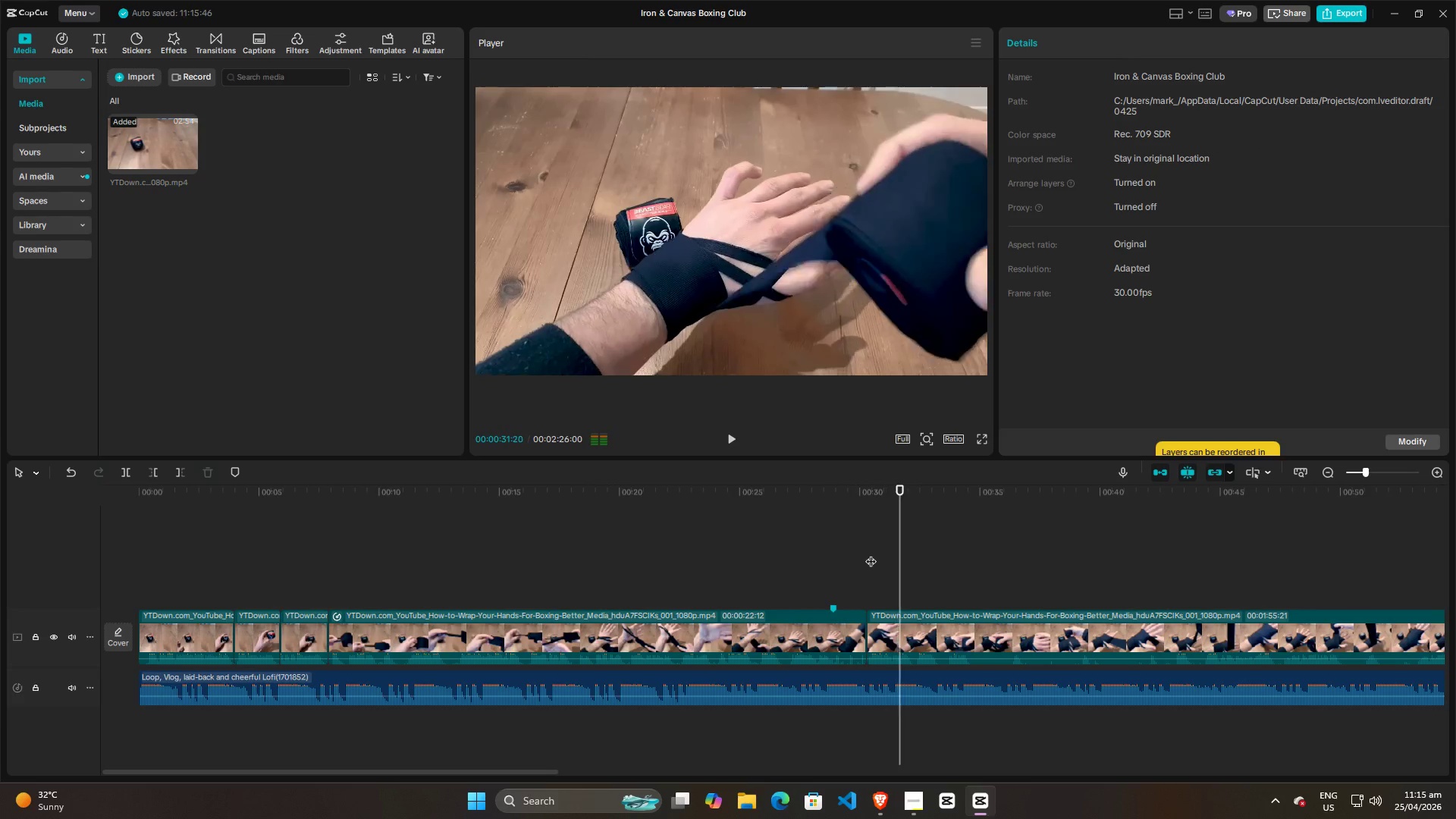 
key(Space)
 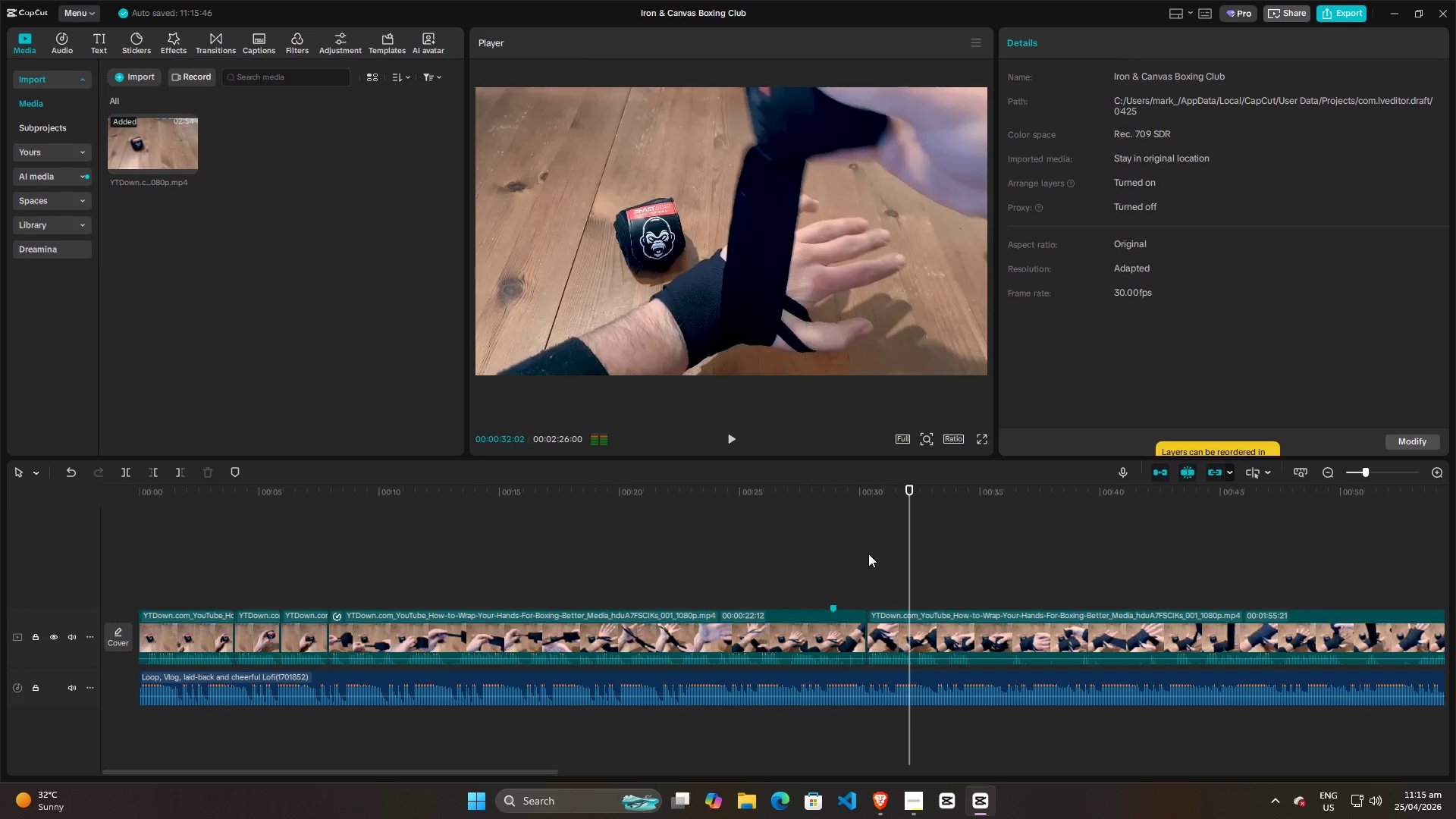 
left_click([868, 554])
 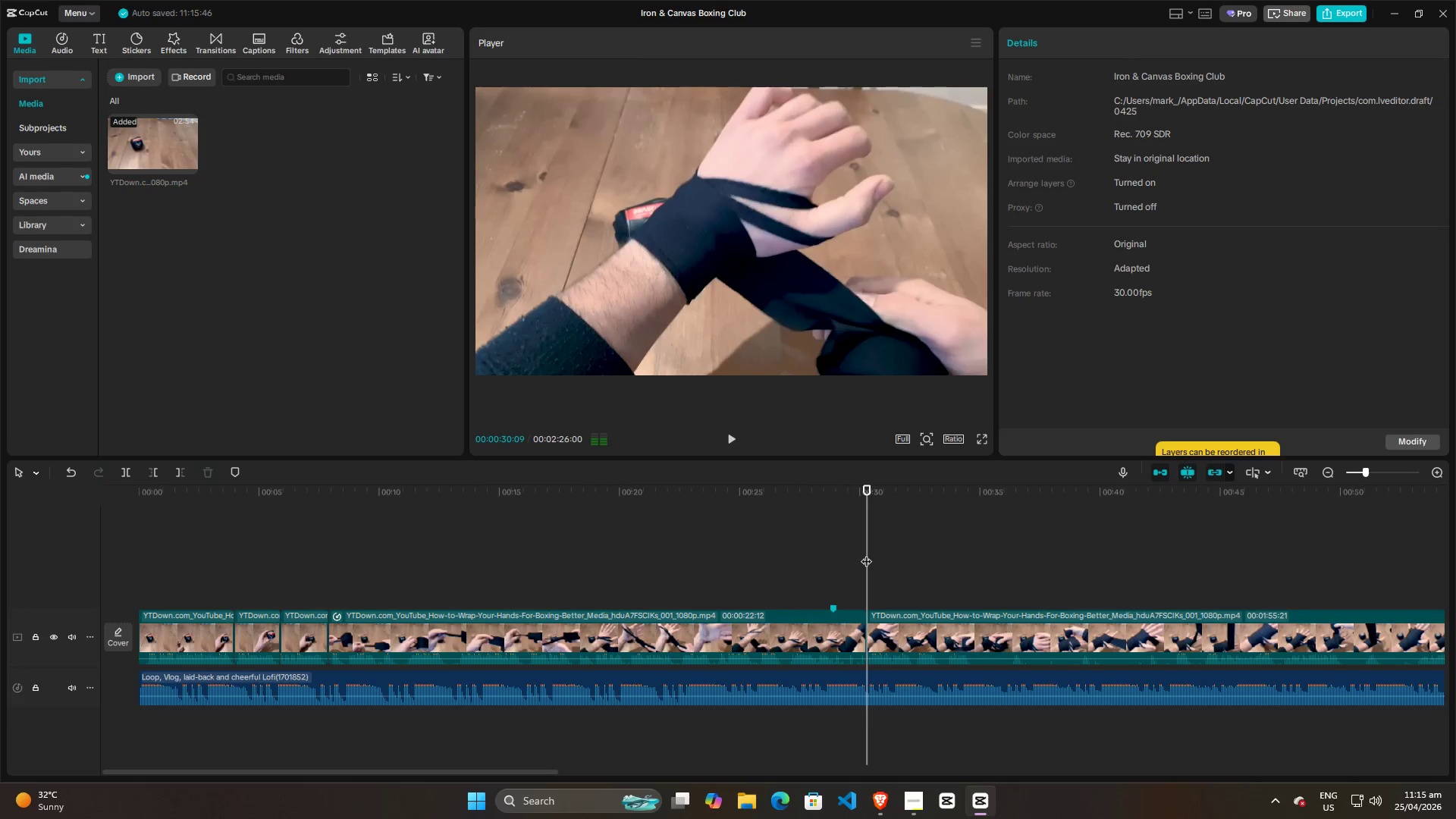 
key(Space)
 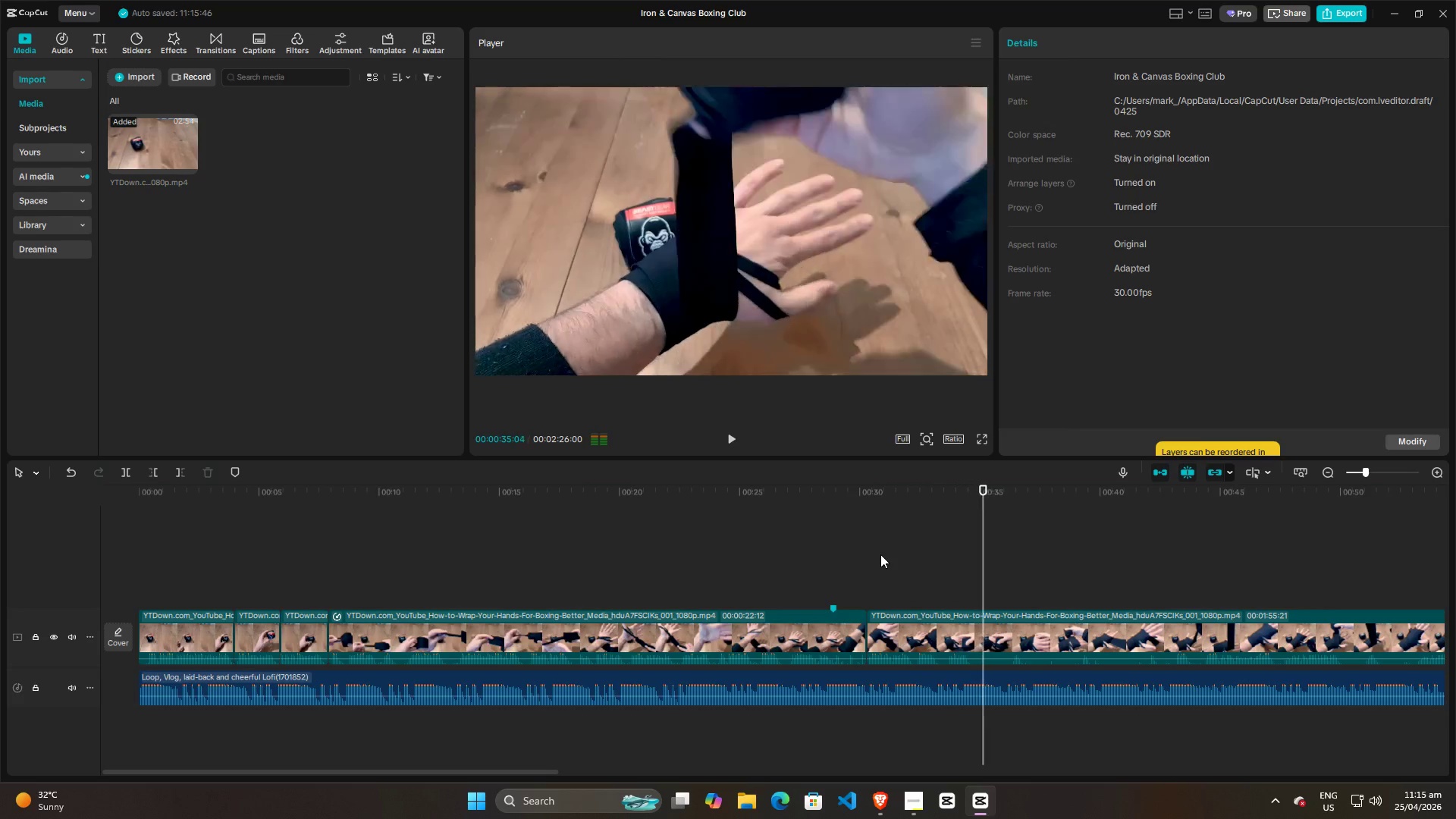 
wait(6.52)
 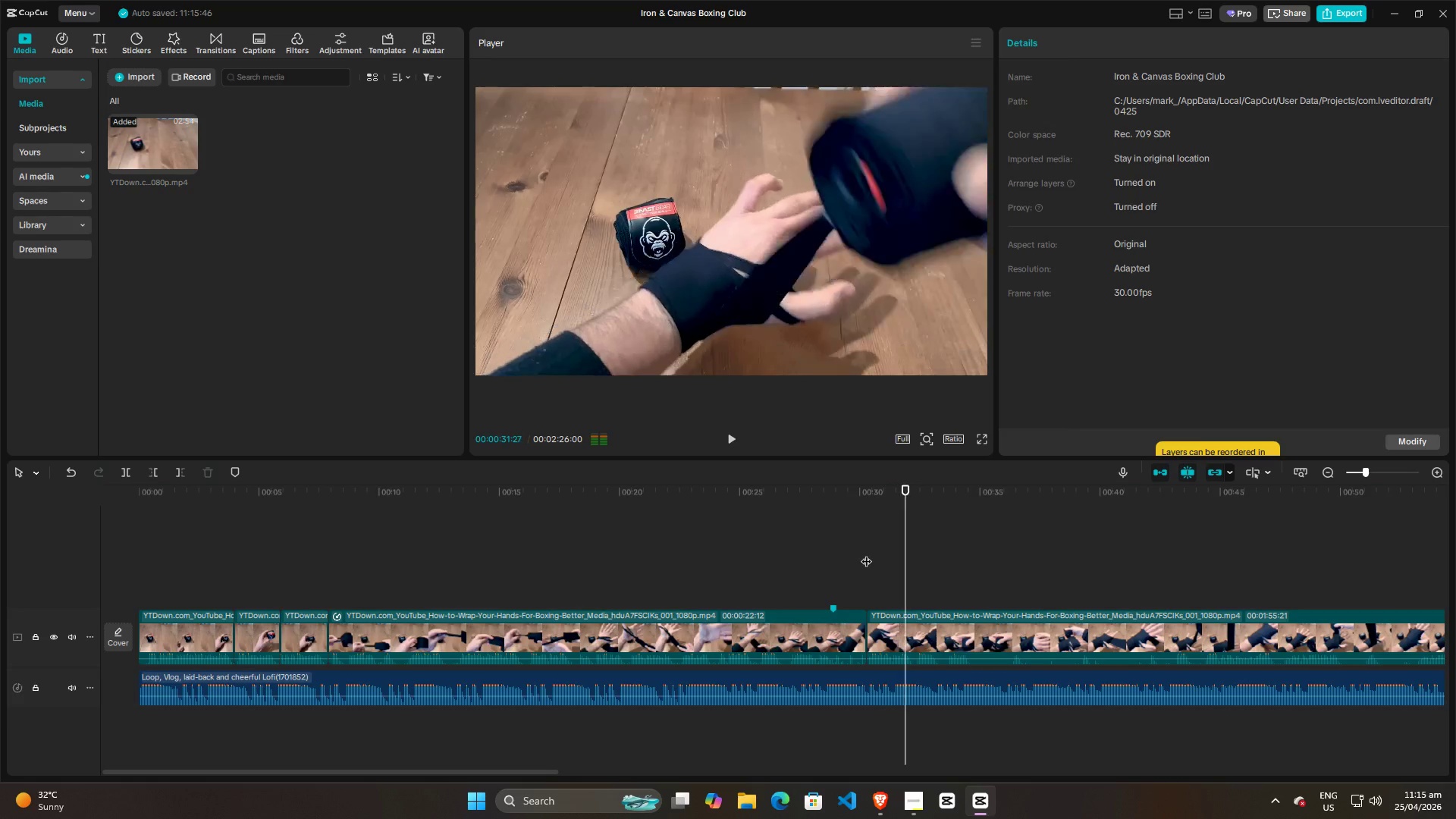 
key(Space)
 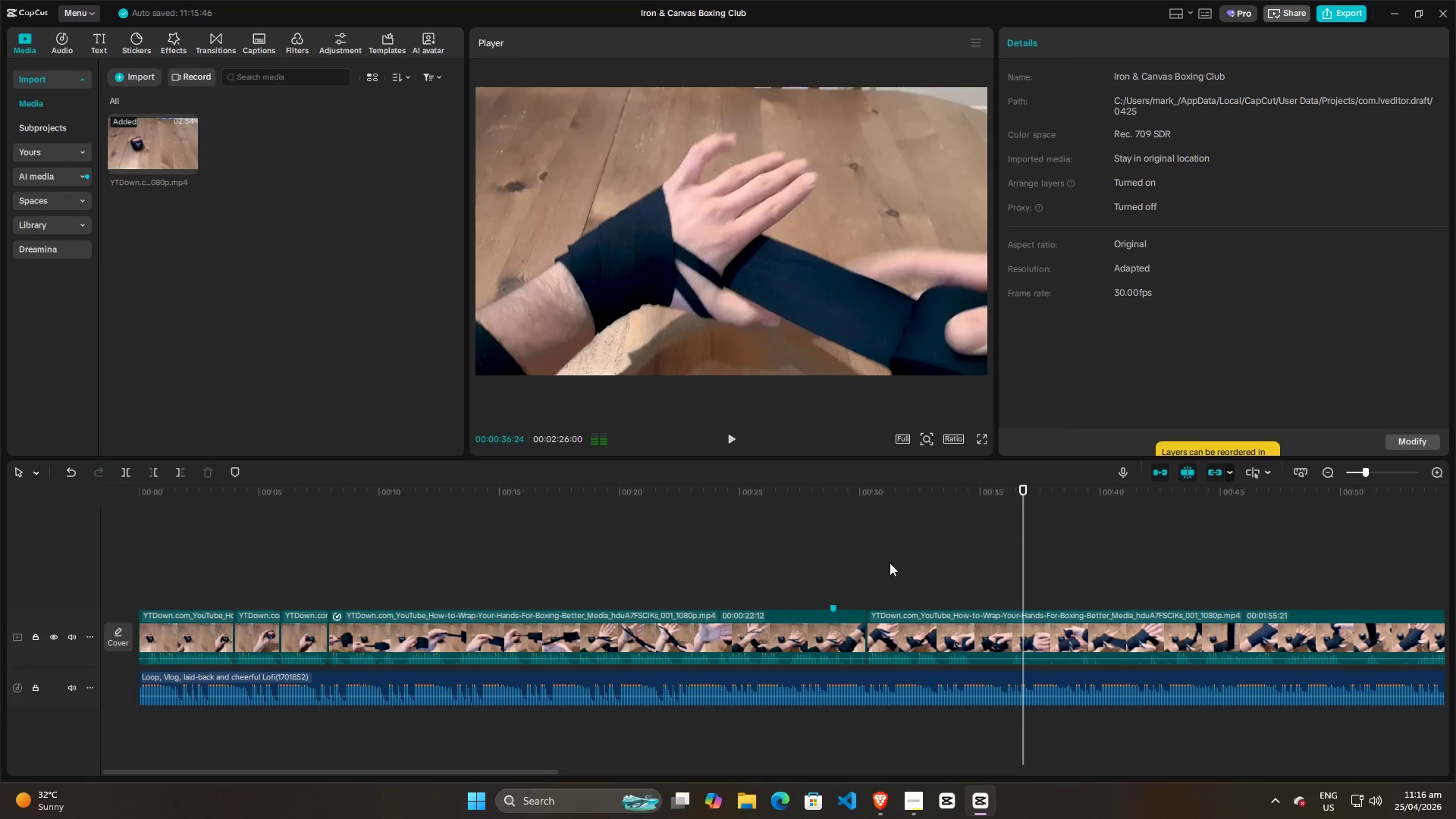 
left_click([881, 563])
 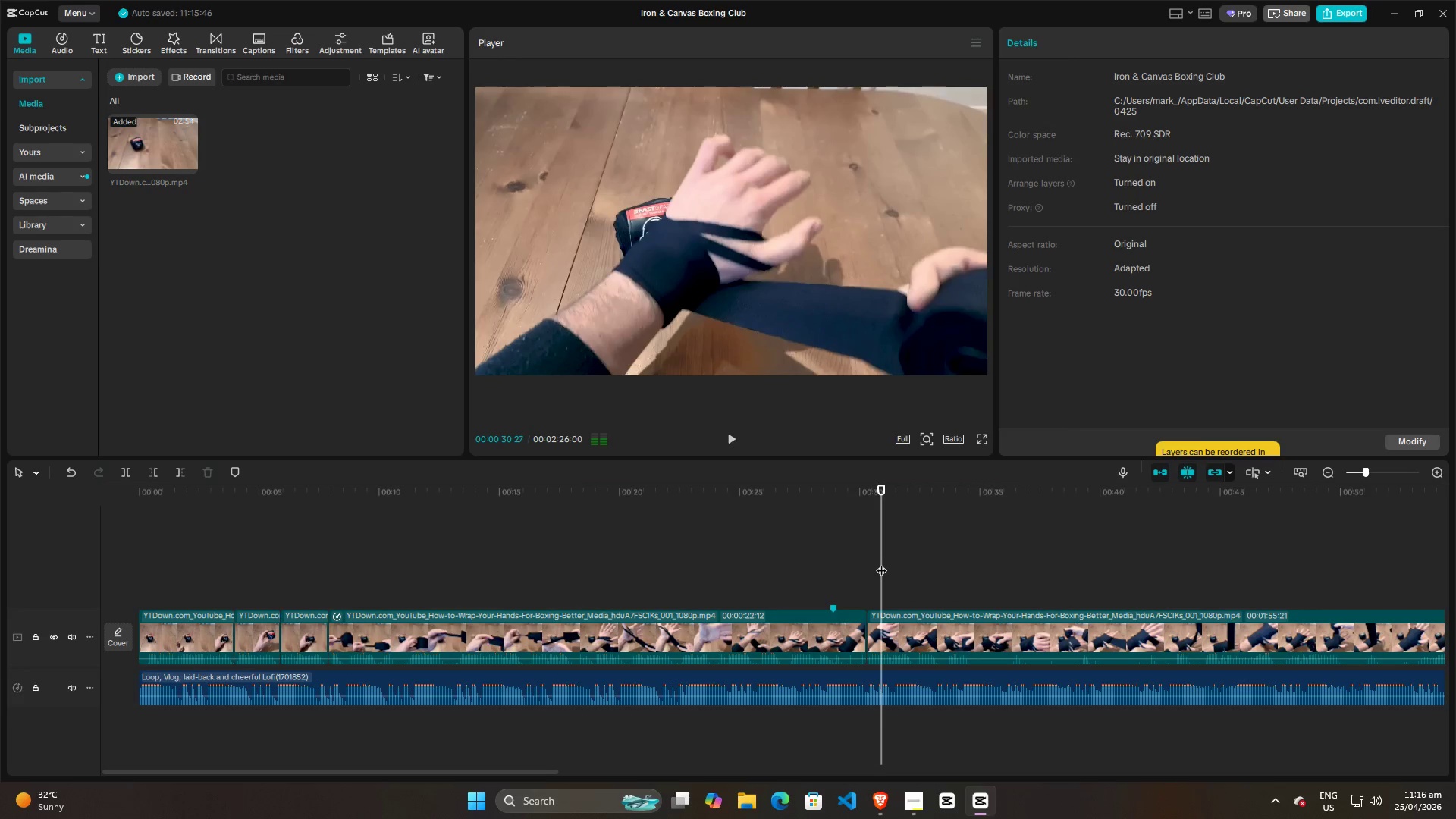 
key(Space)
 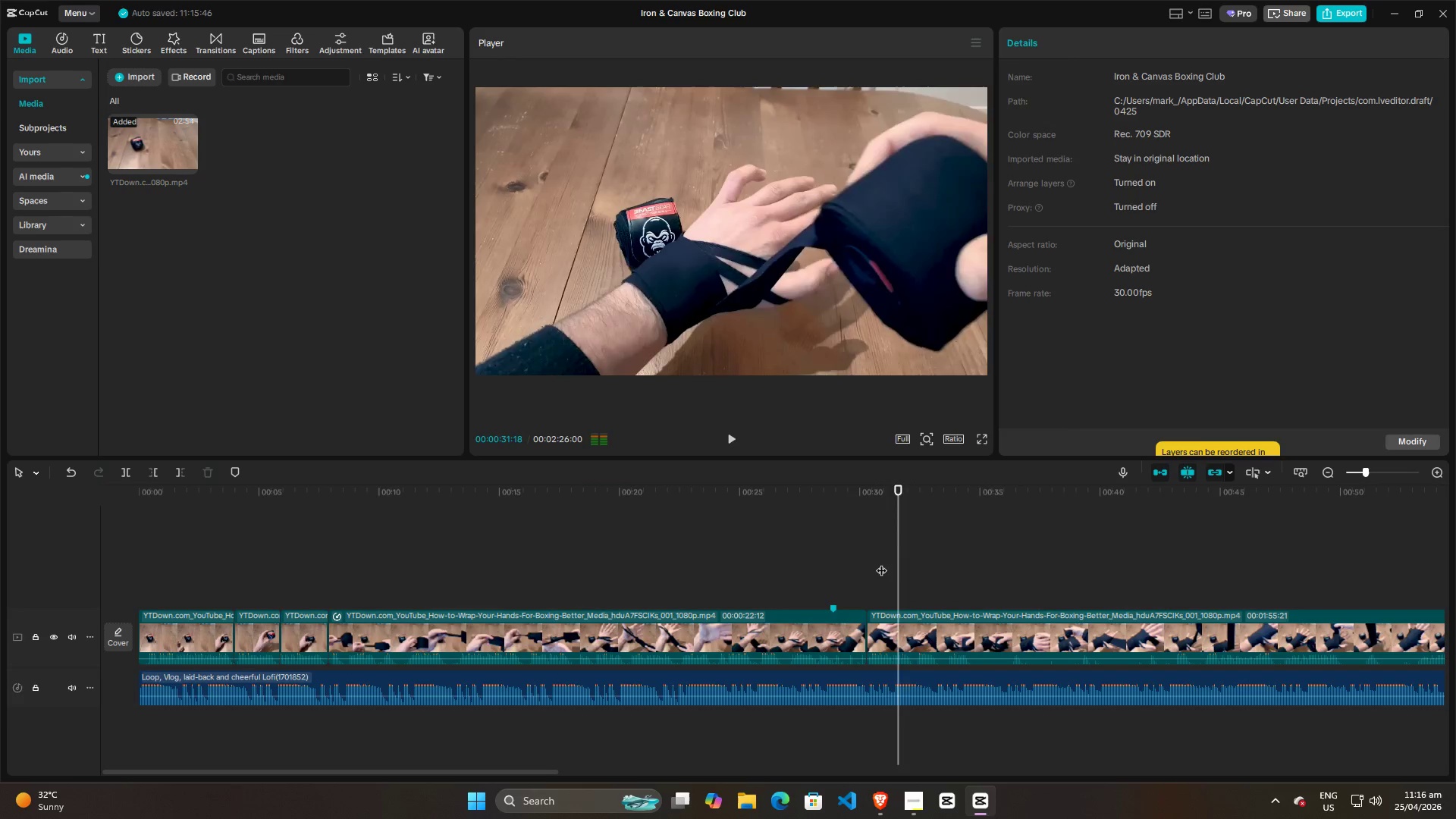 
key(Space)
 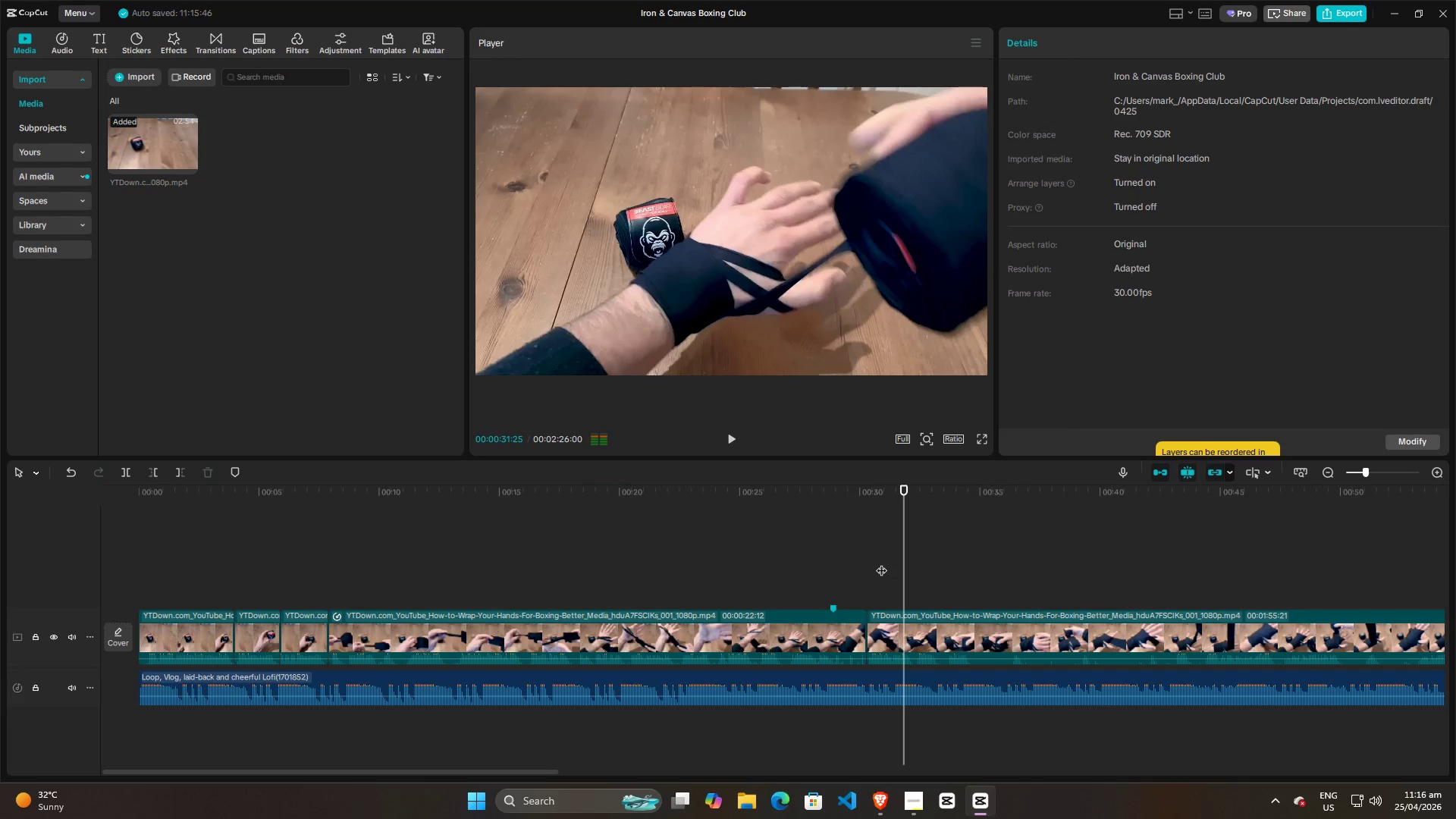 
key(Space)
 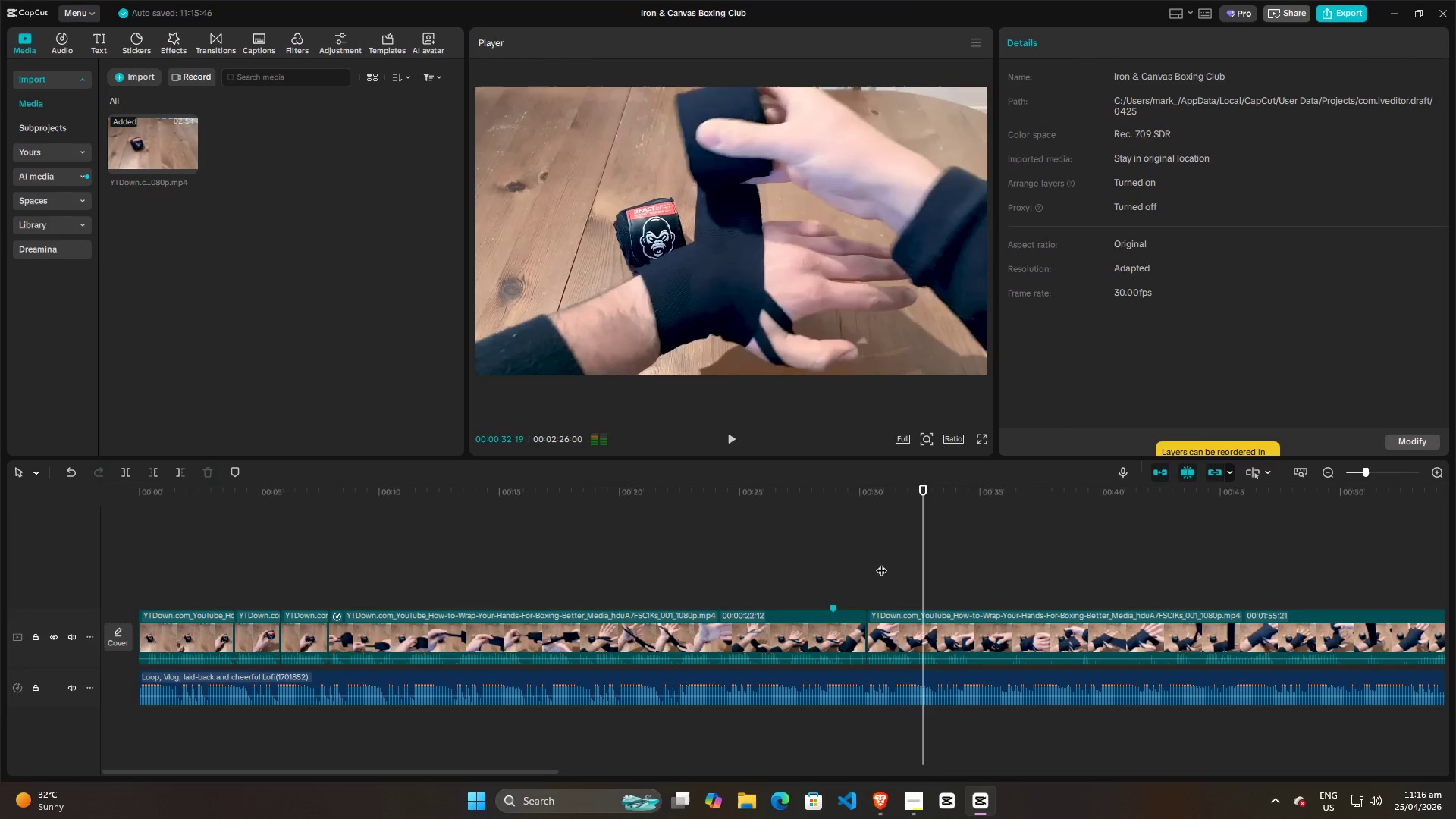 
left_click([720, 554])
 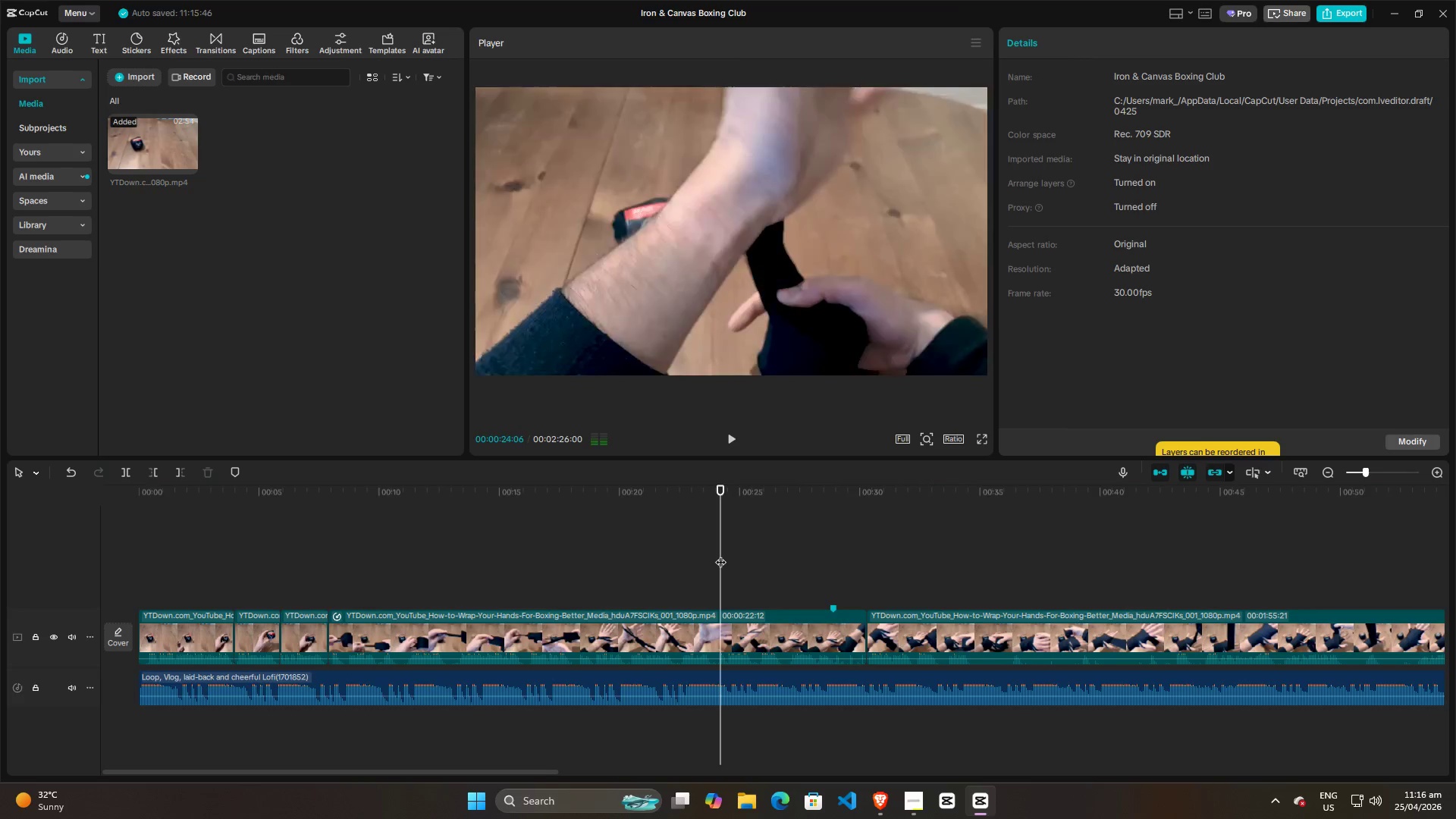 
key(Space)
 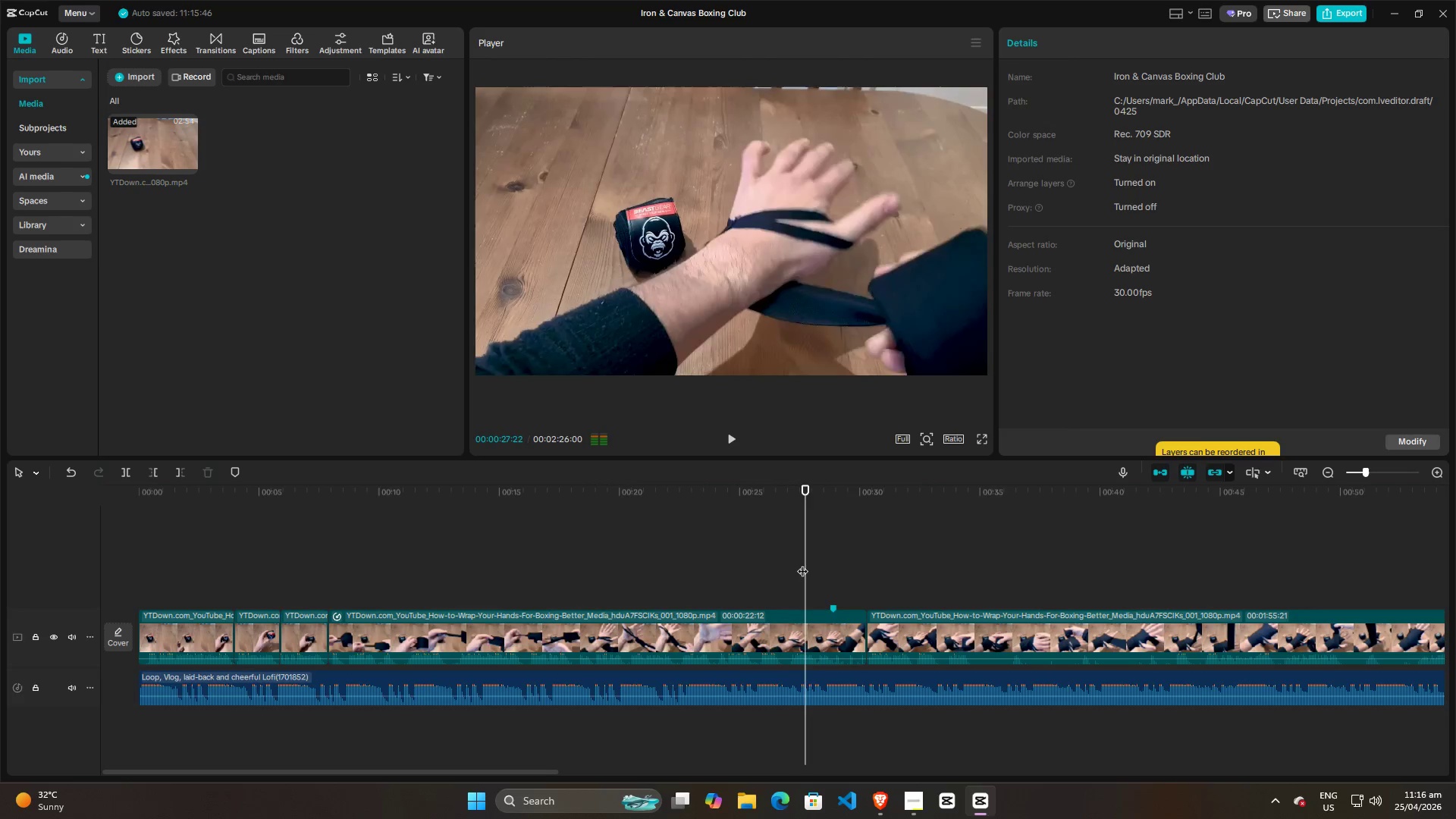 
key(Space)
 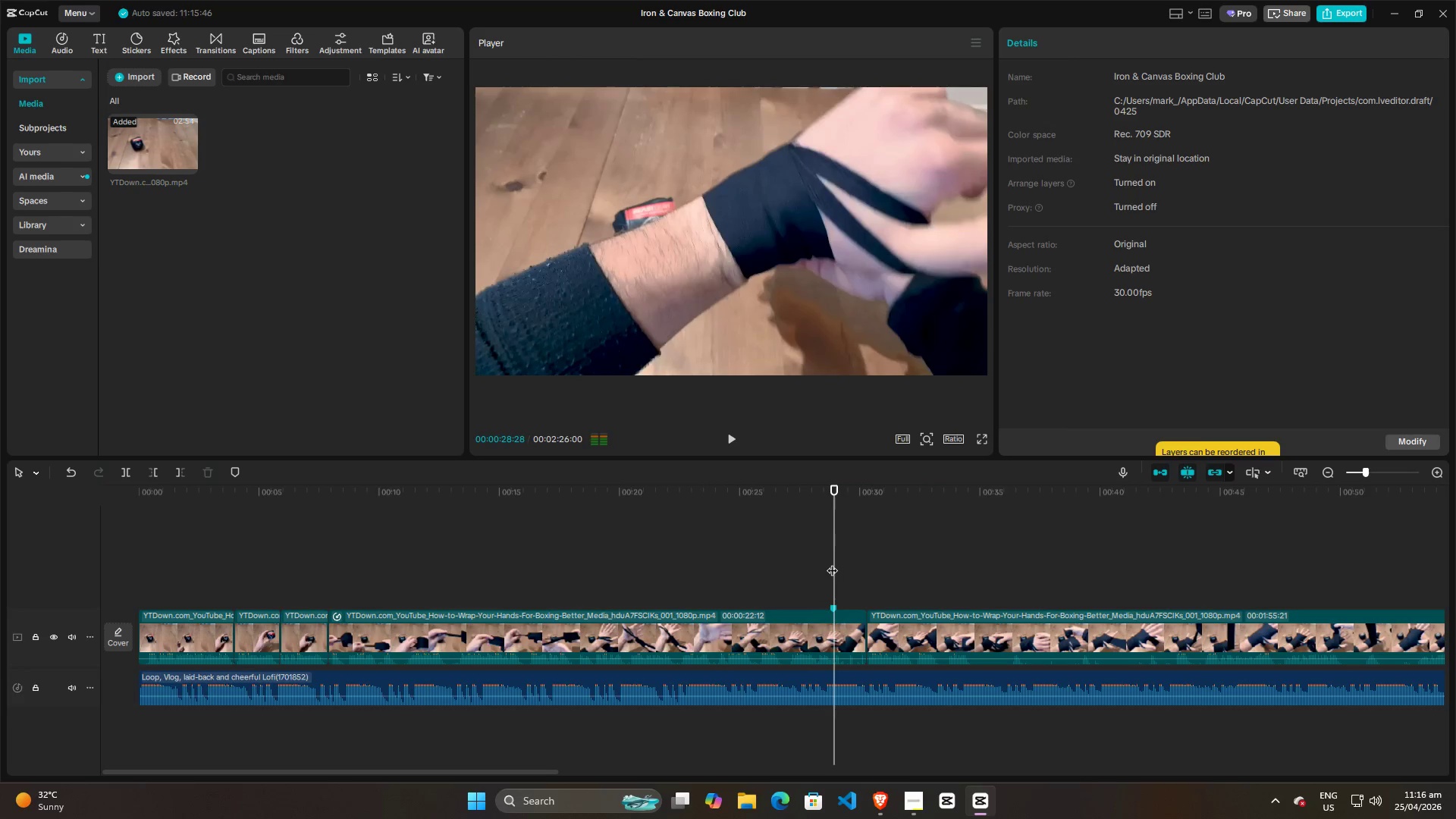 
left_click_drag(start_coordinate=[832, 563], to_coordinate=[905, 579])
 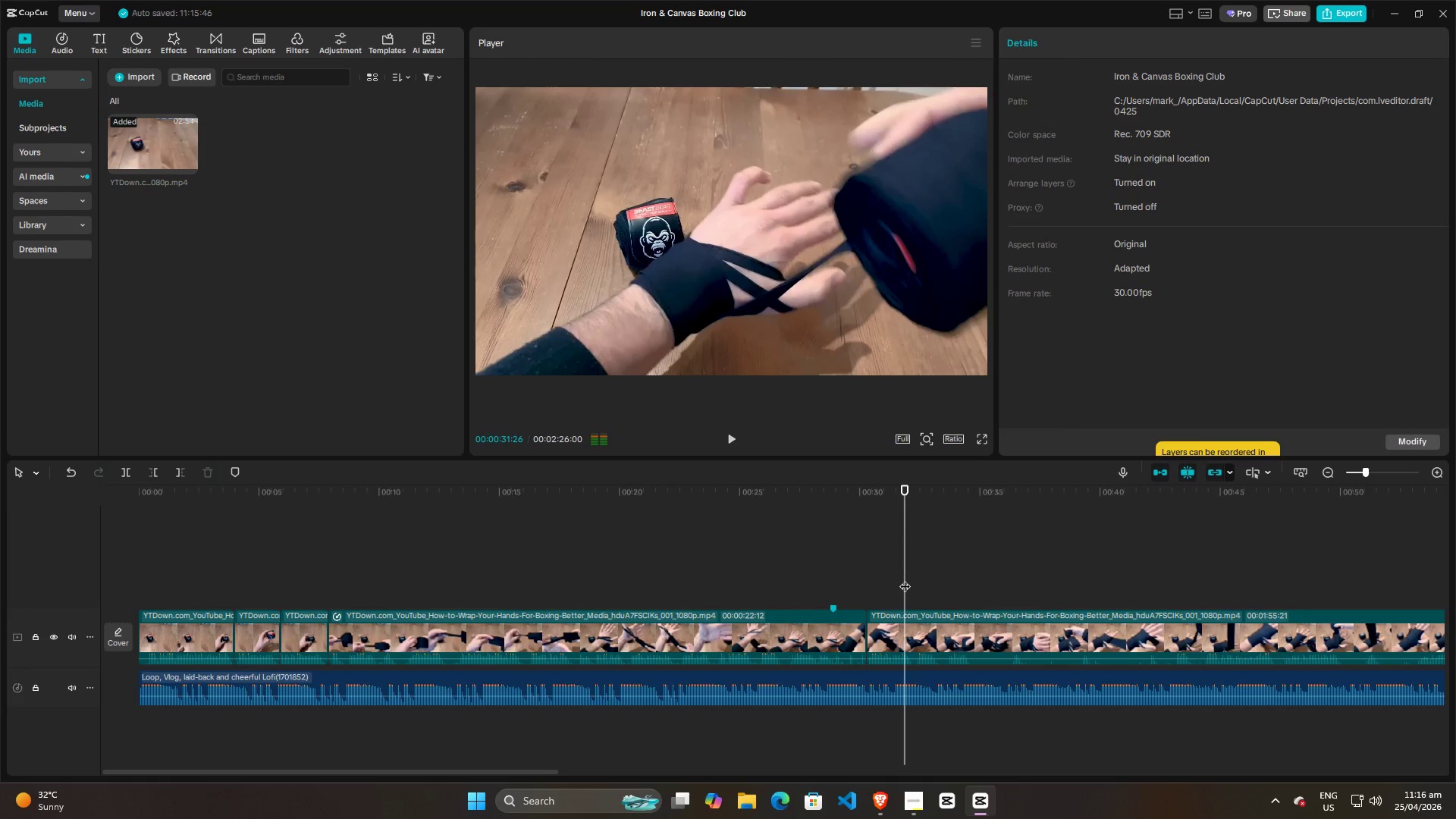 
left_click_drag(start_coordinate=[905, 579], to_coordinate=[878, 587])
 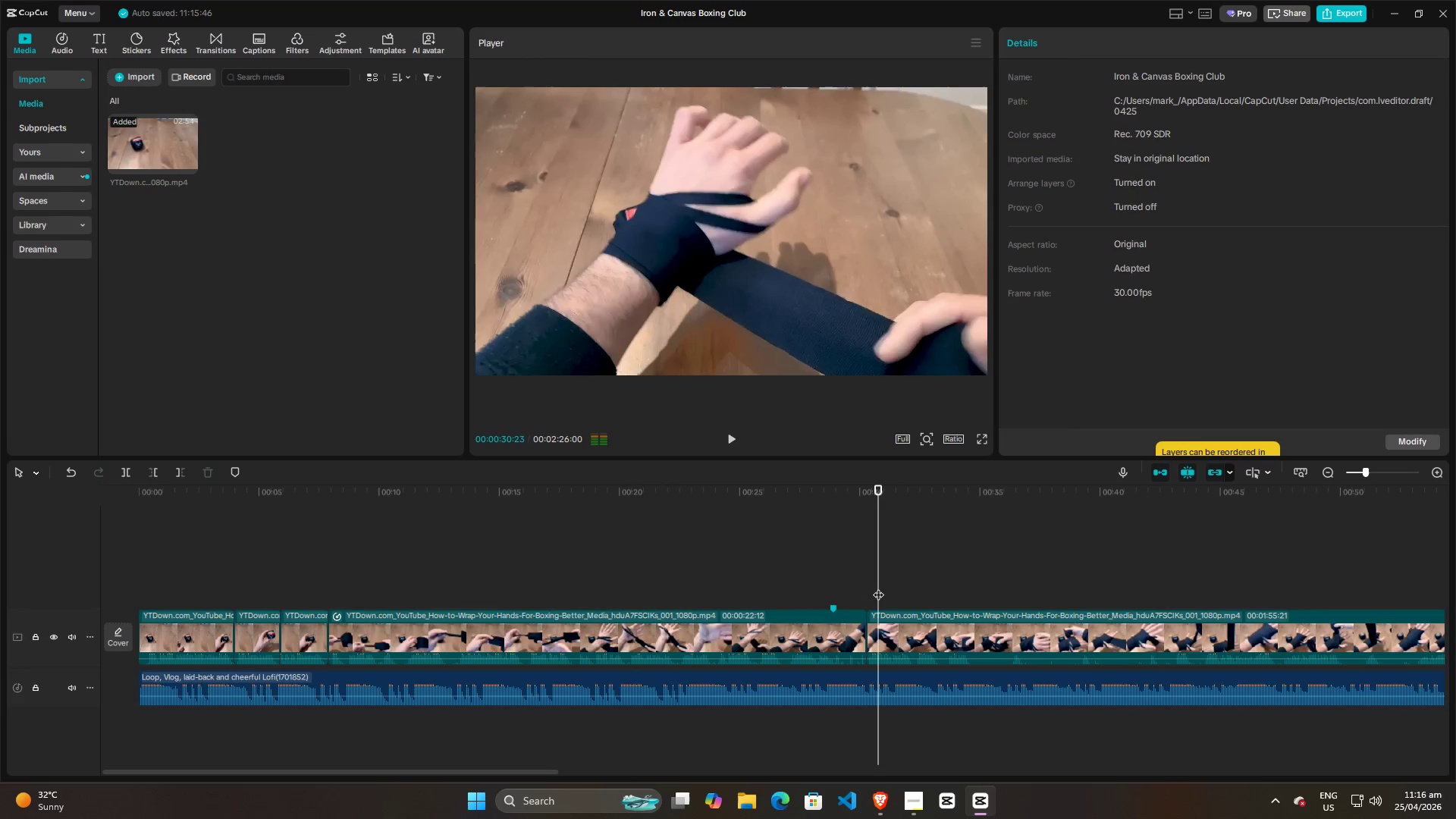 
key(Space)
 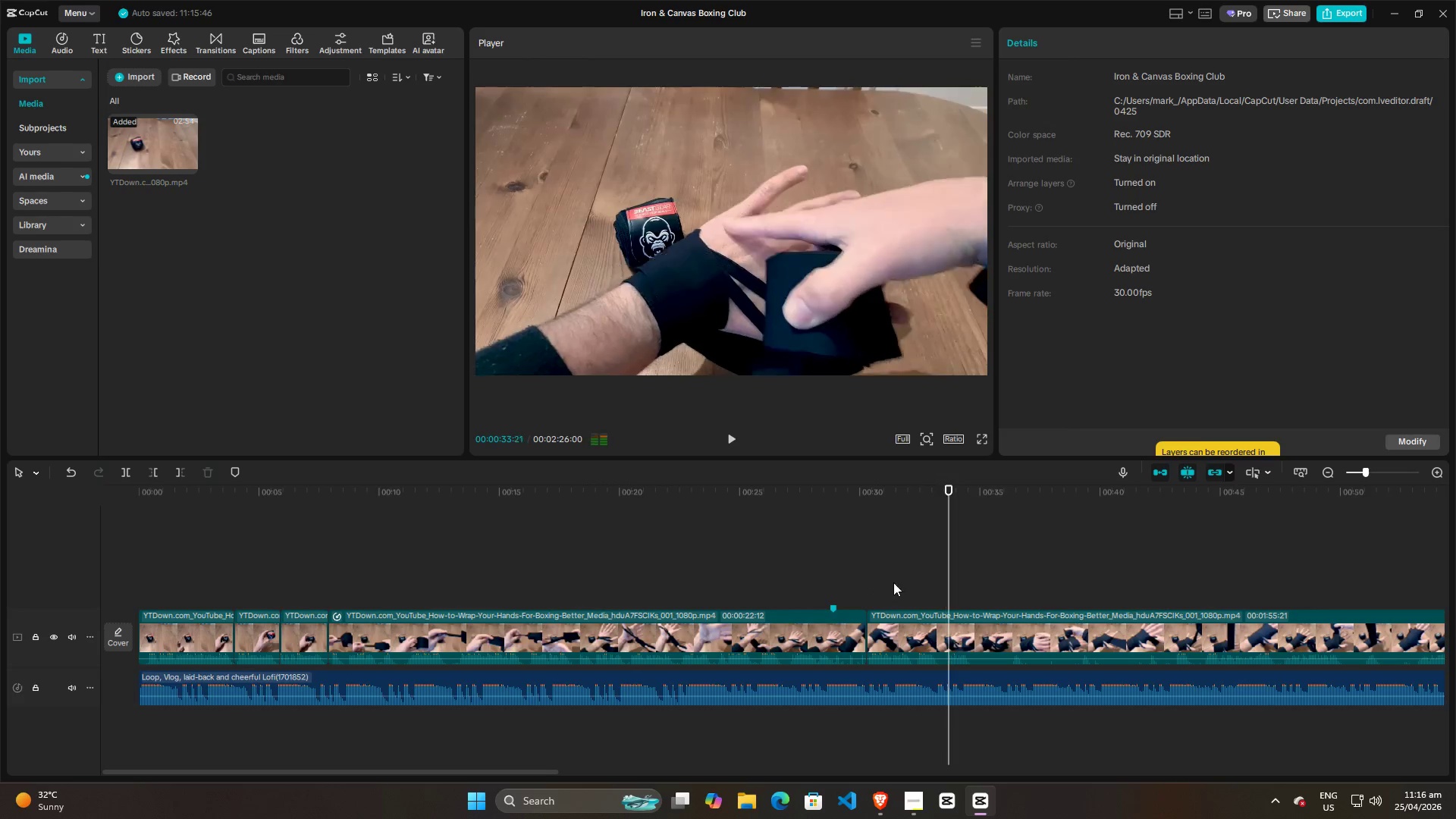 
left_click_drag(start_coordinate=[522, 774], to_coordinate=[666, 767])
 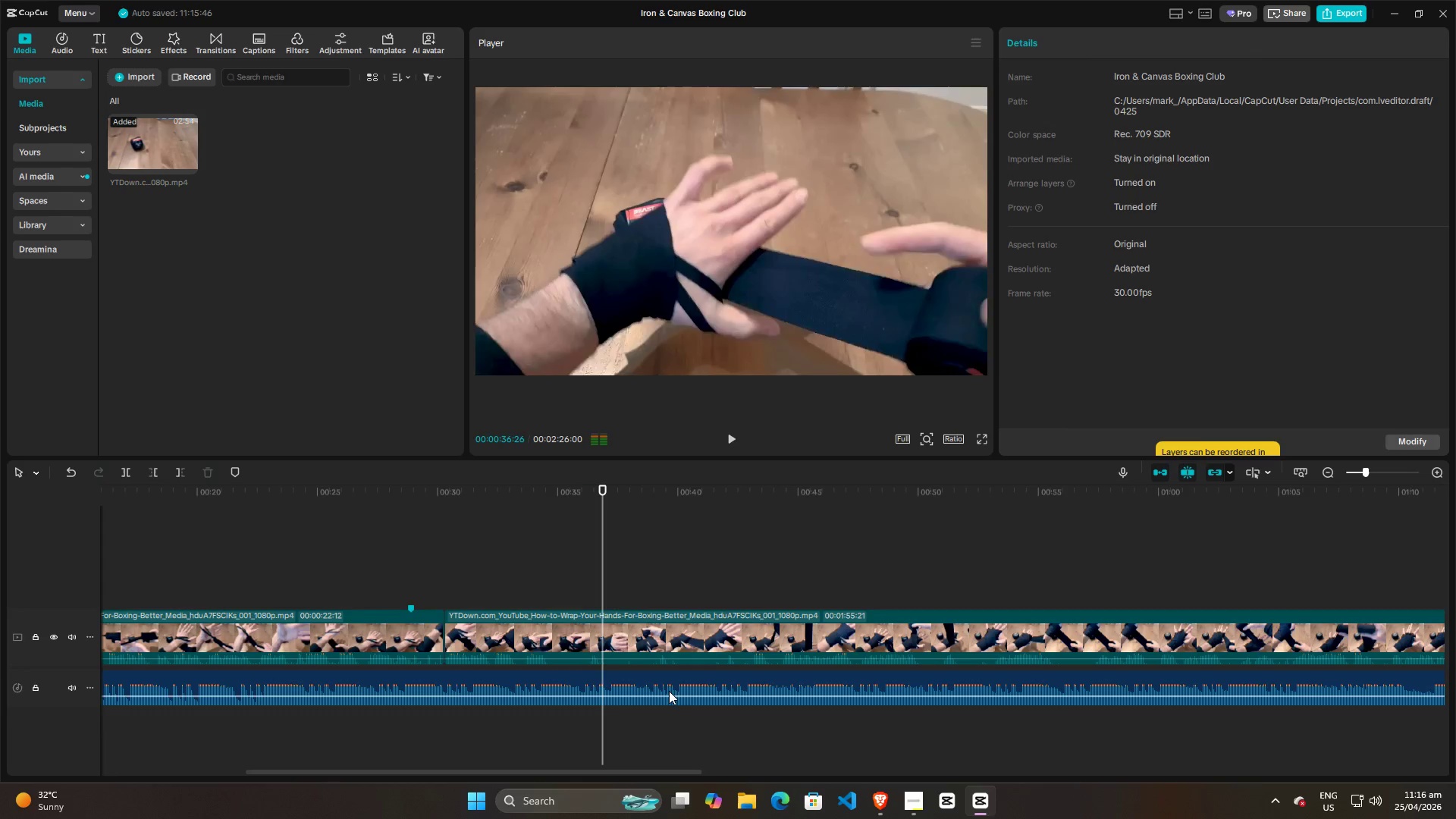 
key(Space)
 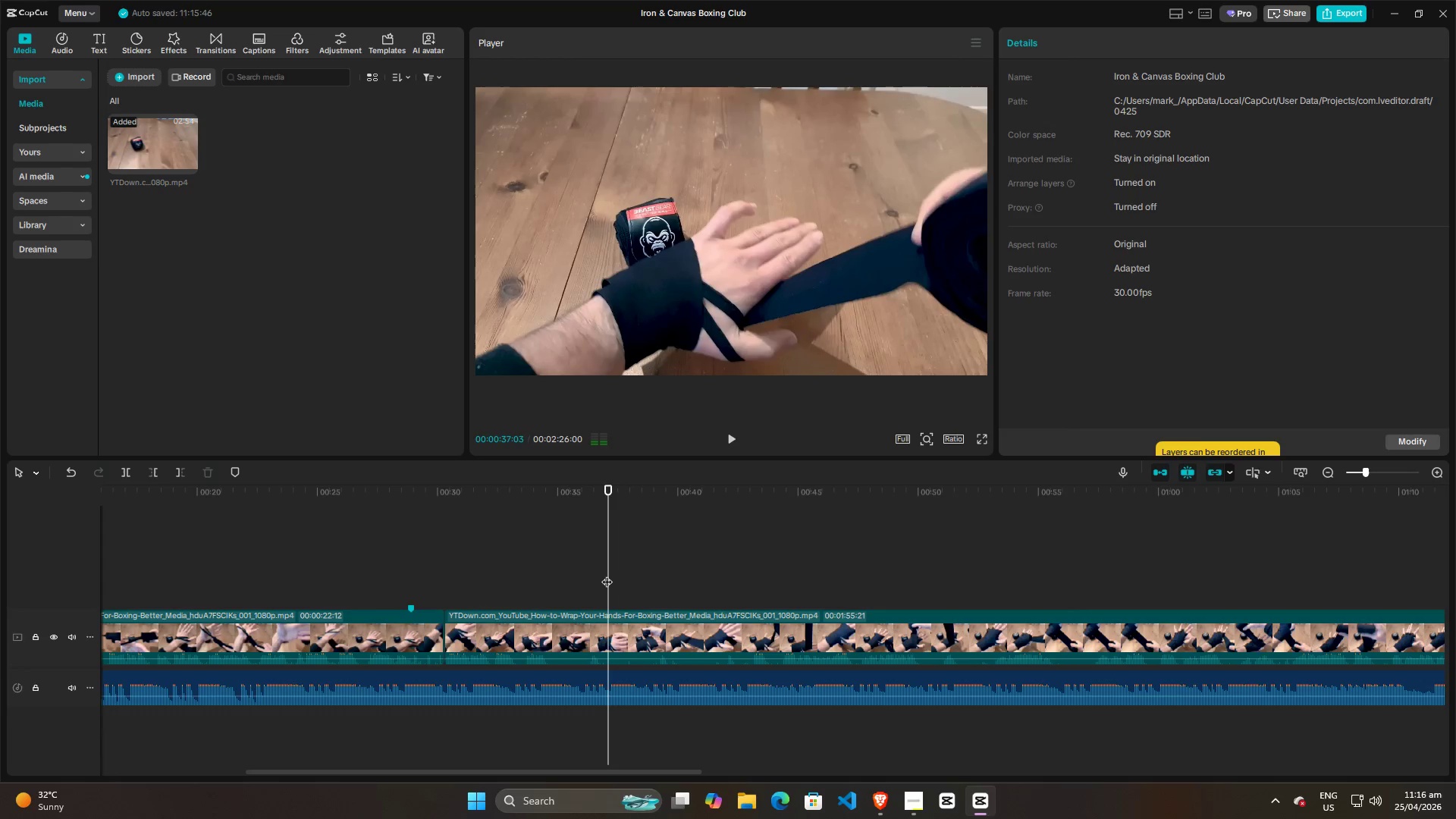 
left_click_drag(start_coordinate=[607, 574], to_coordinate=[528, 572])
 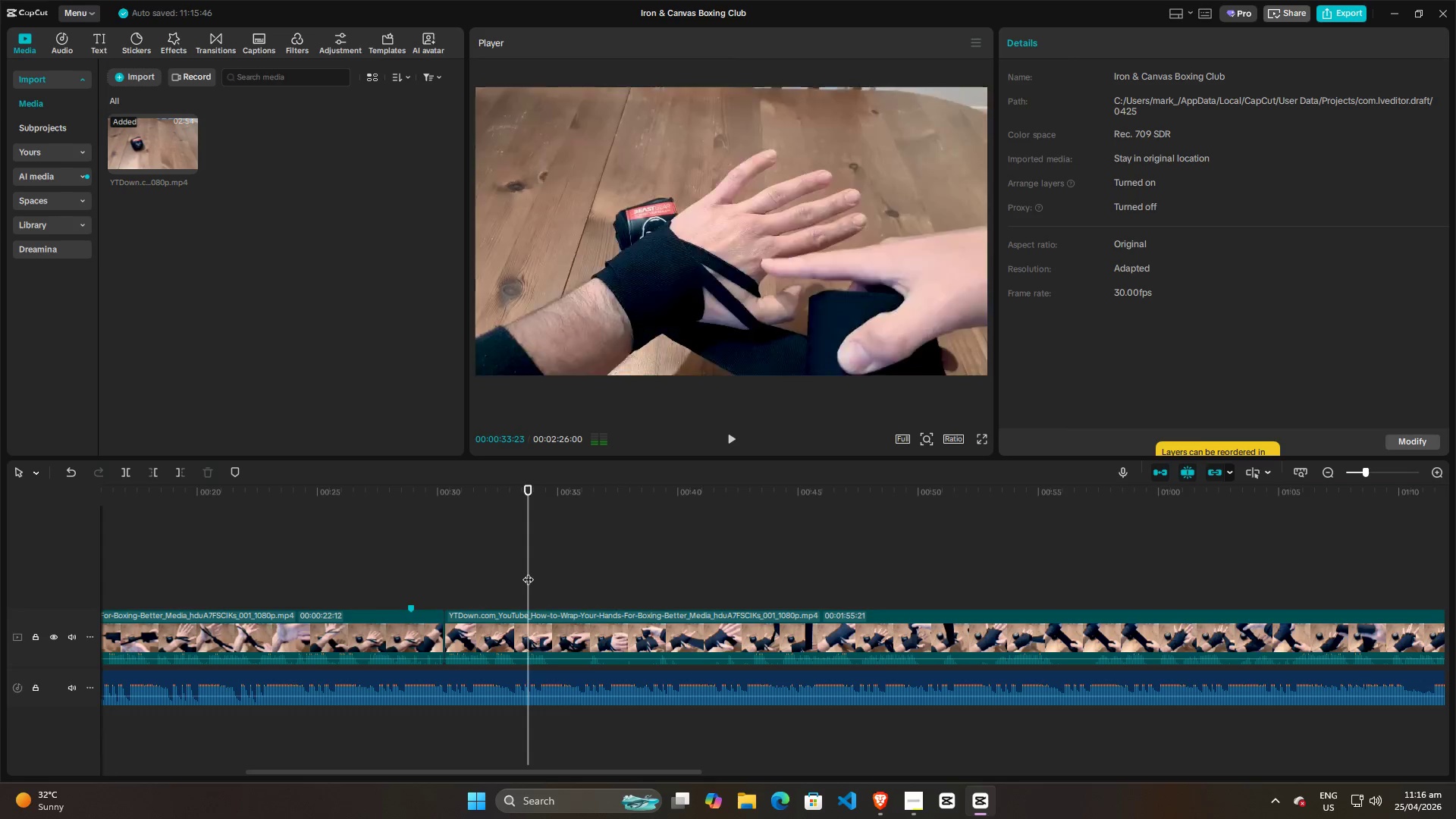 
key(Space)
 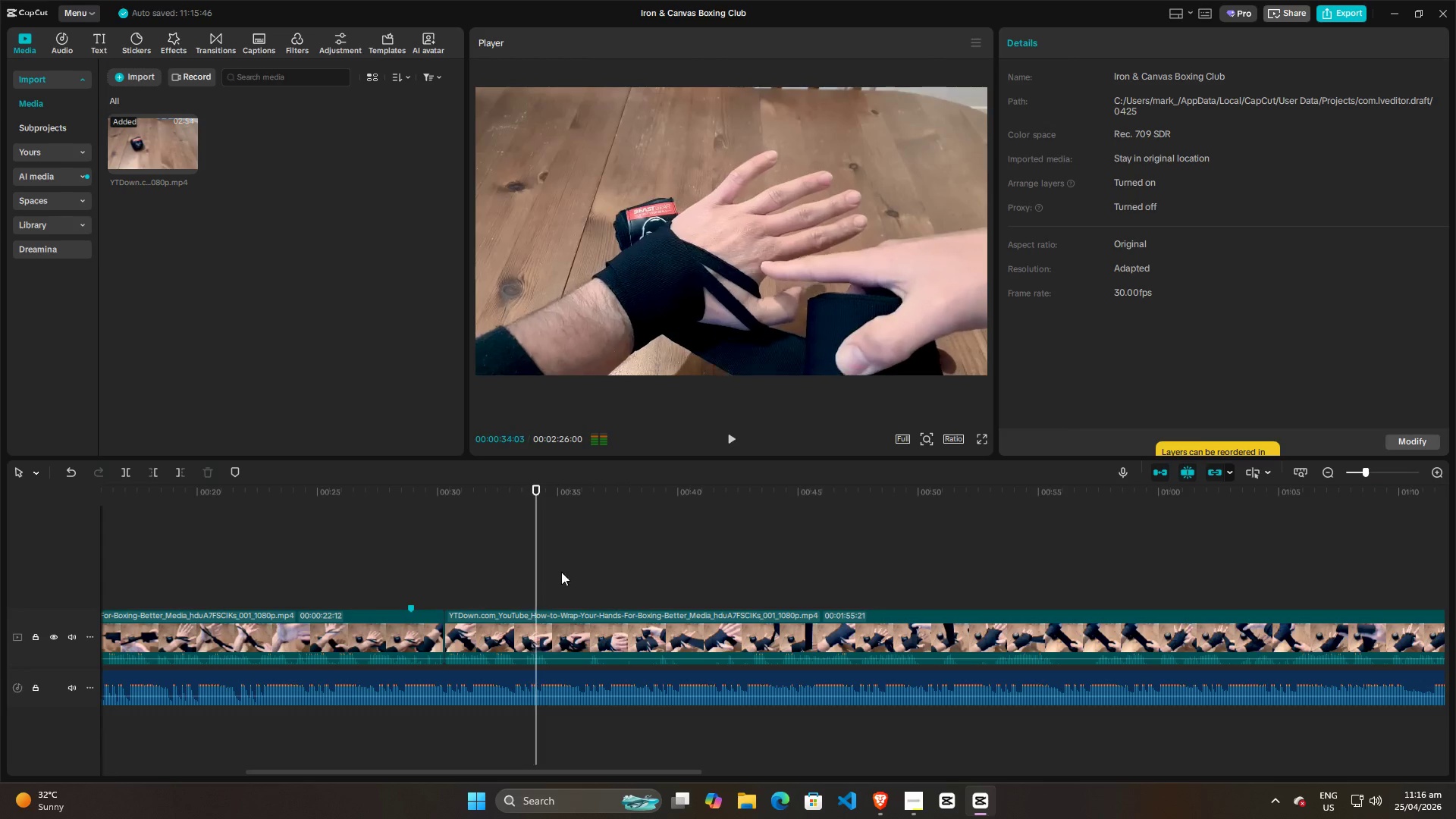 
left_click([601, 565])
 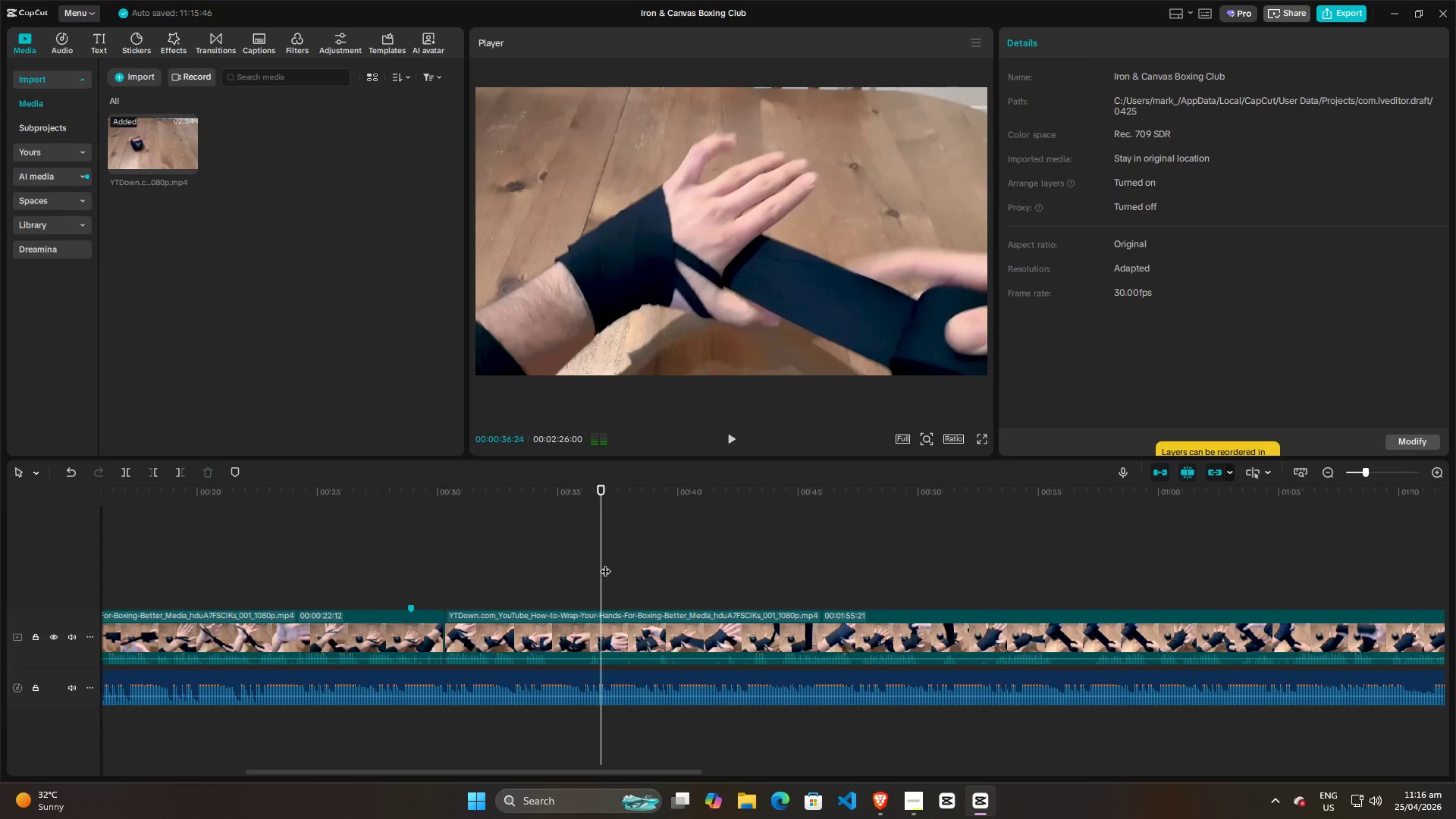 
key(Space)
 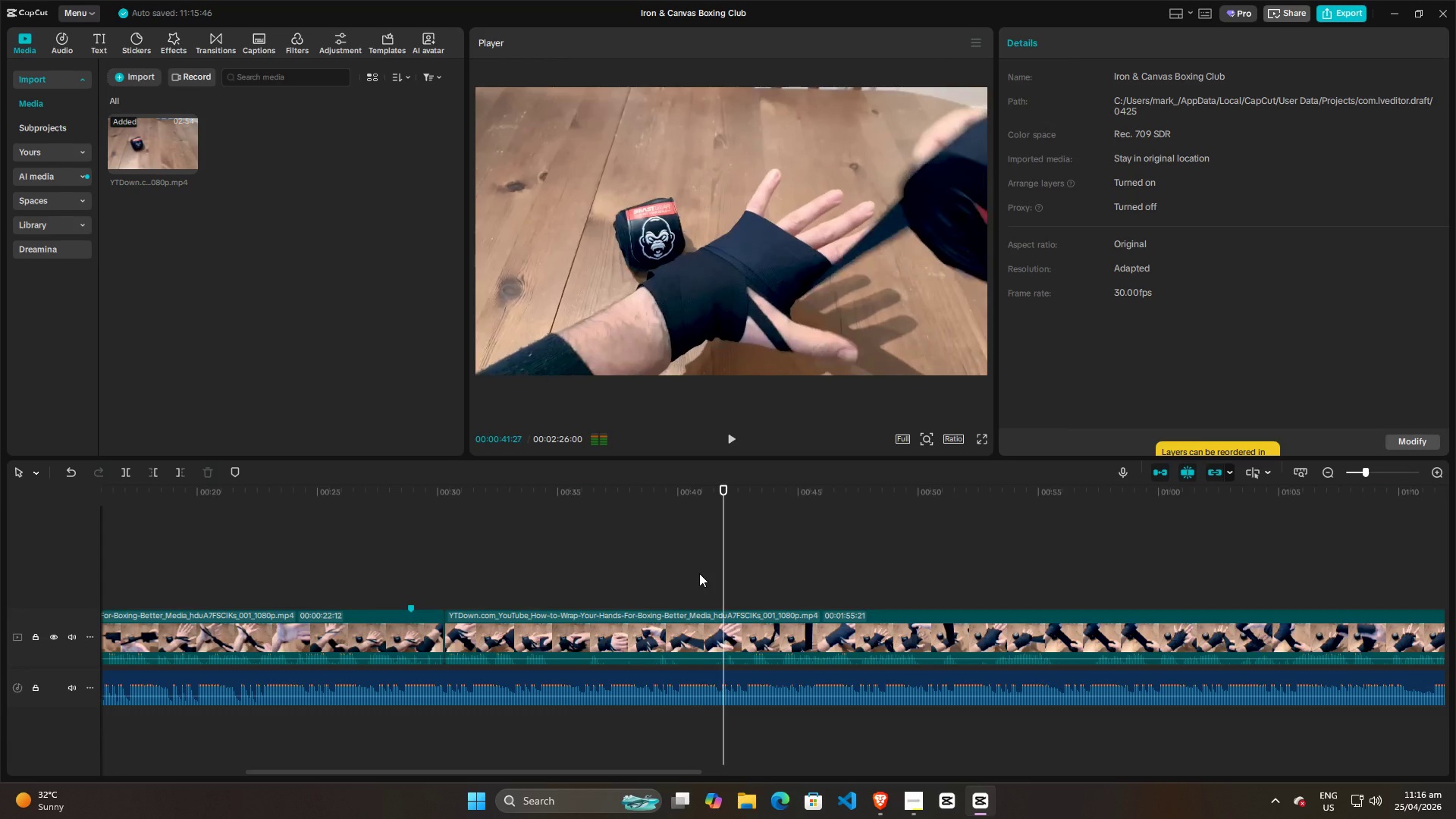 
wait(6.94)
 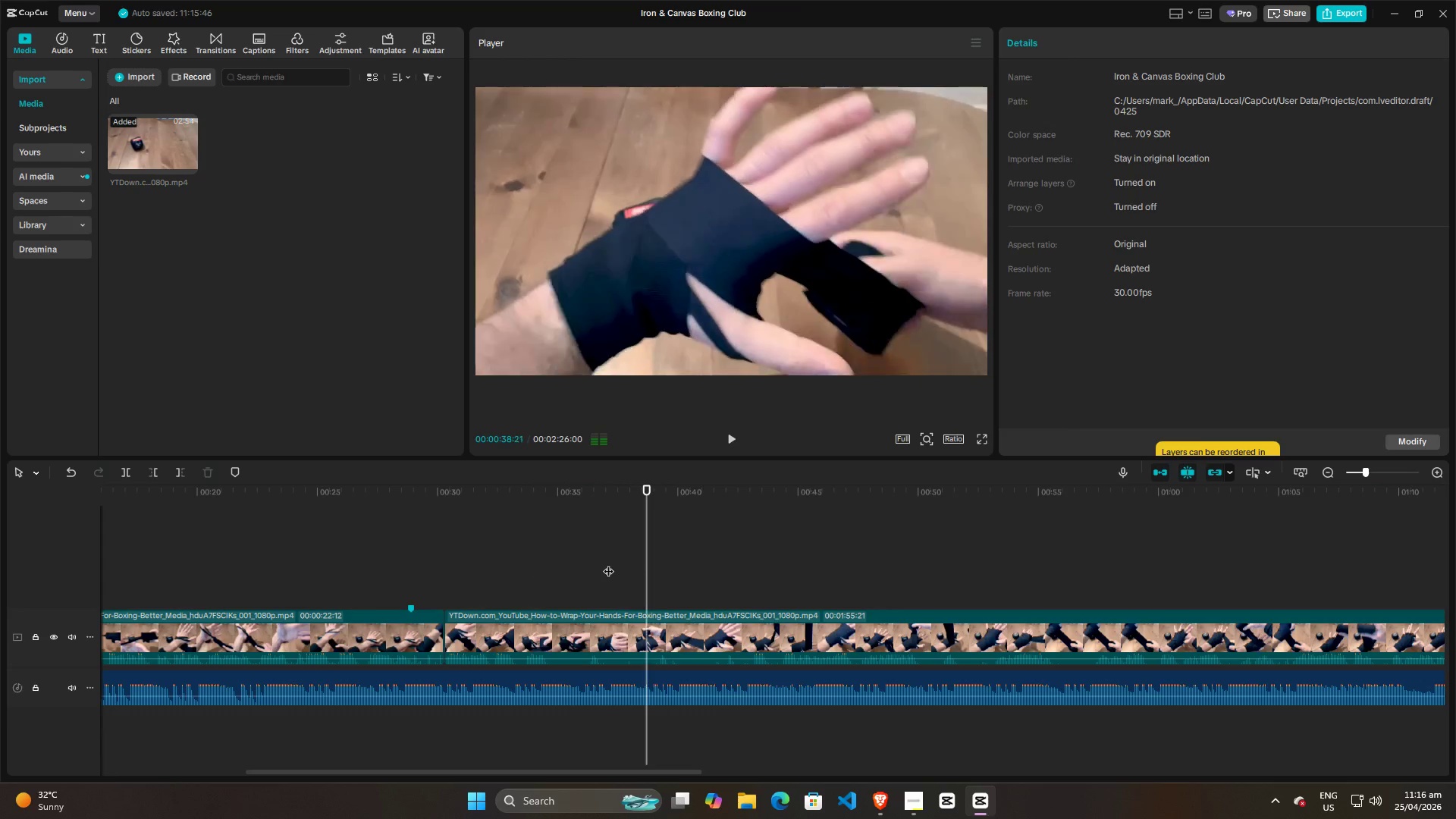 
key(Space)
 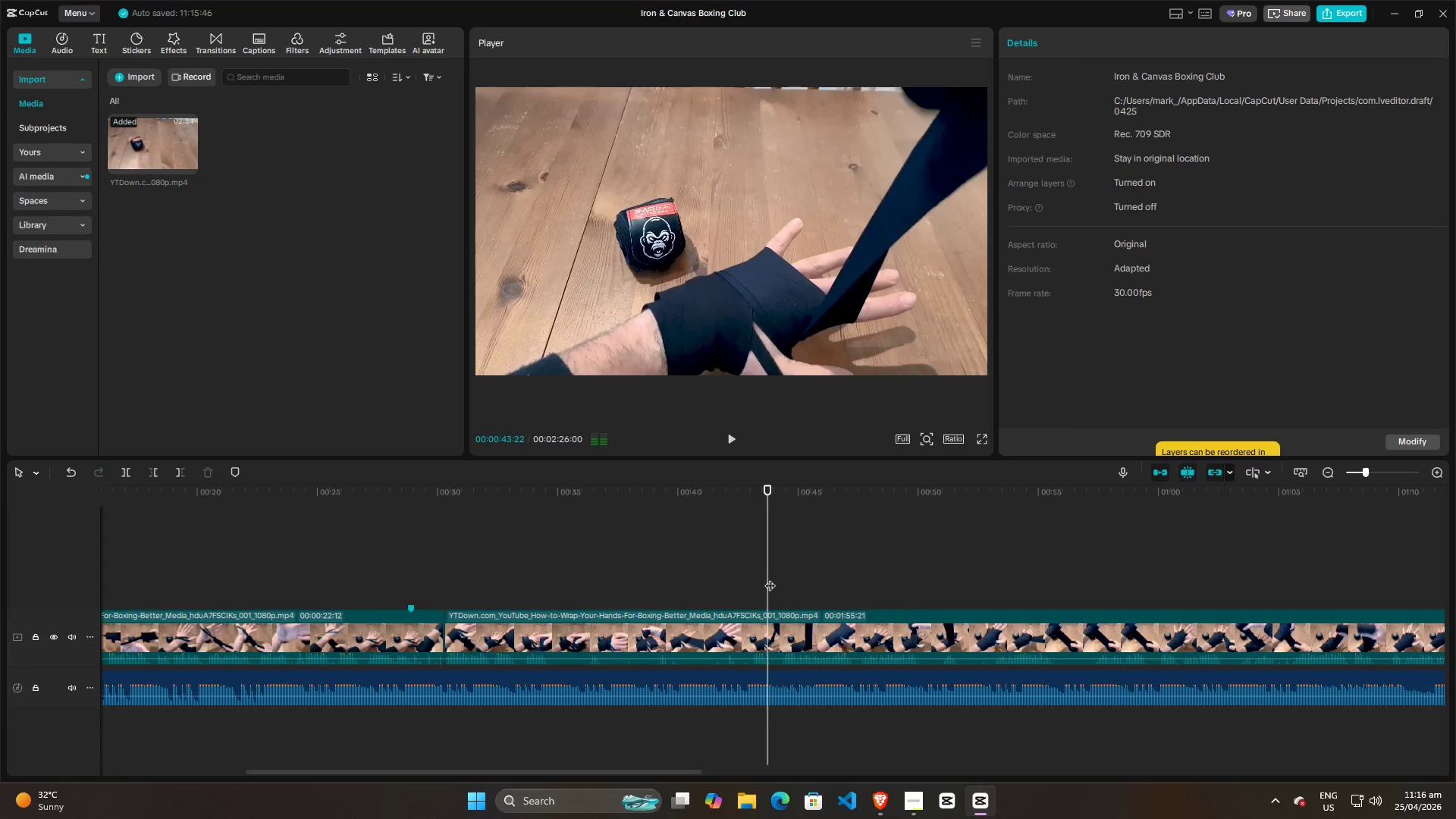 
left_click_drag(start_coordinate=[770, 578], to_coordinate=[713, 578])
 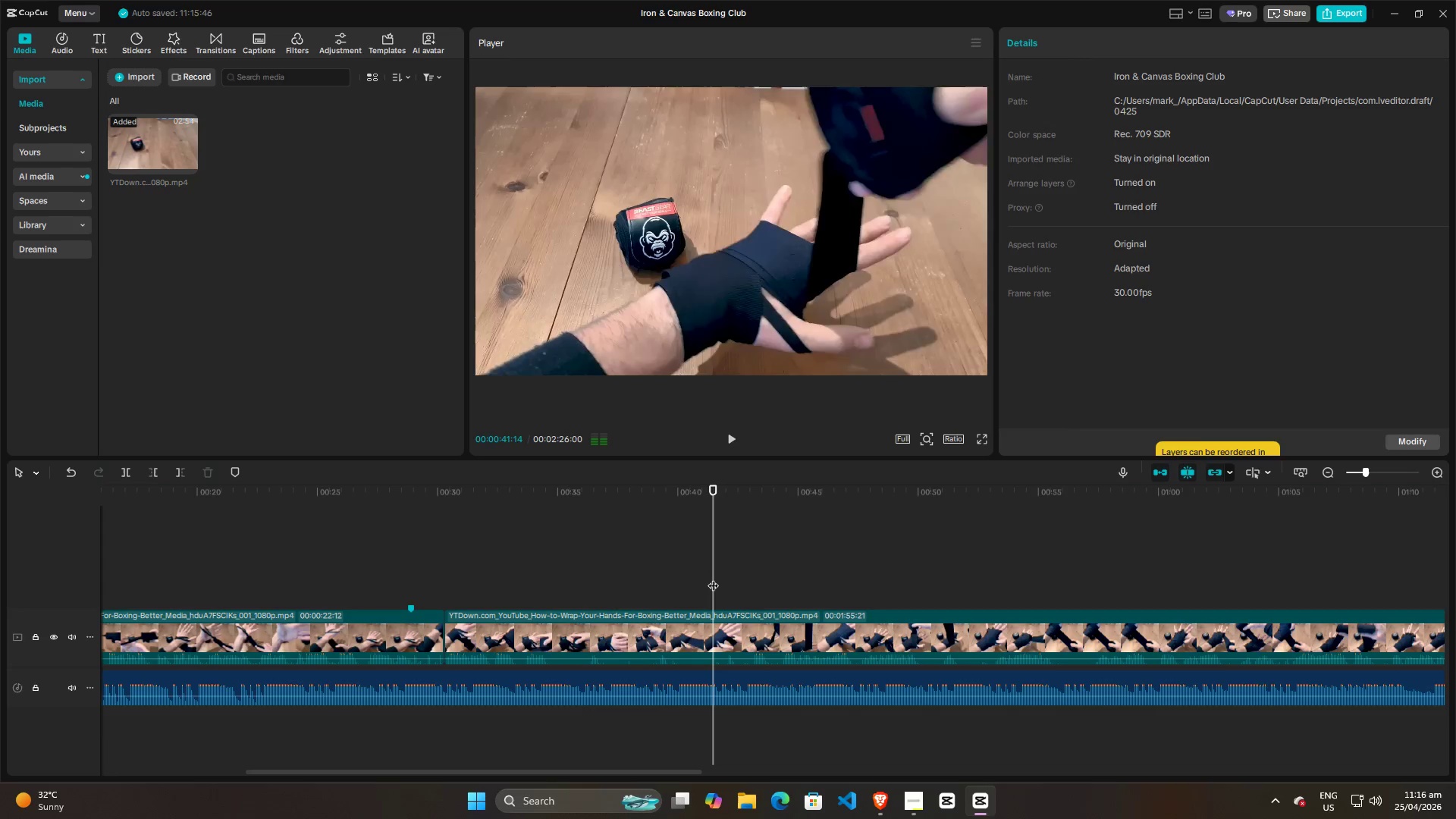 
key(Space)
 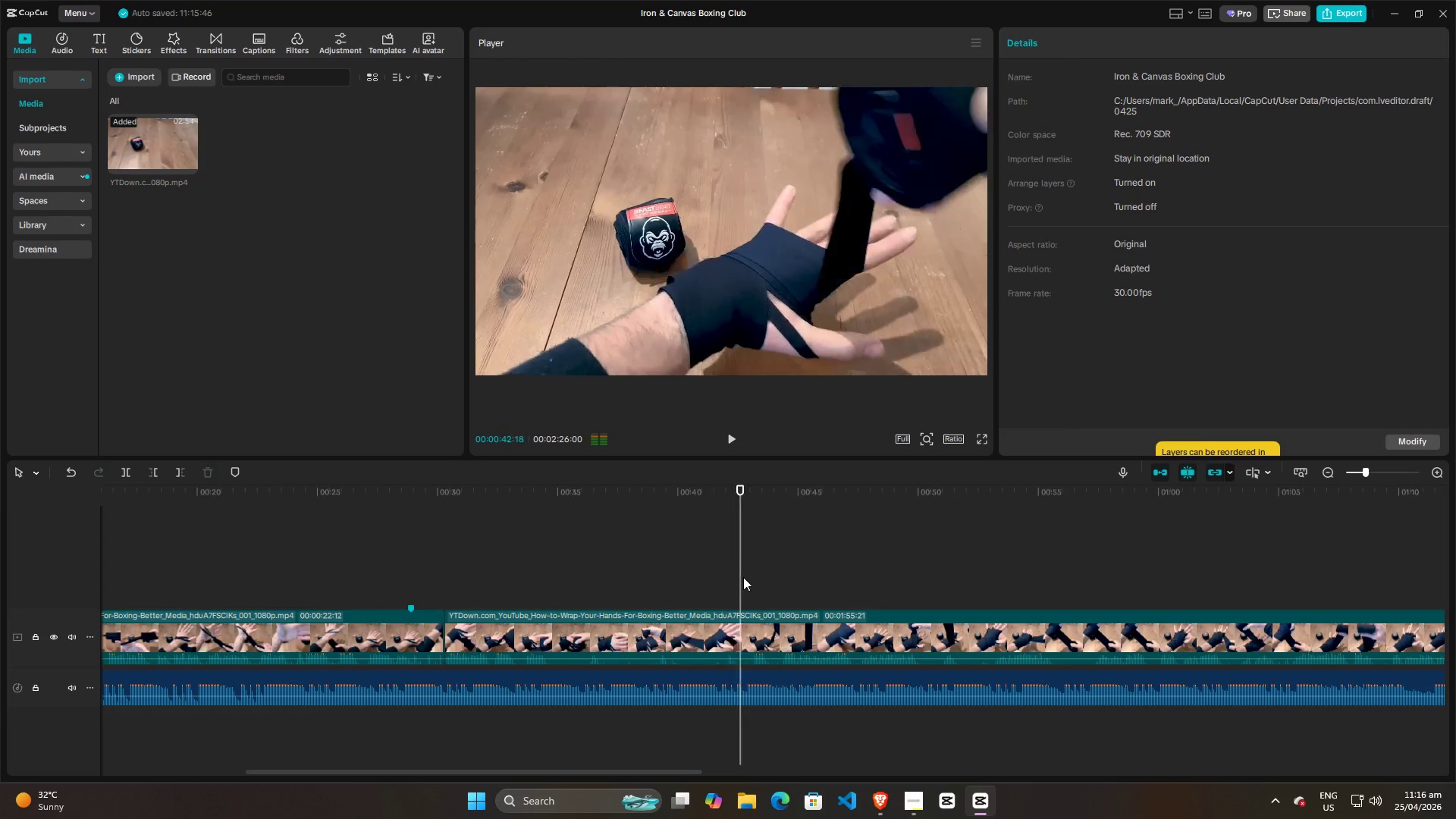 
key(Space)
 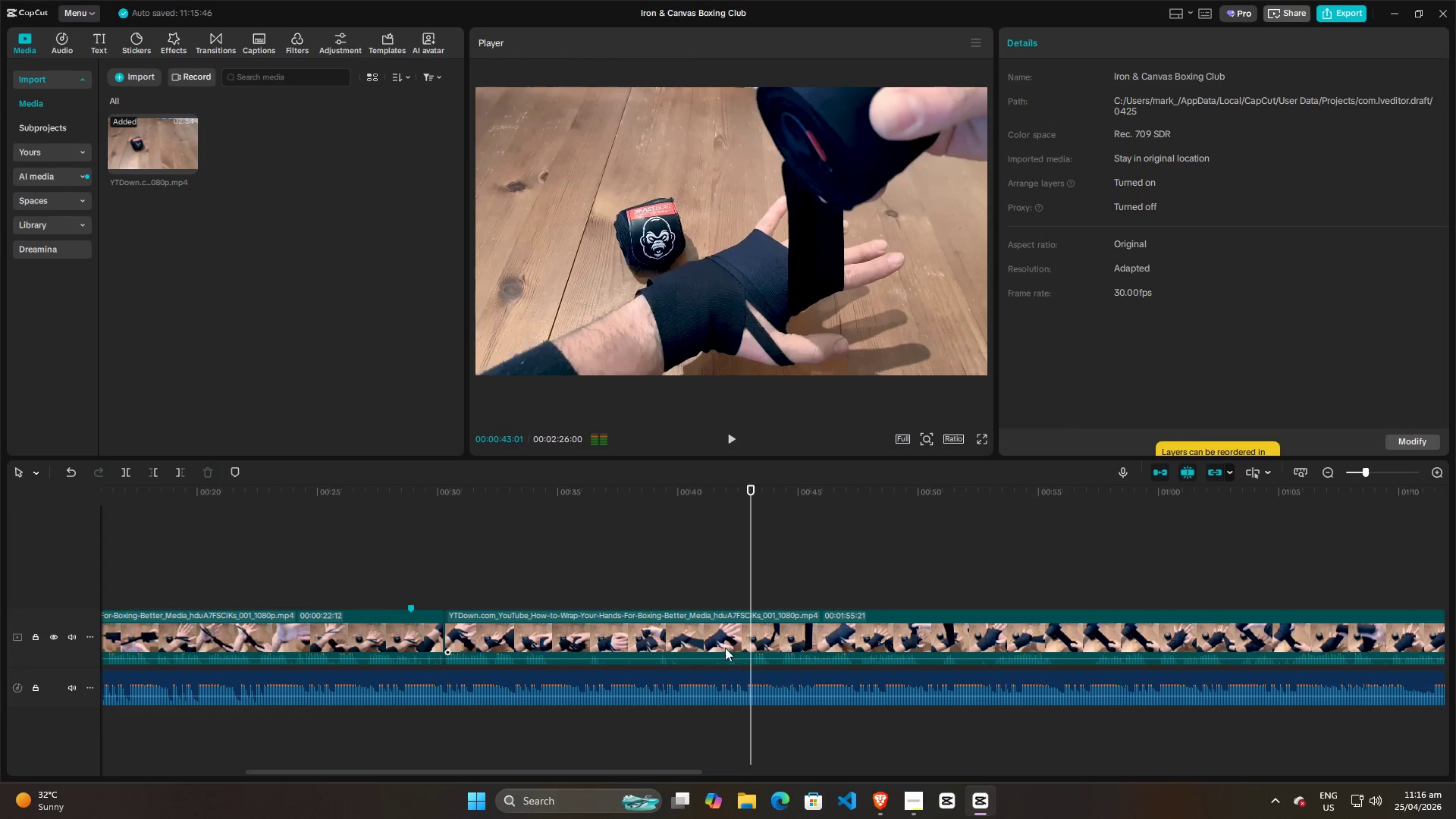 
left_click([722, 635])
 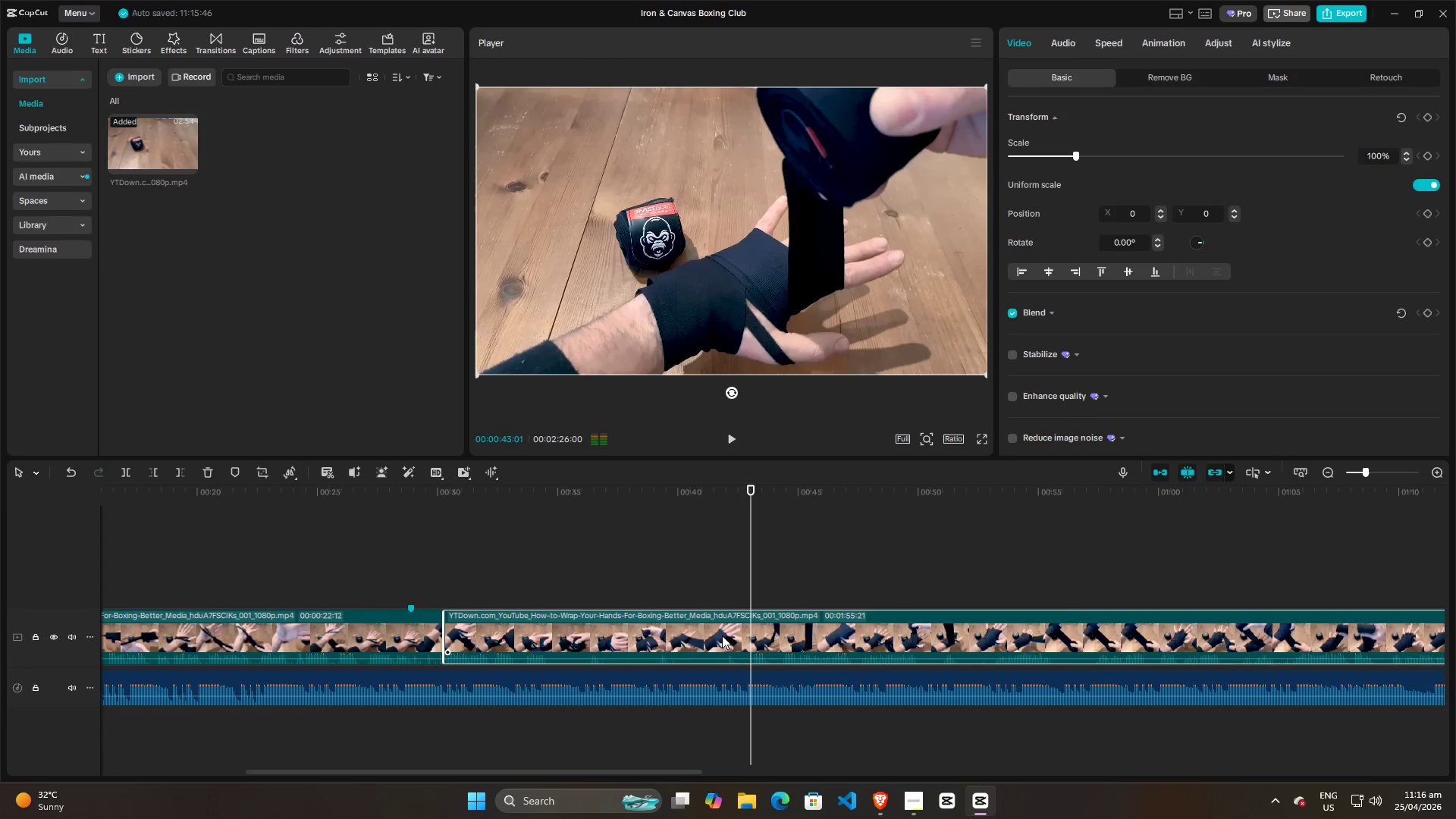 
key(Control+B)
 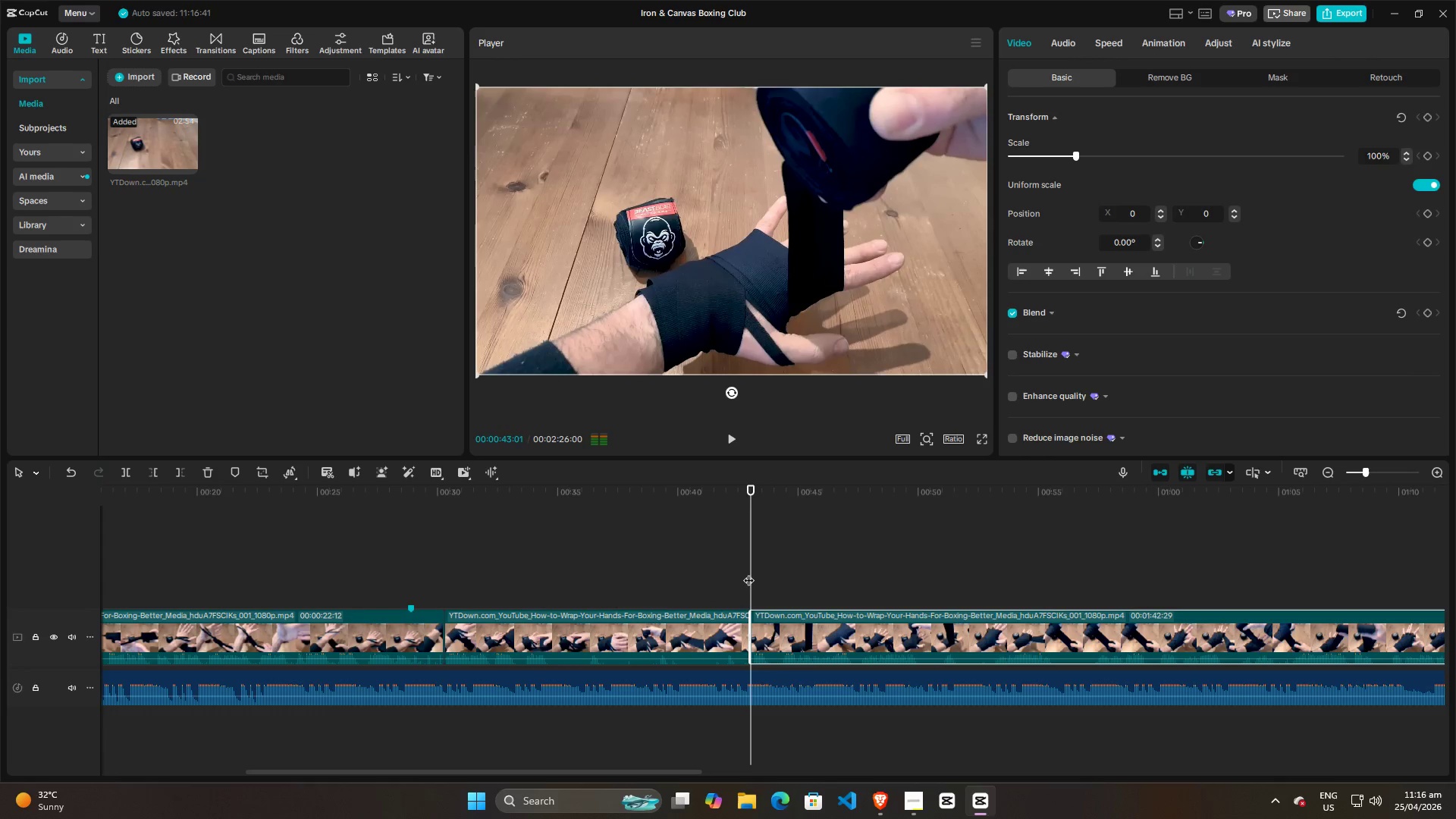 
left_click_drag(start_coordinate=[749, 573], to_coordinate=[579, 573])
 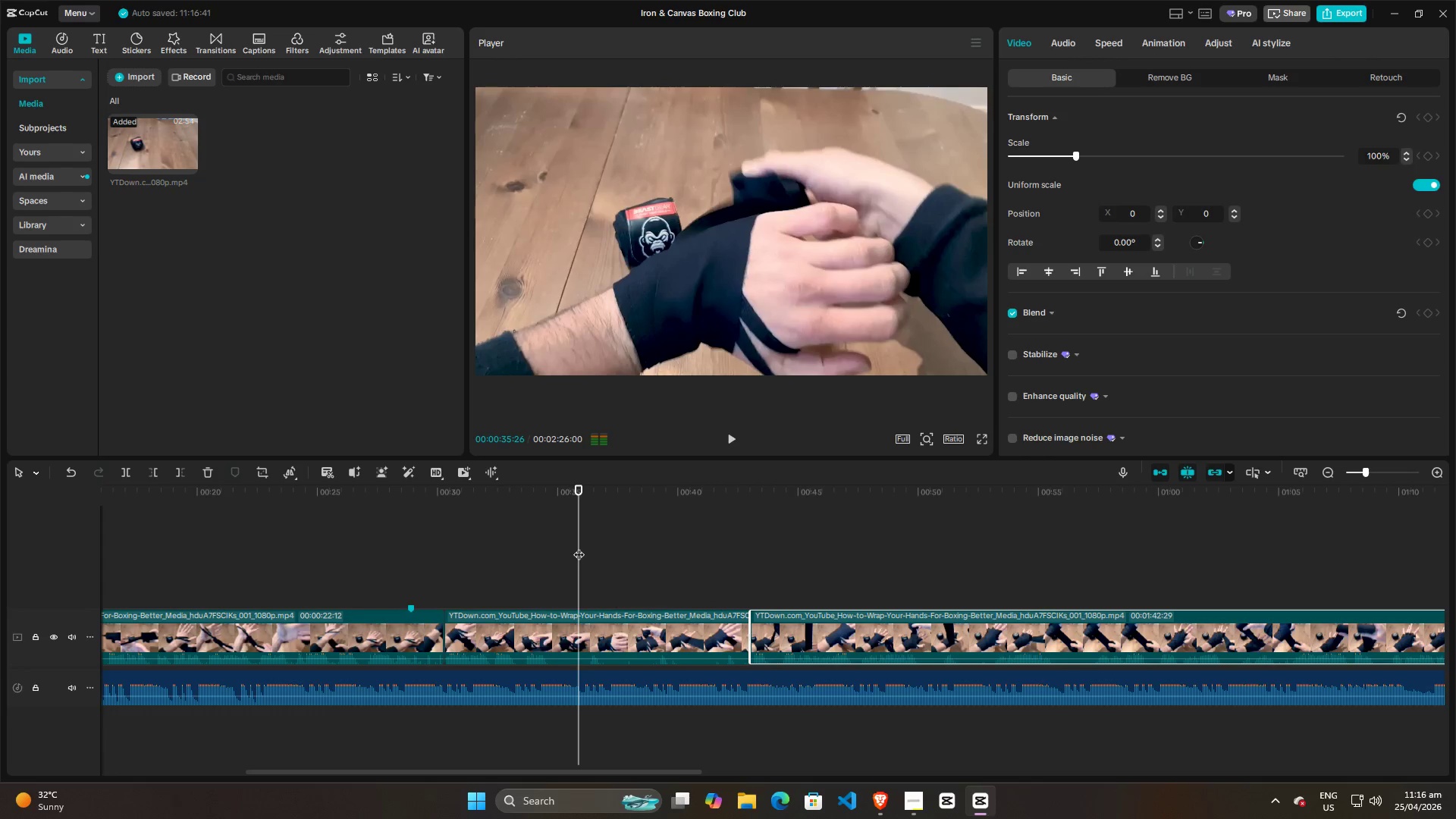 
left_click_drag(start_coordinate=[579, 547], to_coordinate=[487, 541])
 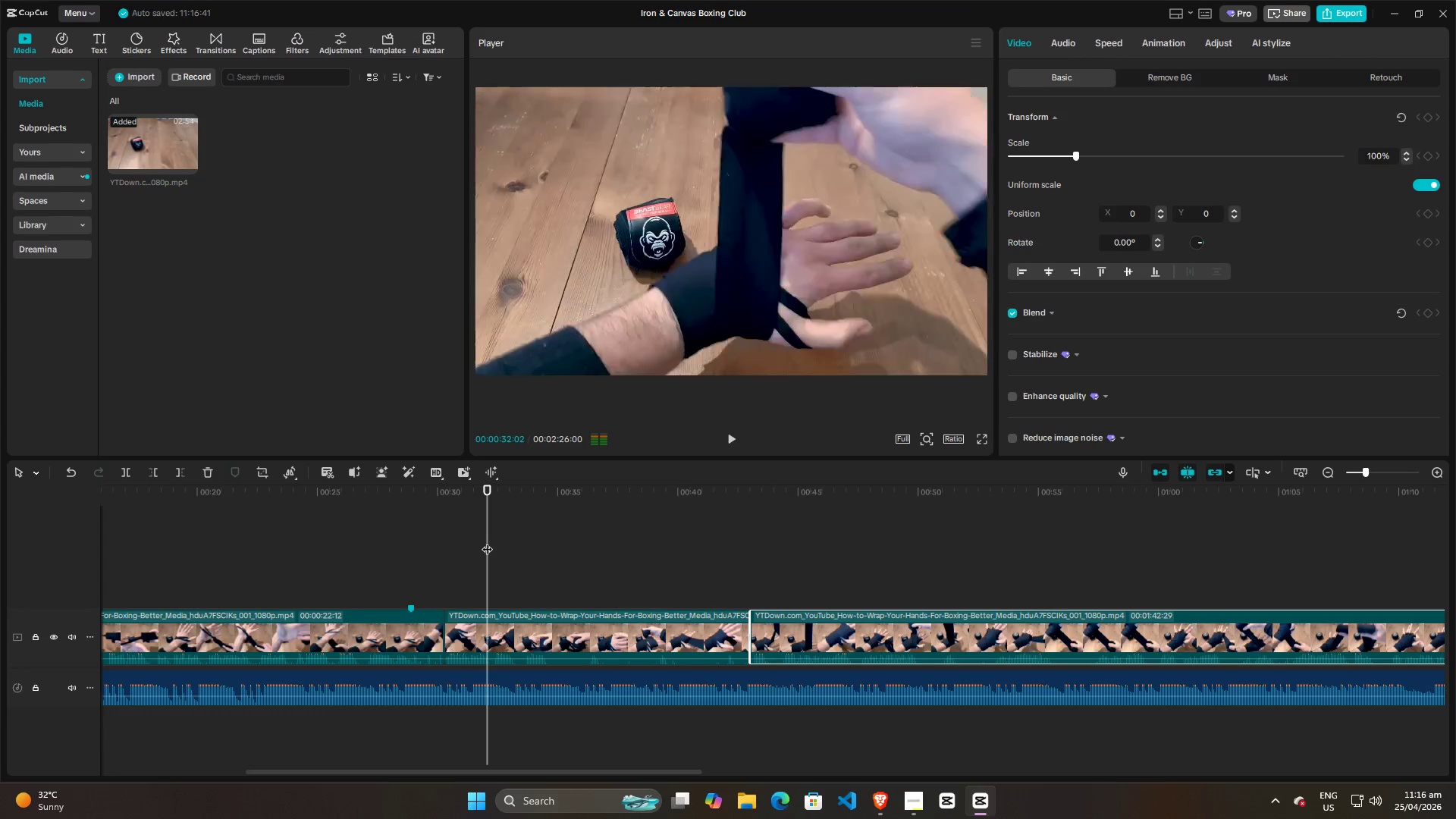 
key(Space)
 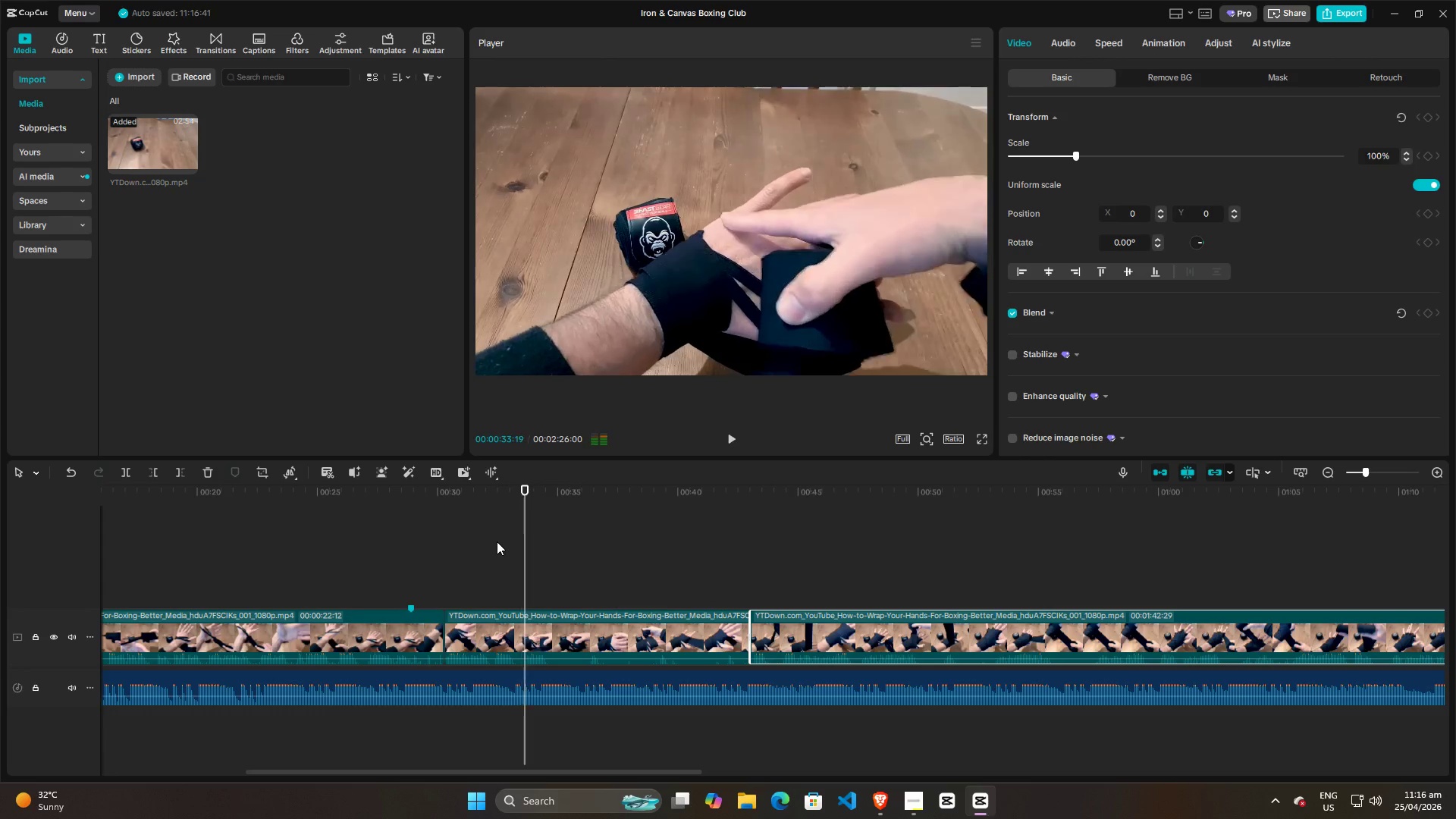 
left_click([405, 551])
 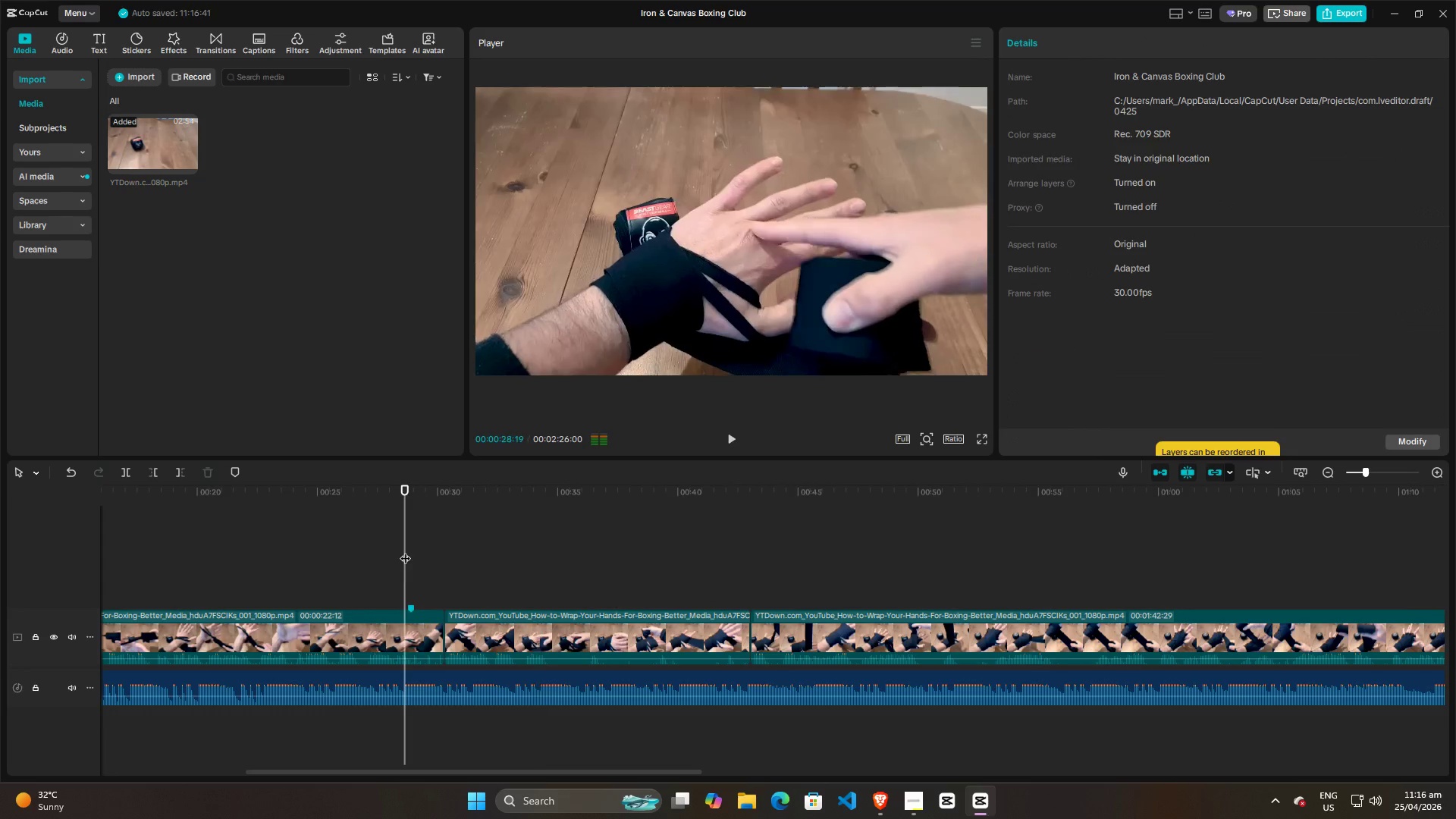 
key(Space)
 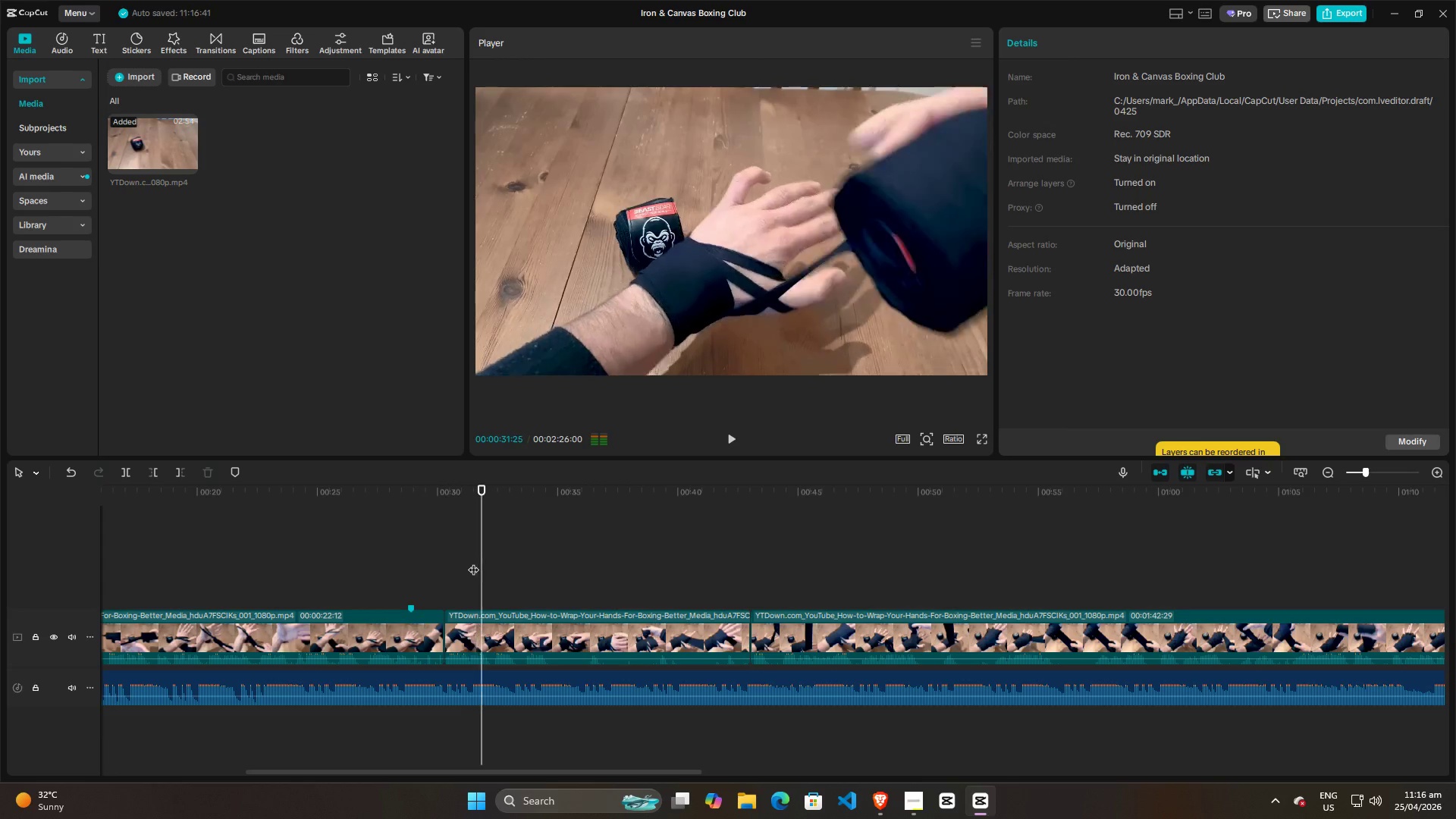 
wait(8.2)
 